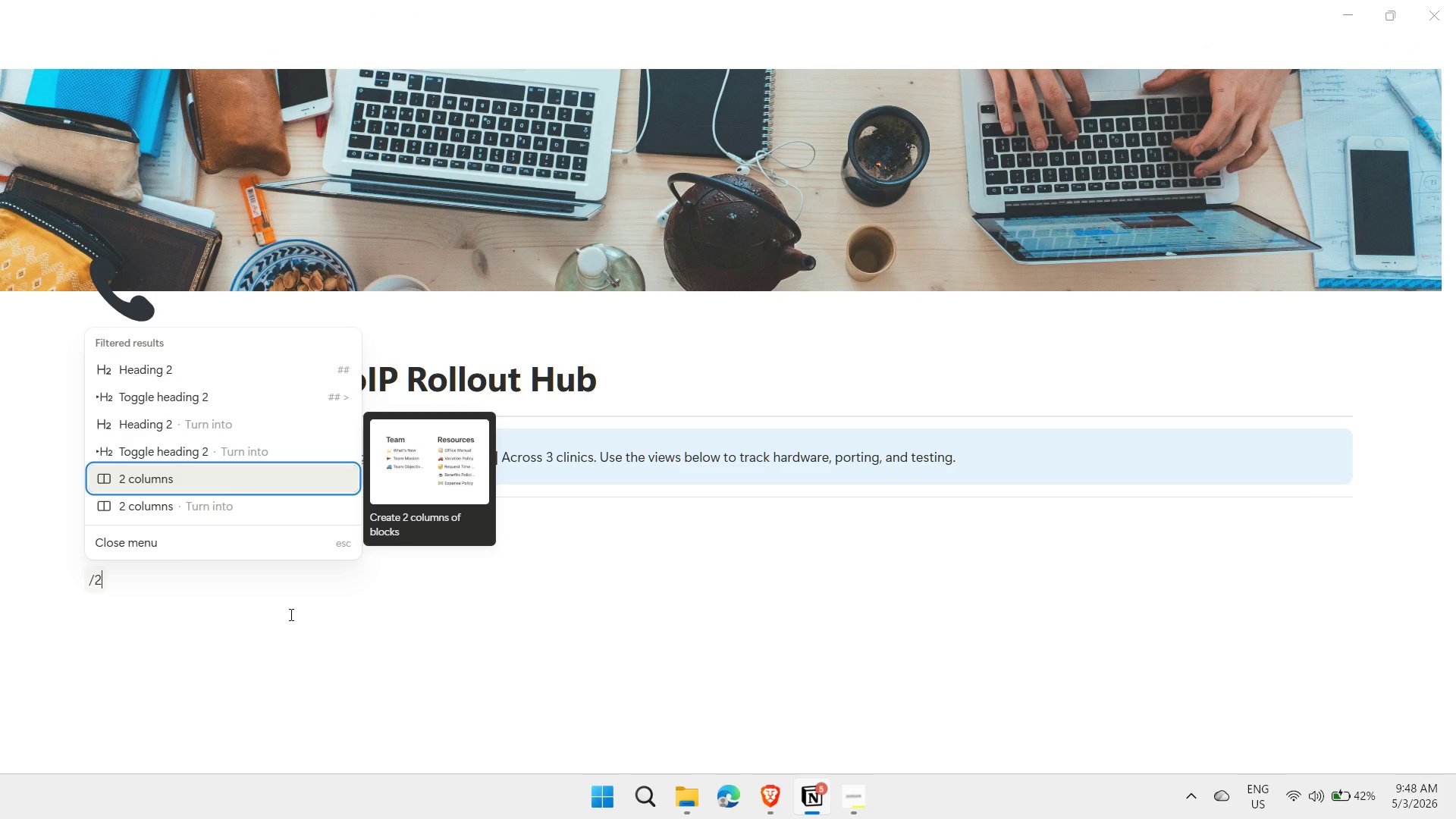 
key(ArrowDown)
 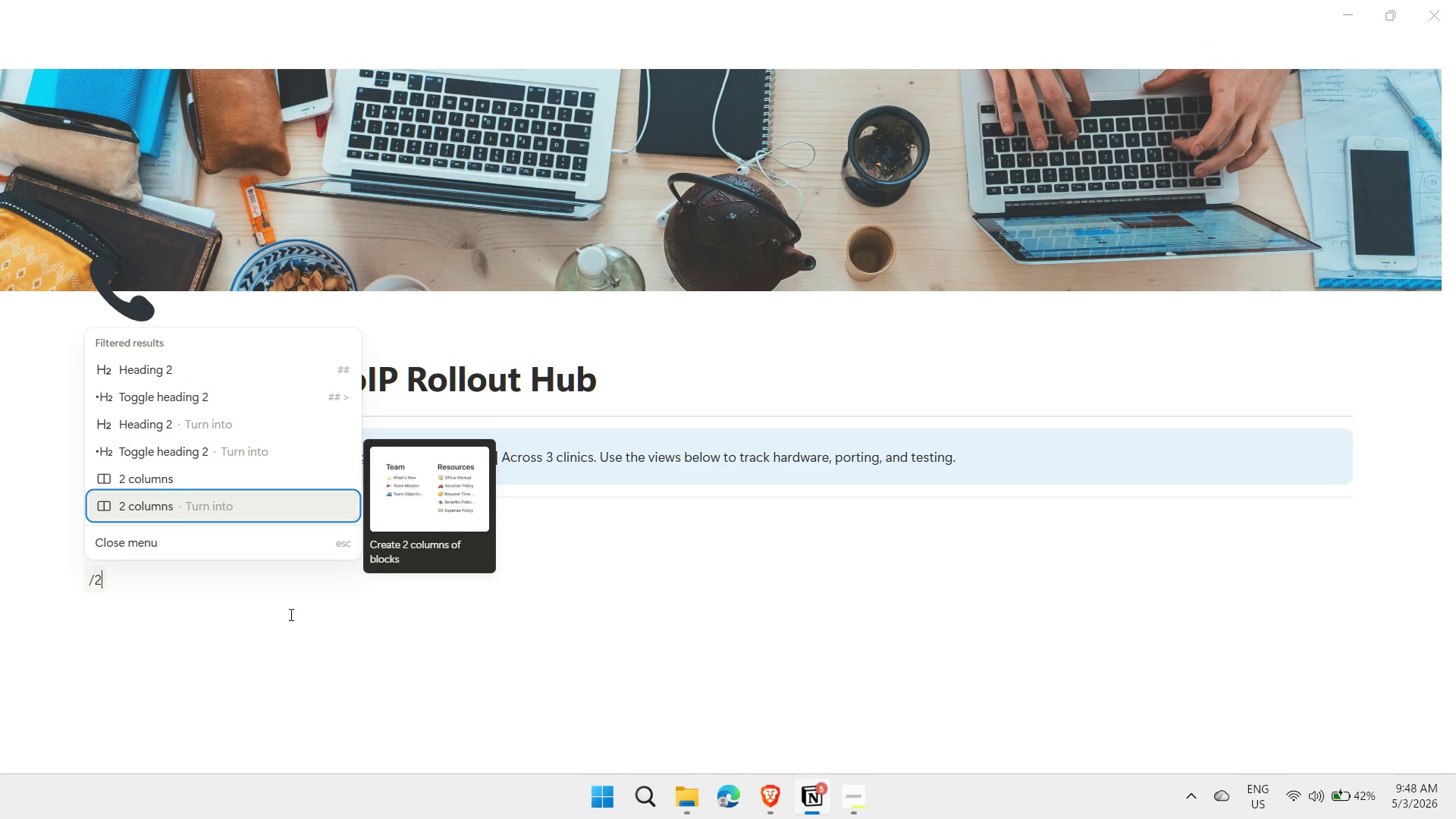 
key(Enter)
 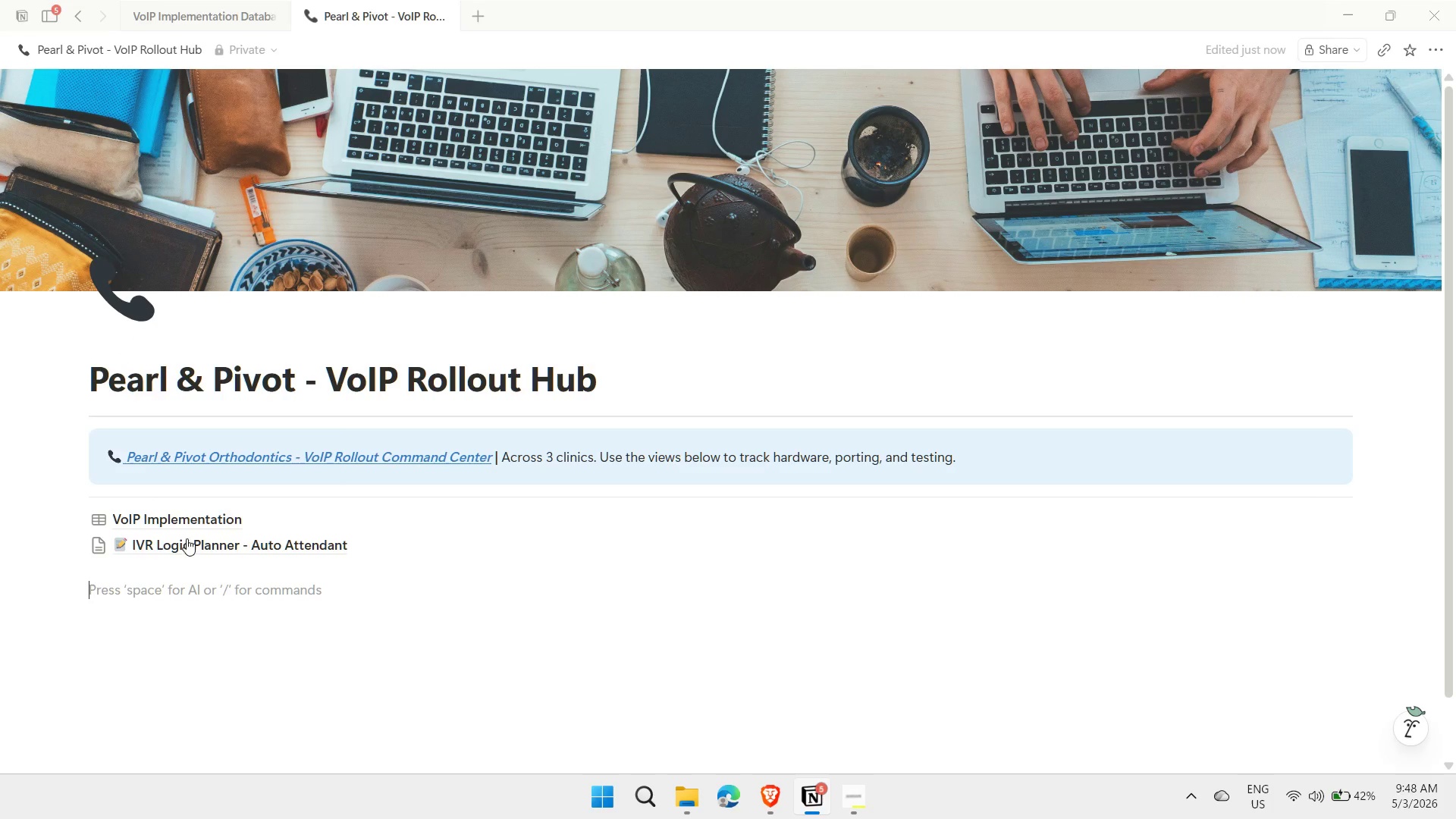 
left_click_drag(start_coordinate=[173, 516], to_coordinate=[170, 591])
 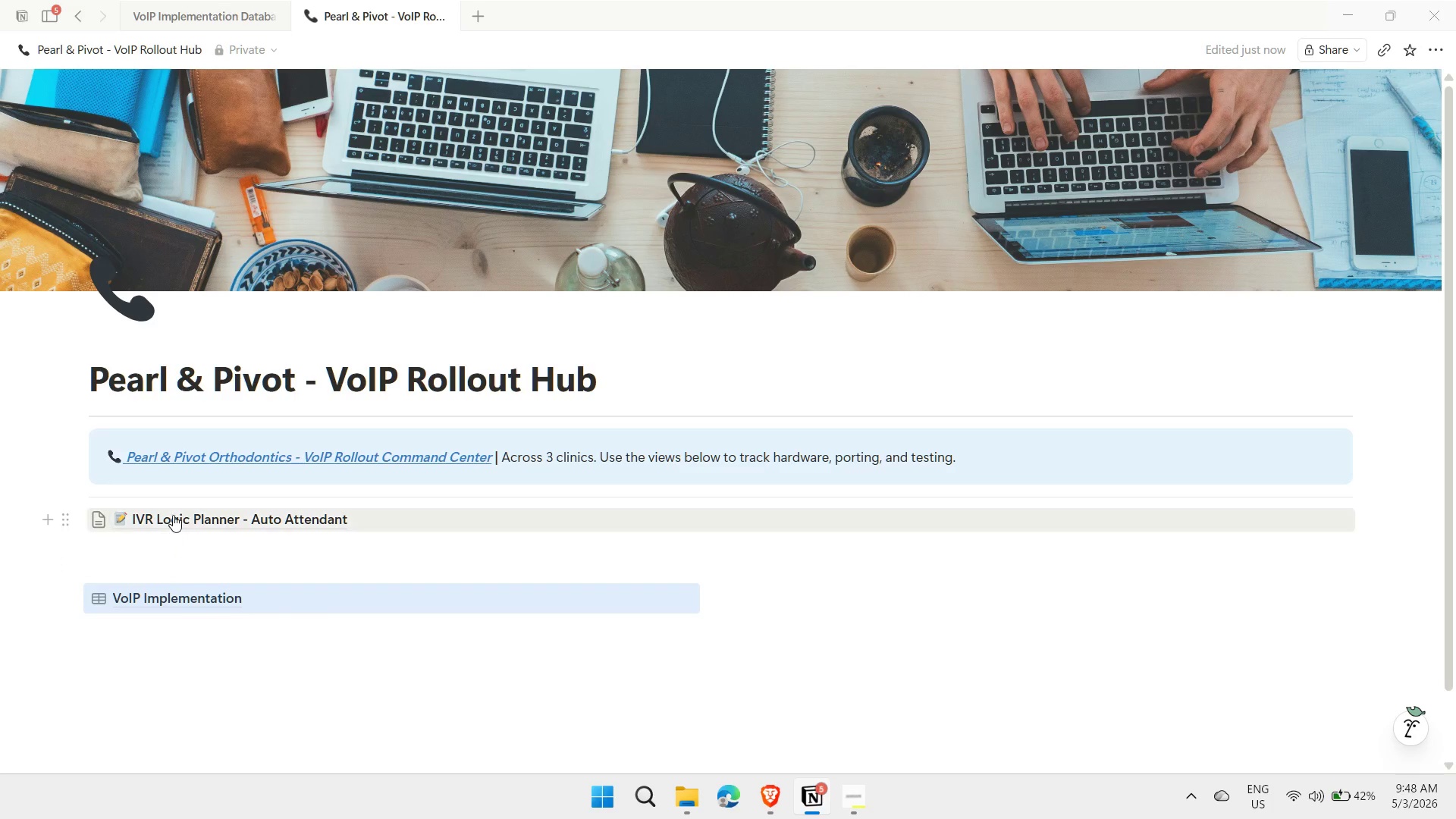 
left_click_drag(start_coordinate=[173, 513], to_coordinate=[895, 582])
 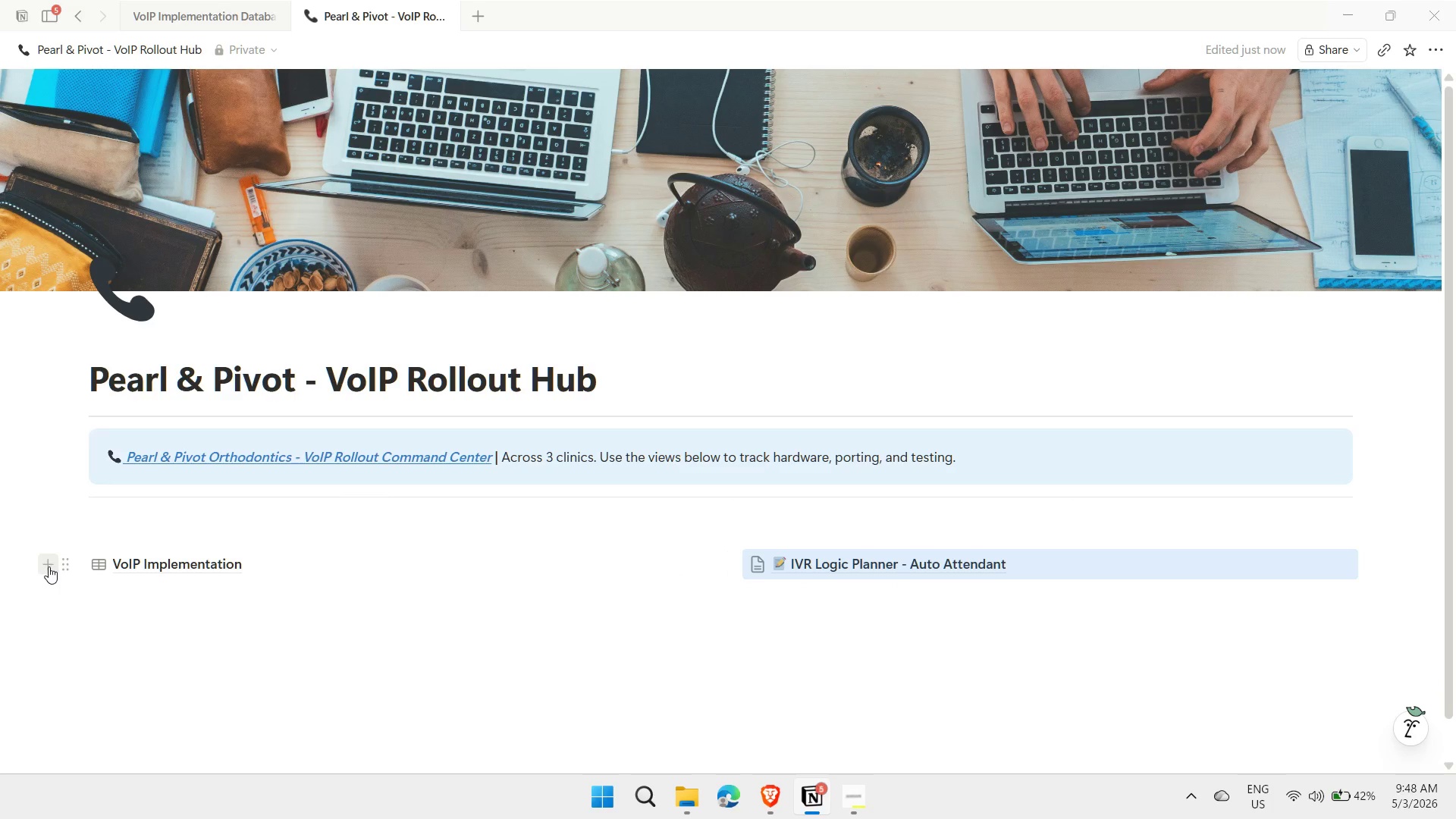 
left_click_drag(start_coordinate=[61, 565], to_coordinate=[71, 515])
 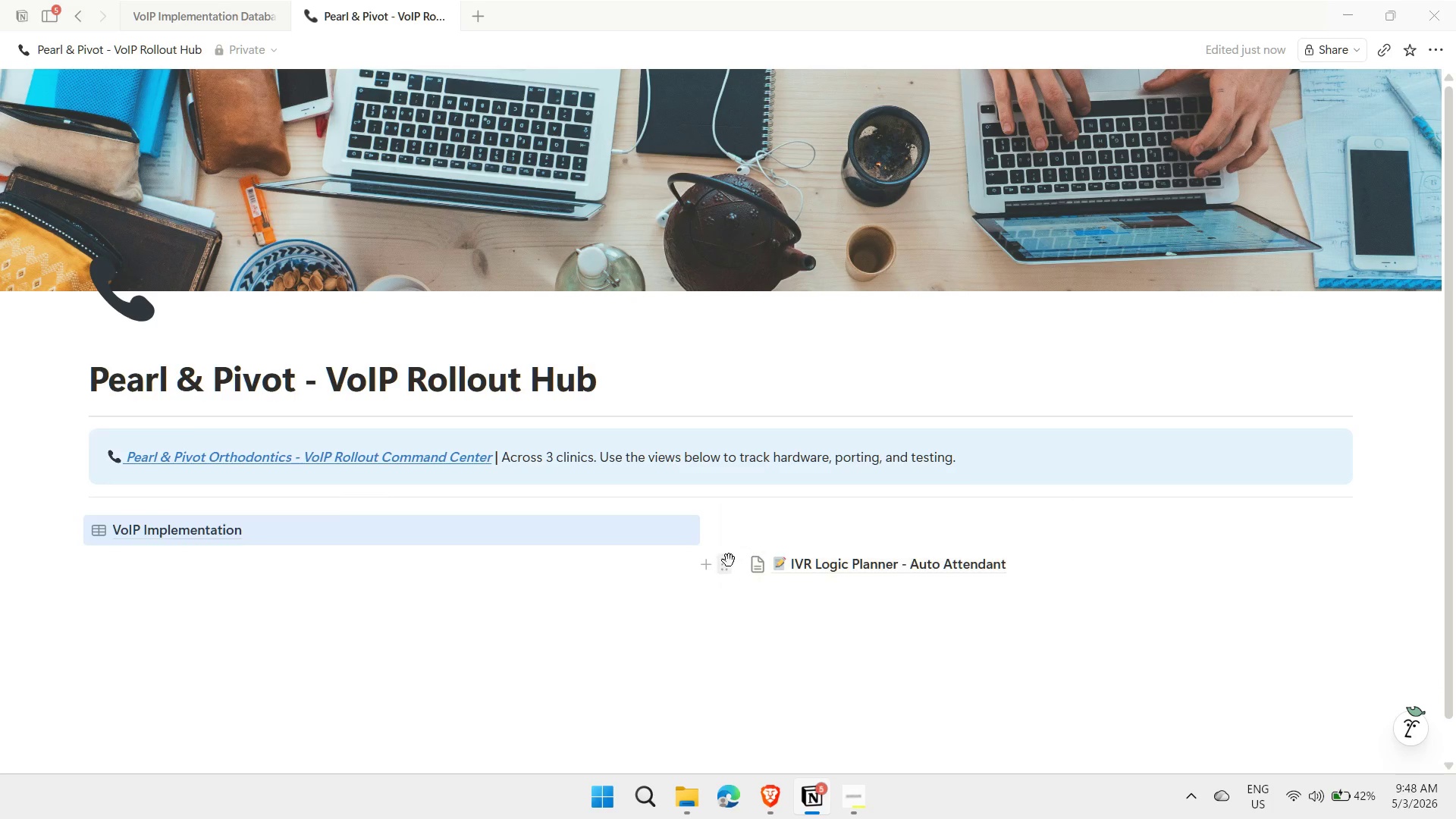 
left_click_drag(start_coordinate=[727, 560], to_coordinate=[728, 524])
 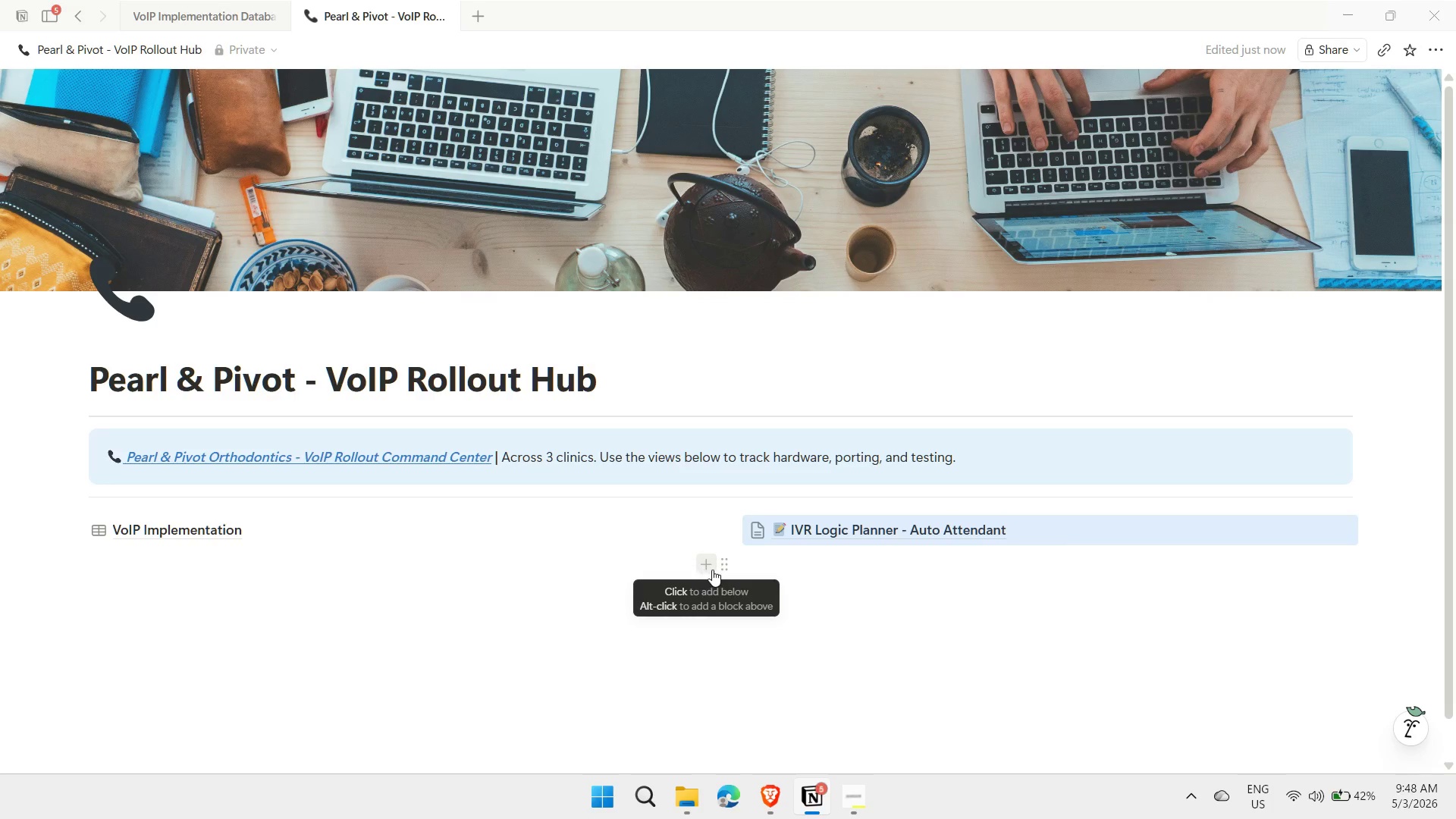 
left_click([727, 566])
 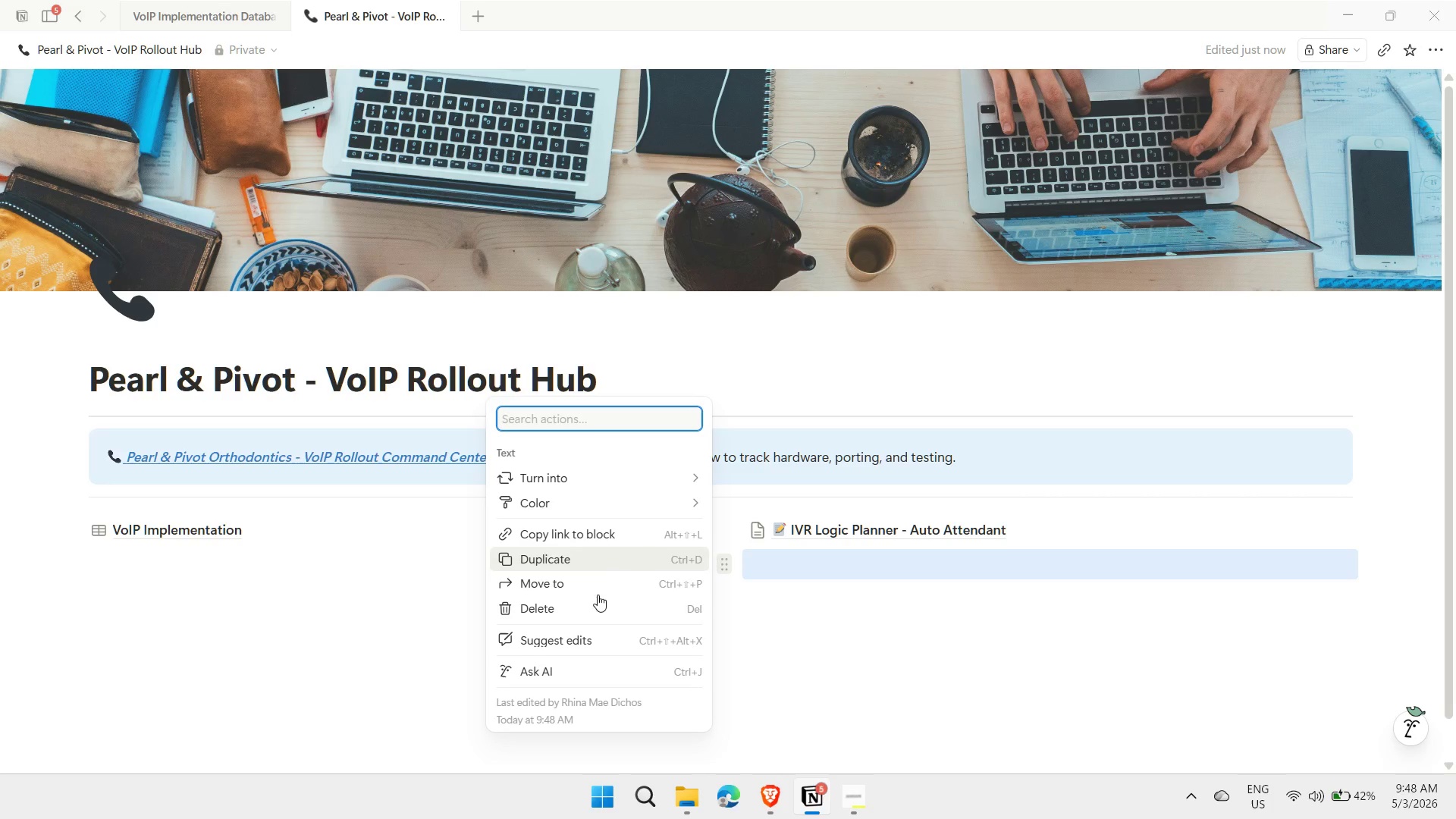 
left_click([576, 603])
 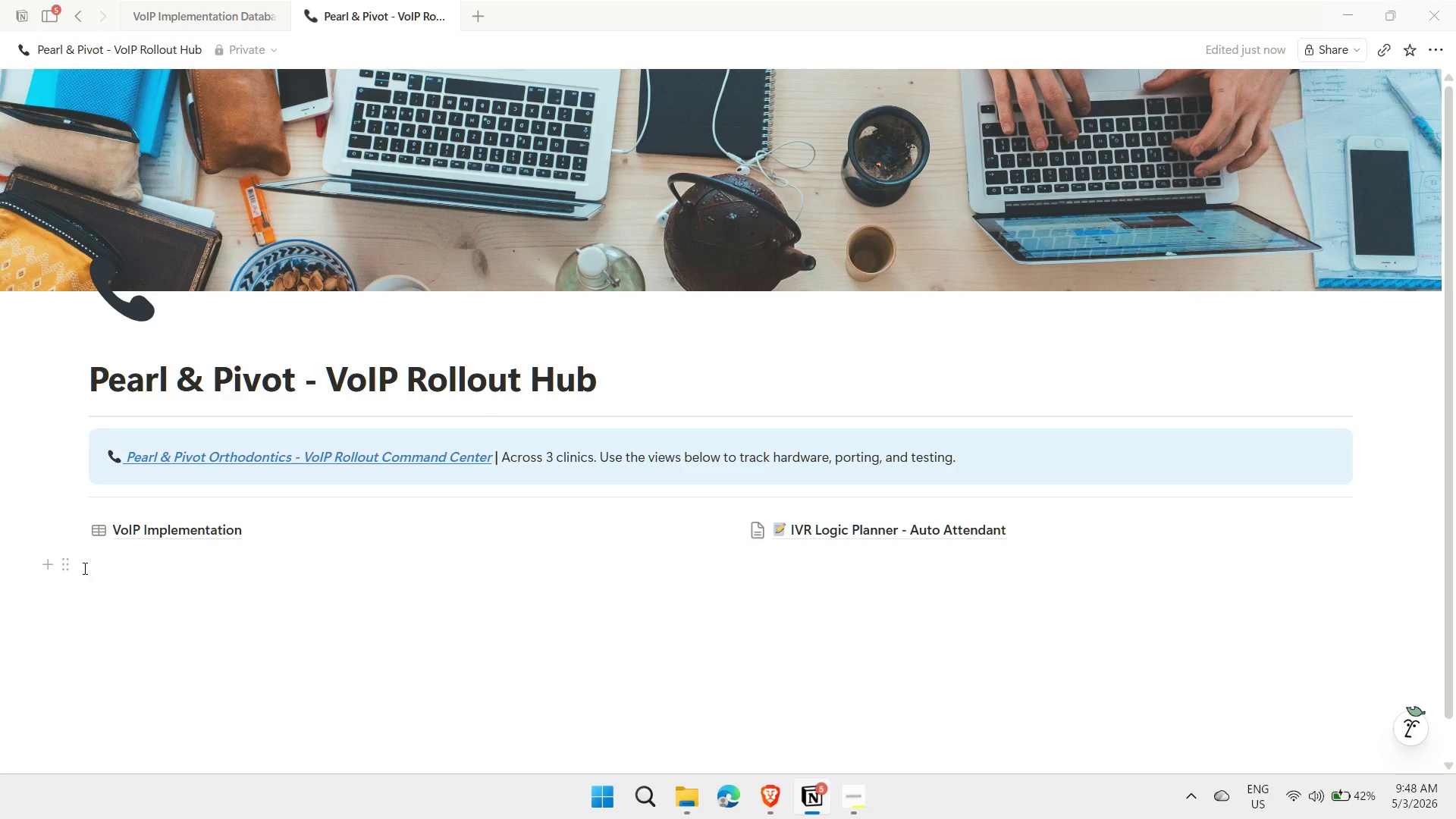 
left_click([66, 568])
 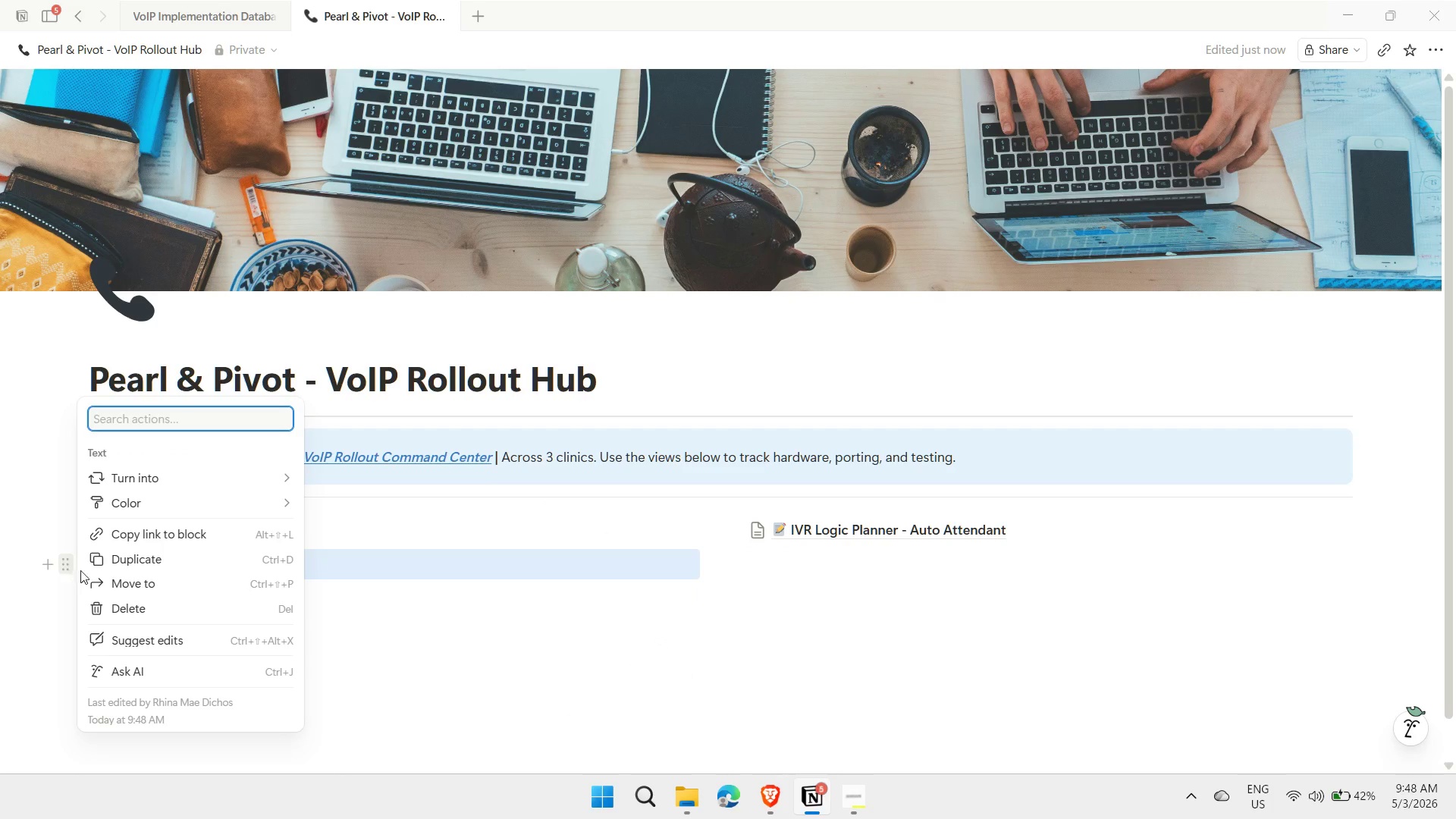 
left_click([131, 610])
 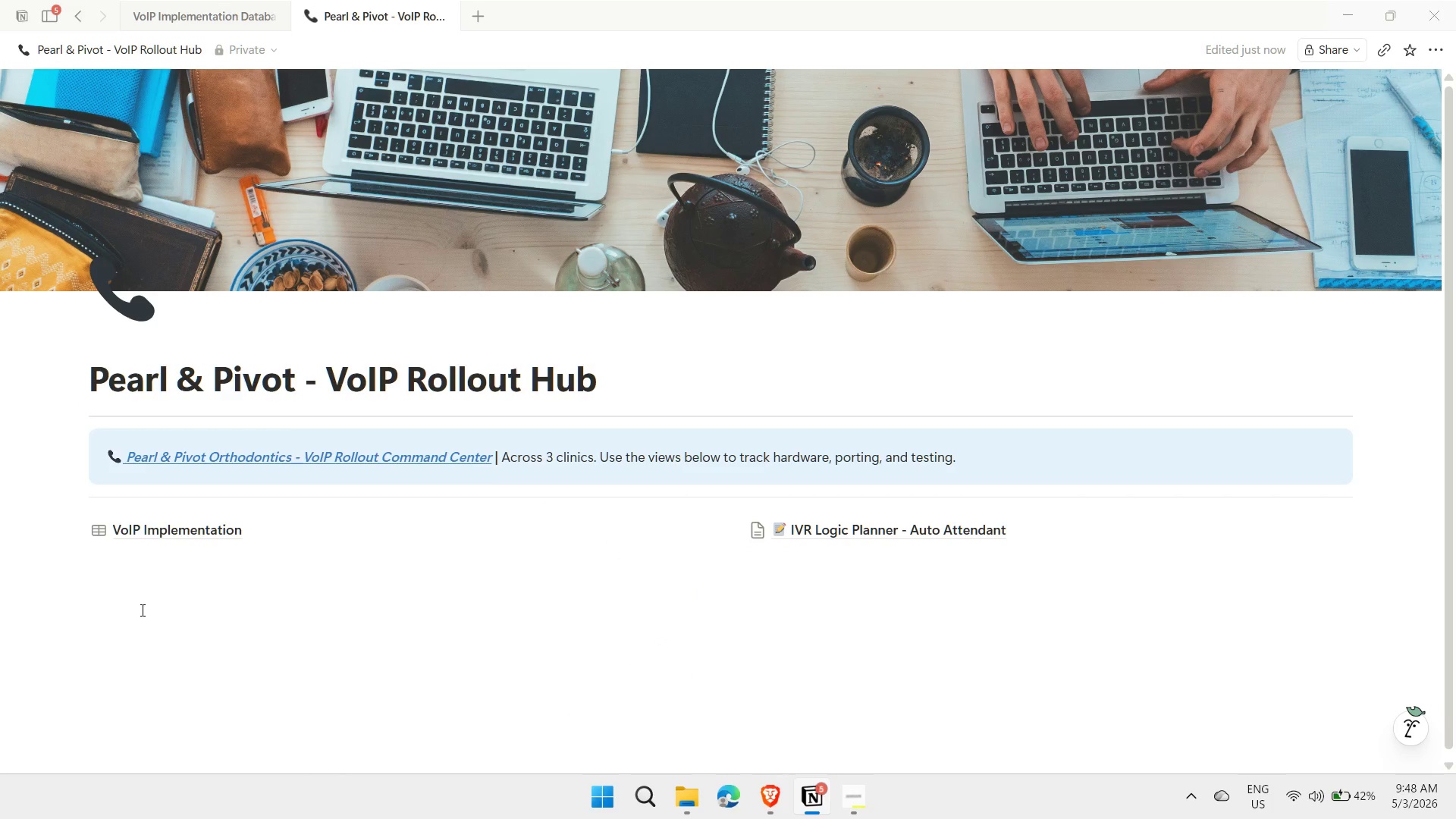 
wait(9.02)
 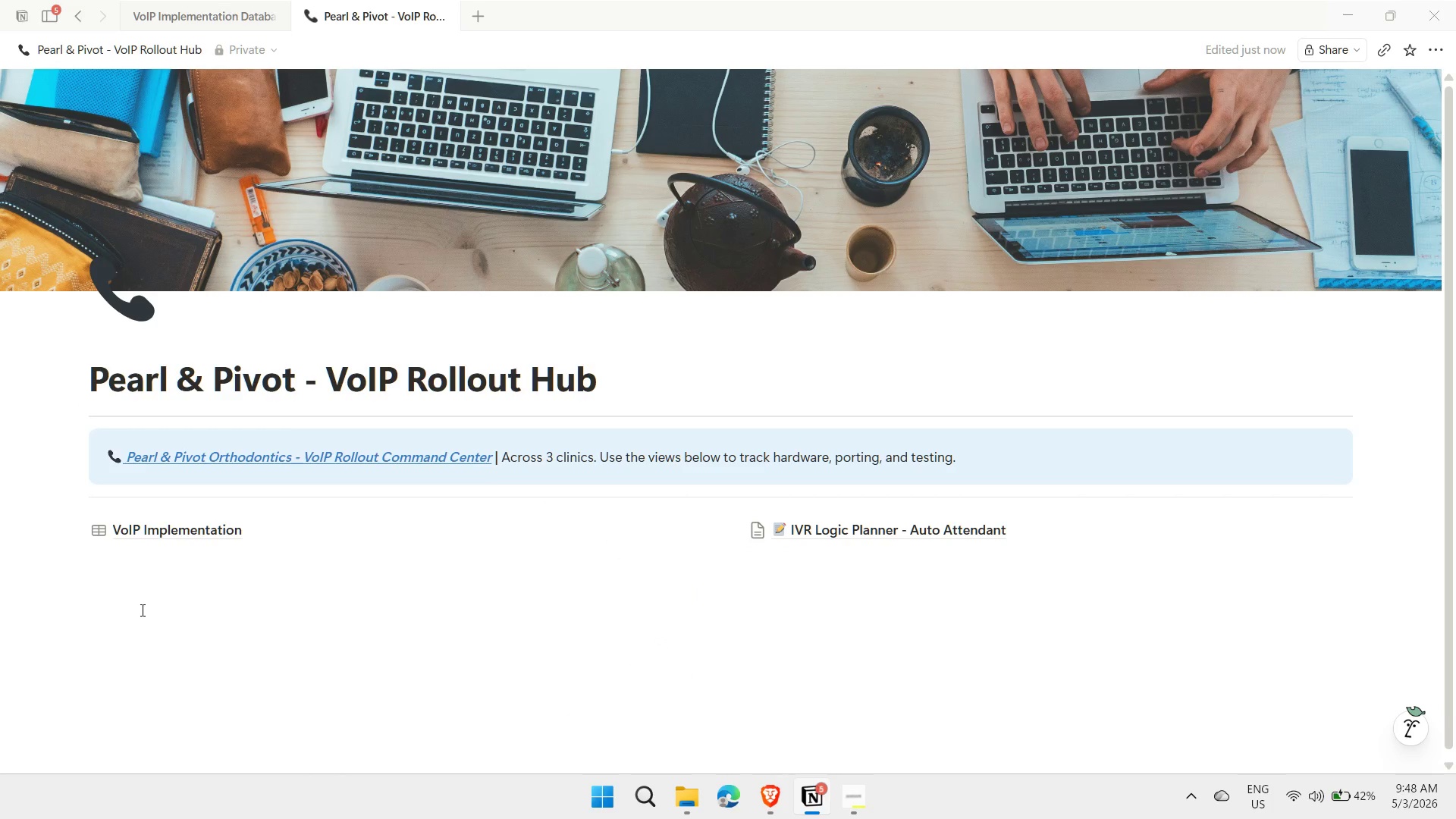 
left_click([99, 568])
 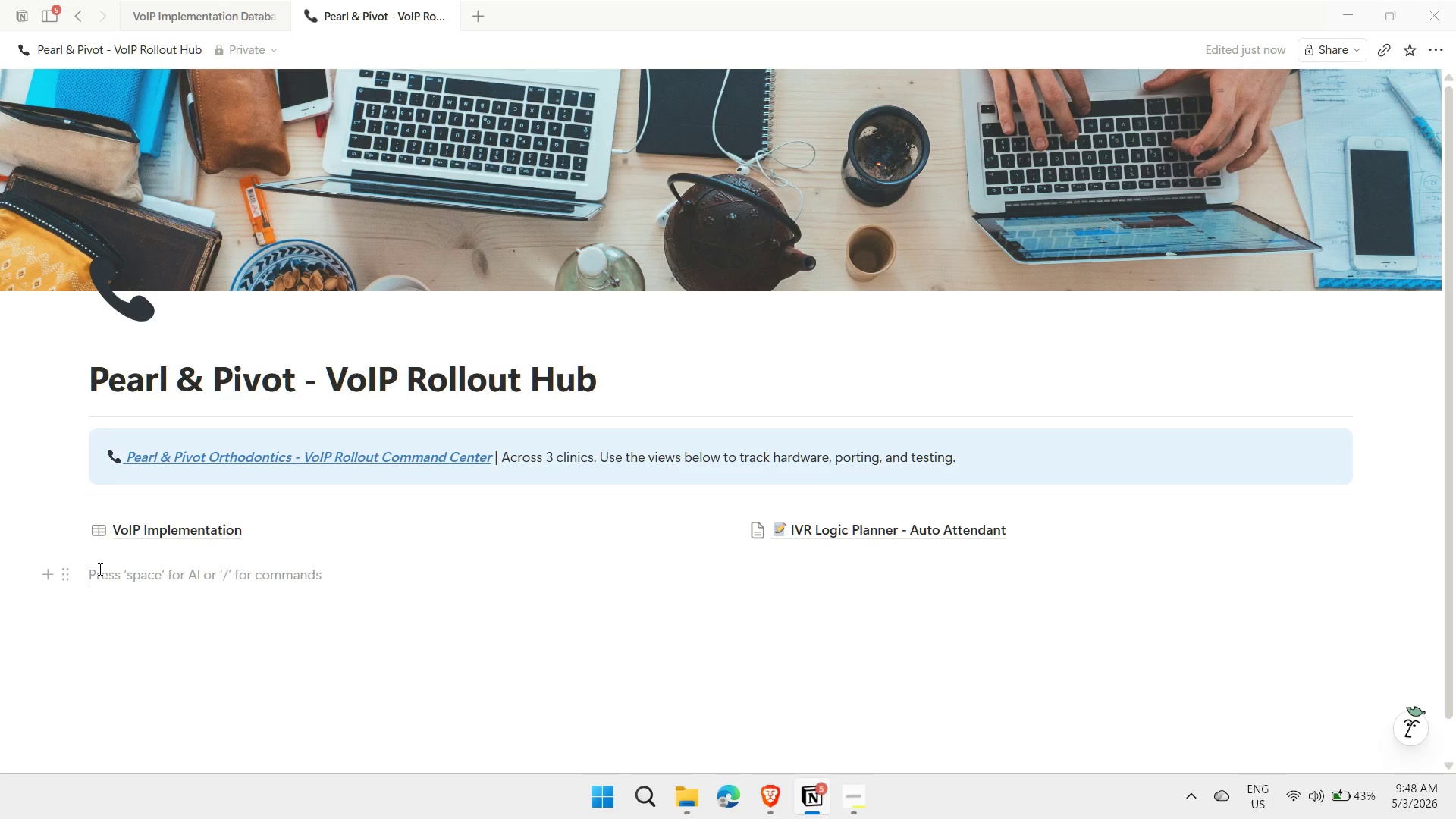 
type(/4 col)
 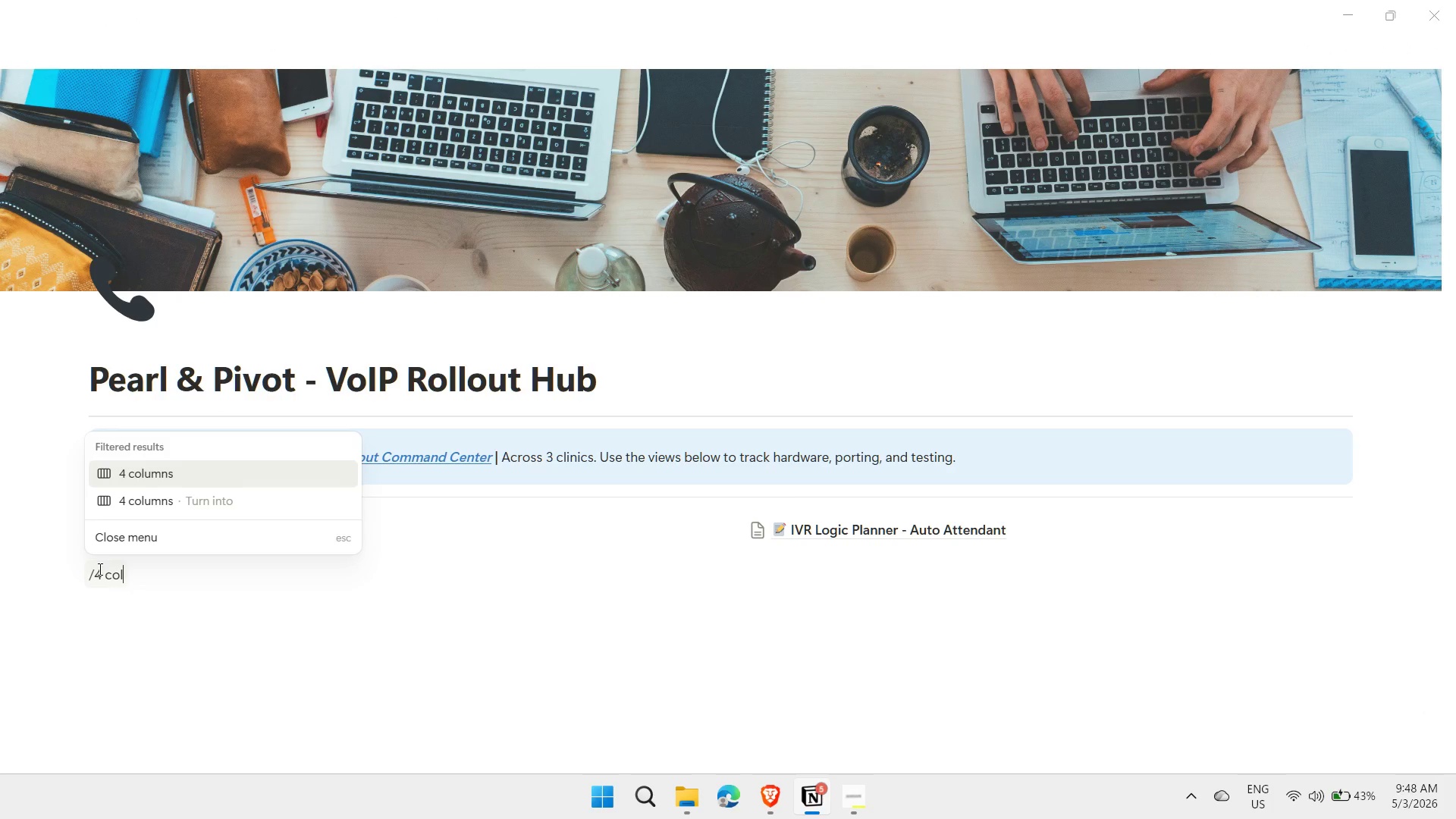 
key(ArrowUp)
 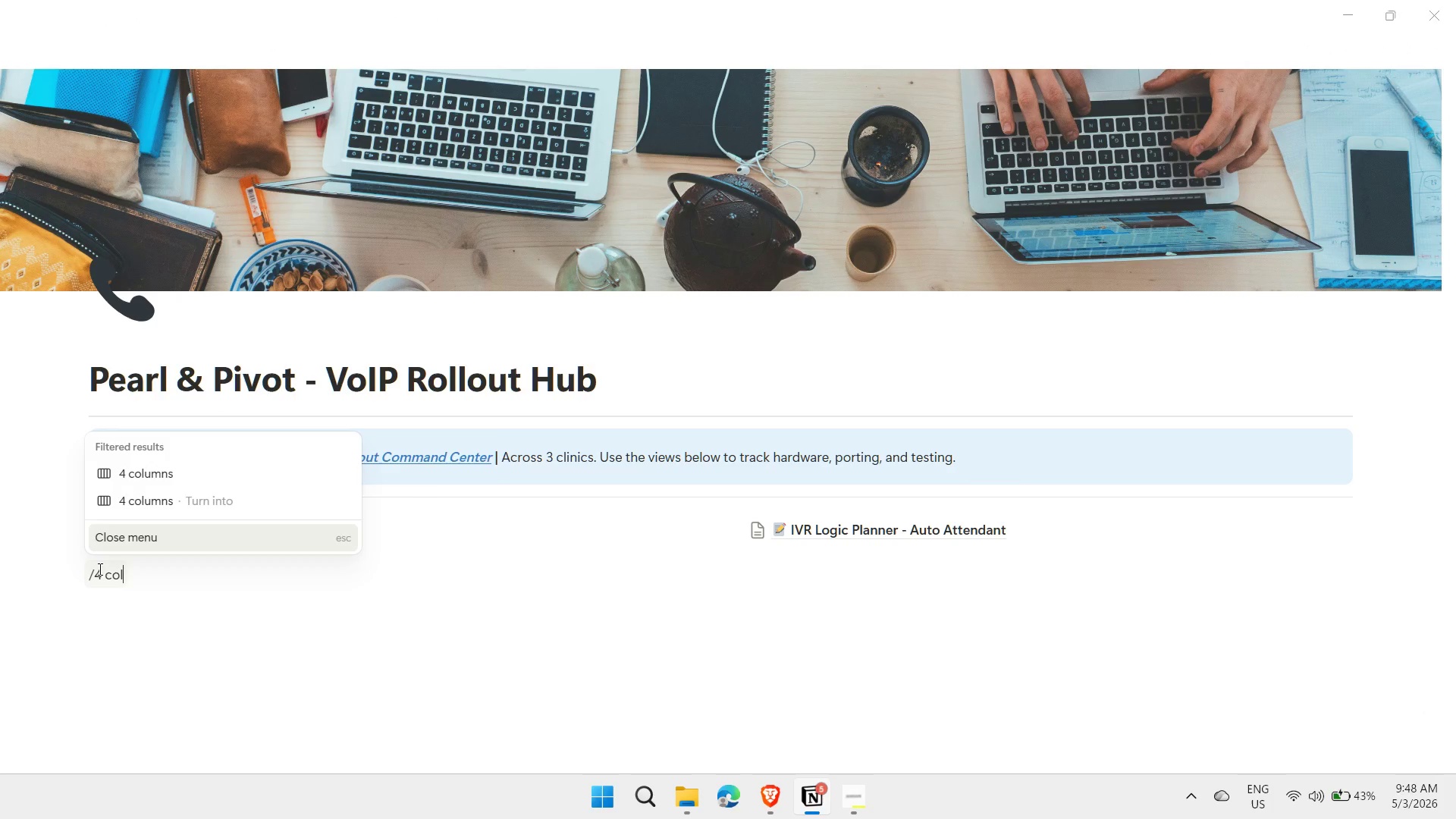 
key(ArrowUp)
 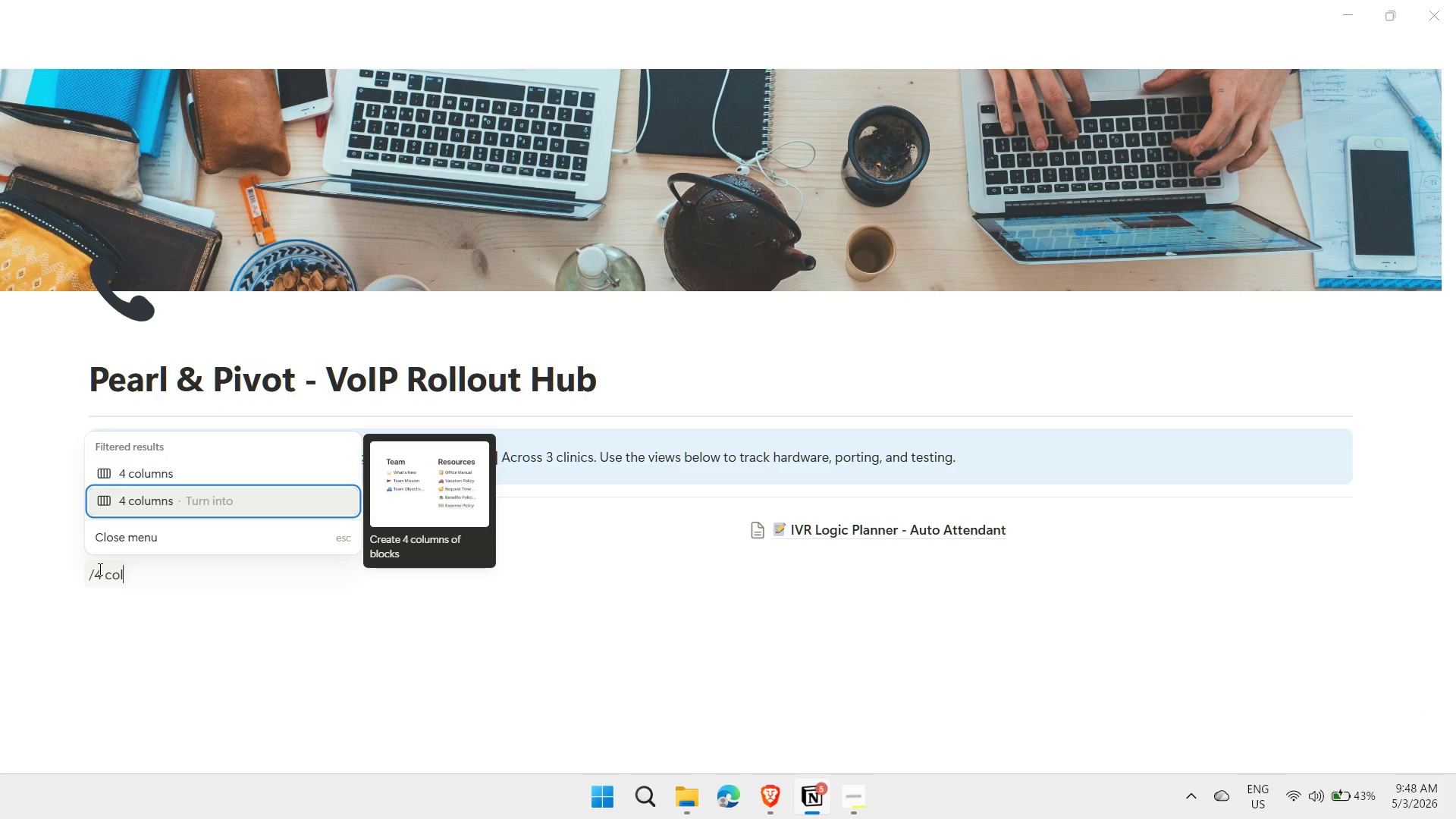 
key(Enter)
 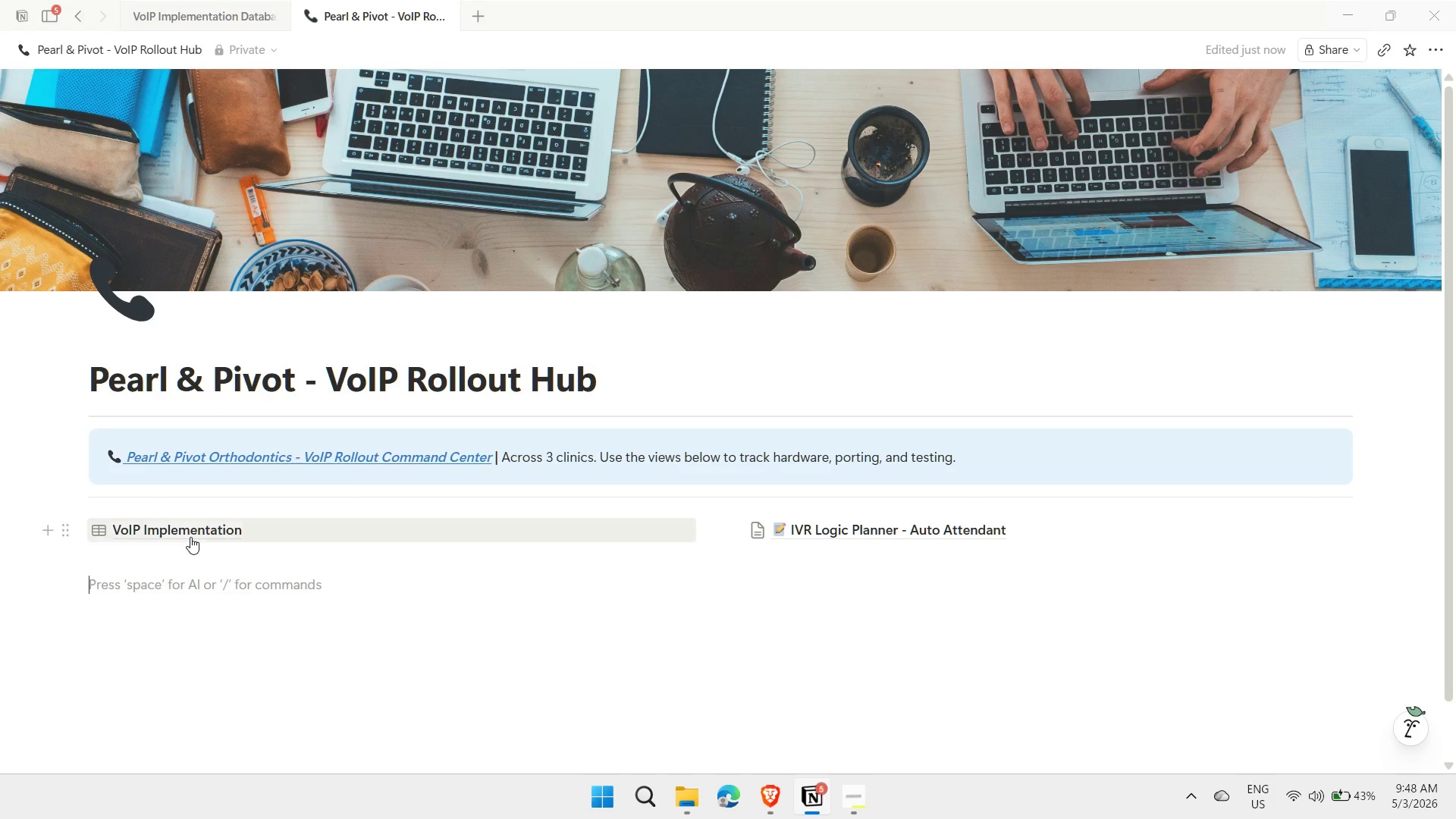 
left_click_drag(start_coordinate=[180, 526], to_coordinate=[158, 592])
 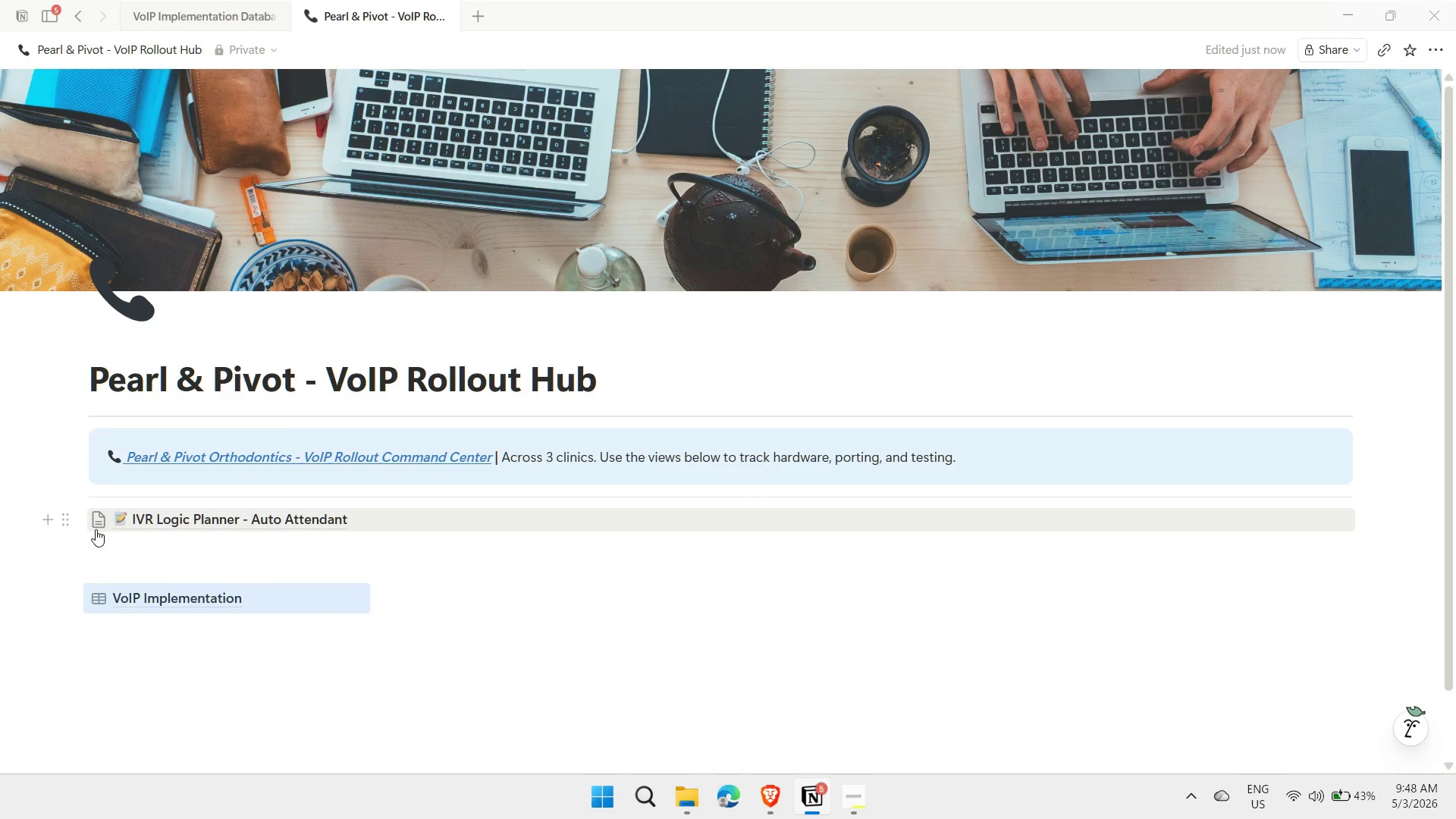 
left_click_drag(start_coordinate=[136, 520], to_coordinate=[443, 602])
 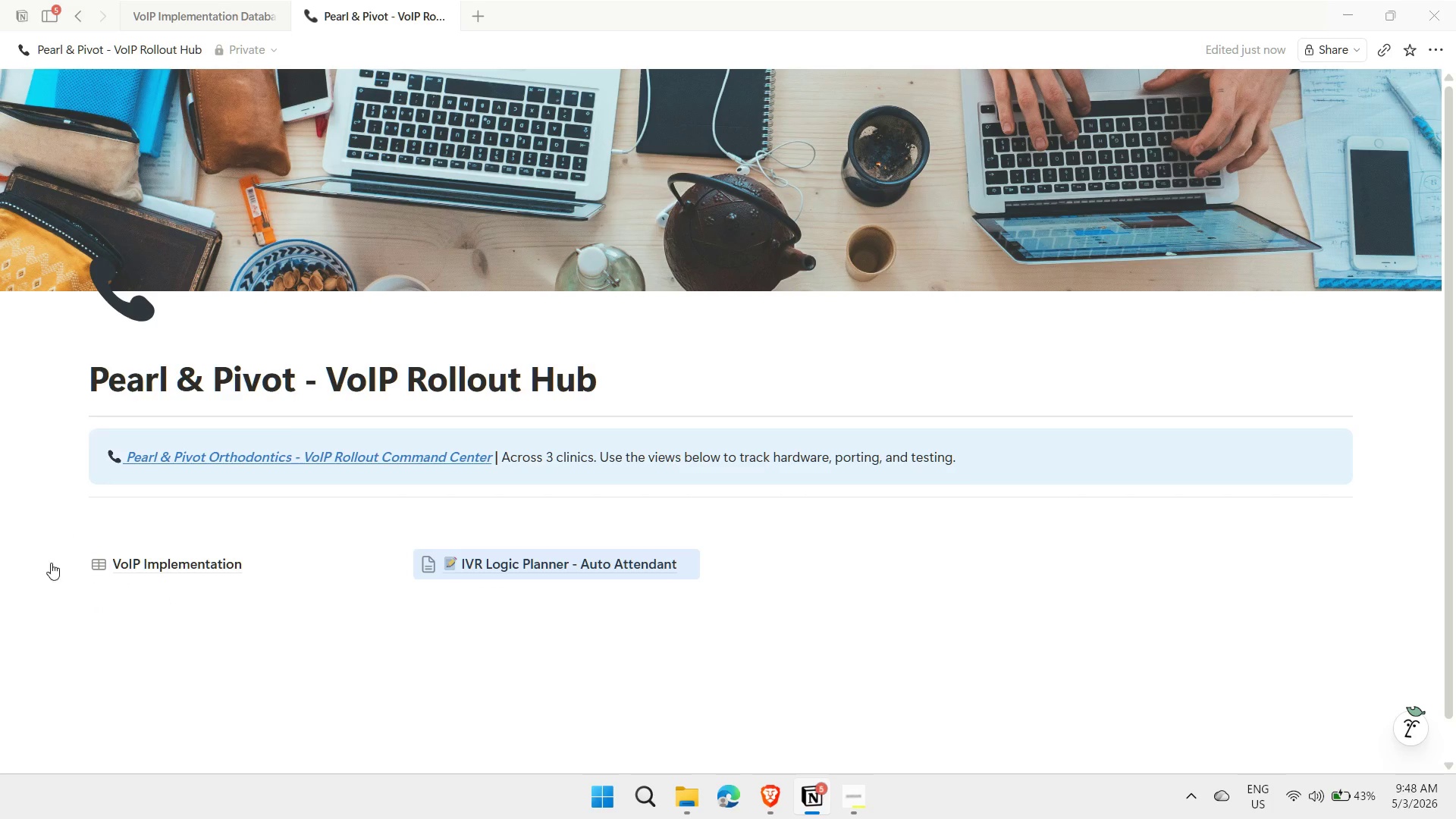 
left_click_drag(start_coordinate=[61, 570], to_coordinate=[76, 516])
 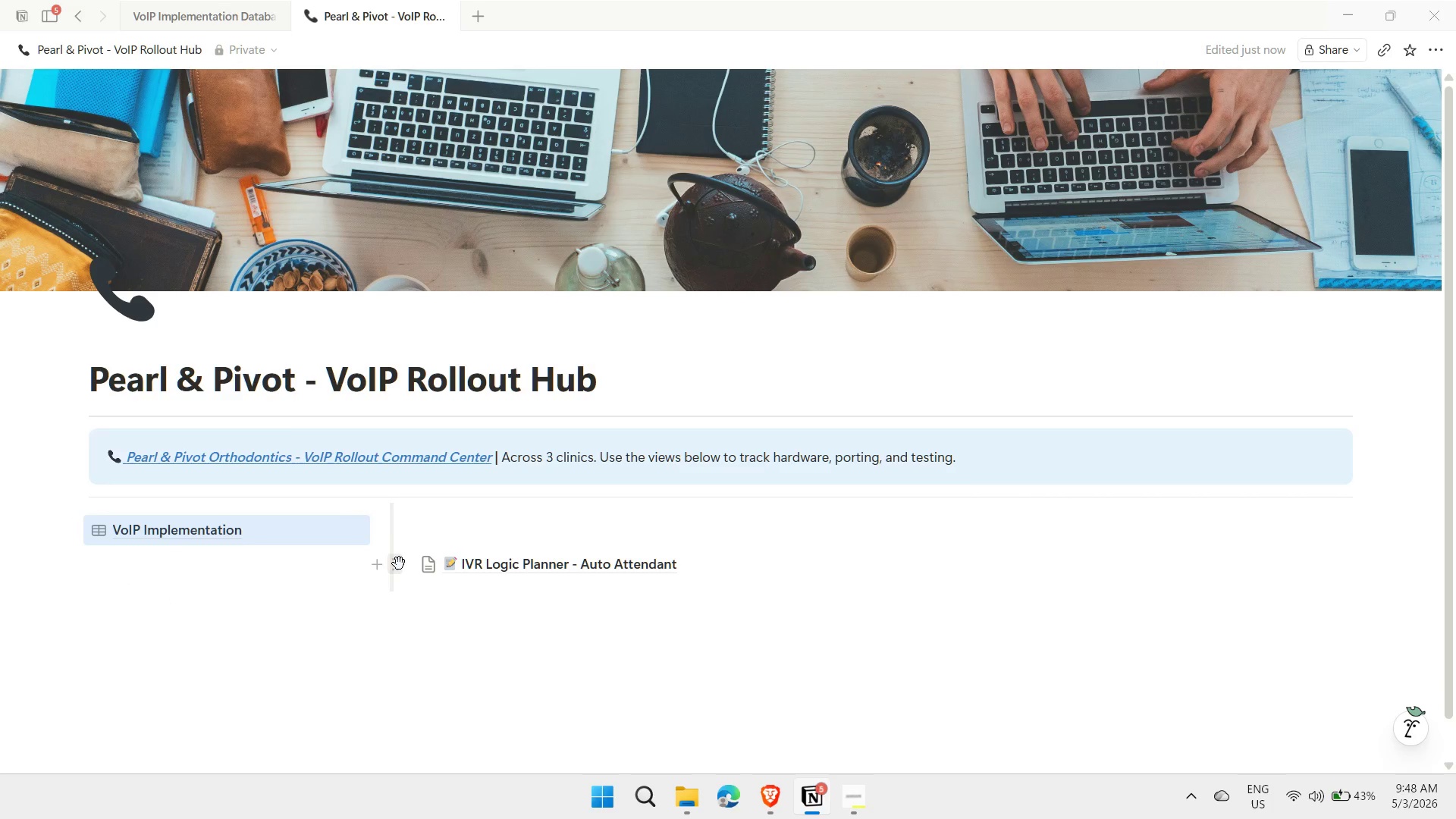 
left_click_drag(start_coordinate=[397, 566], to_coordinate=[393, 527])
 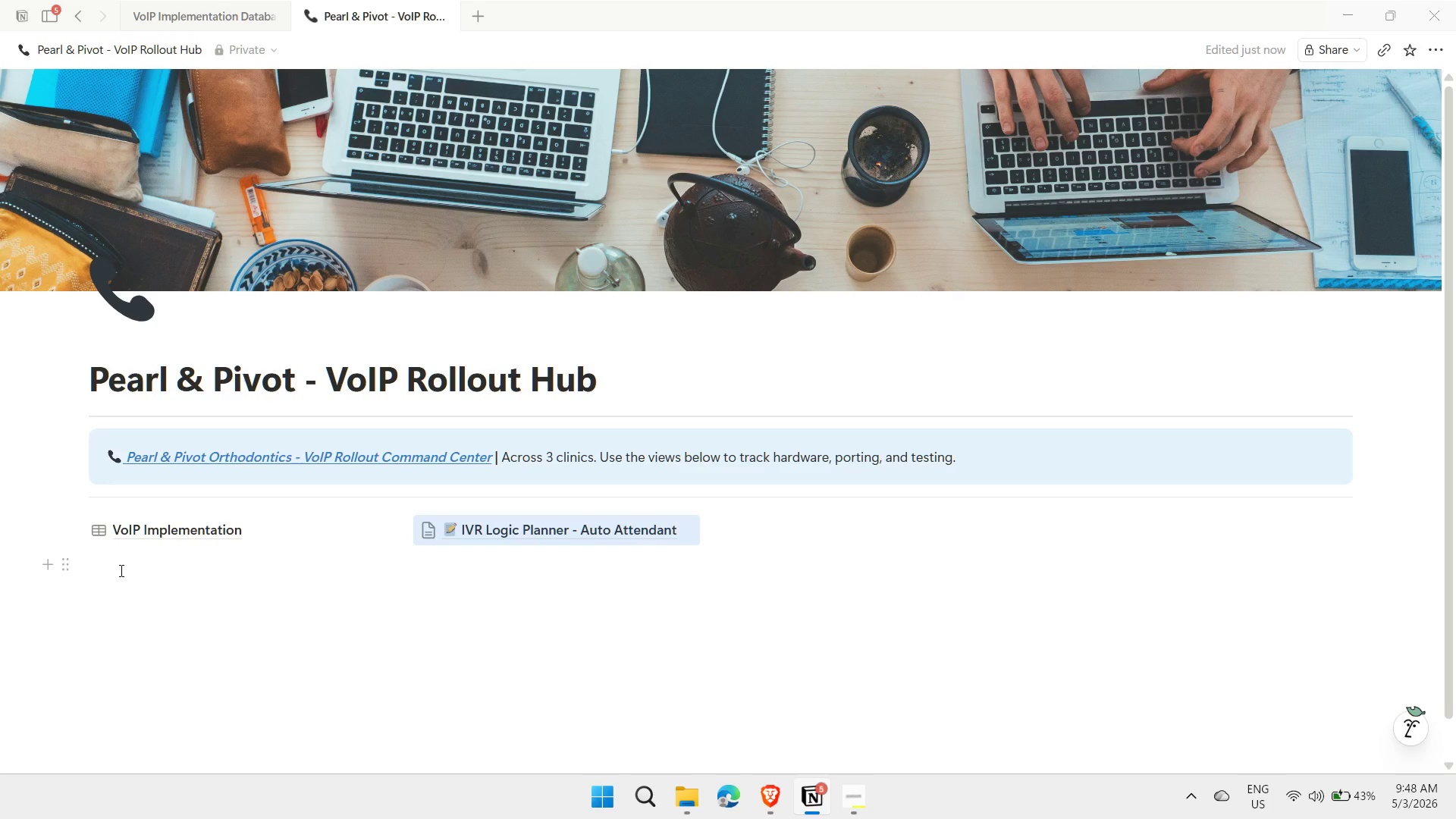 
left_click([61, 570])
 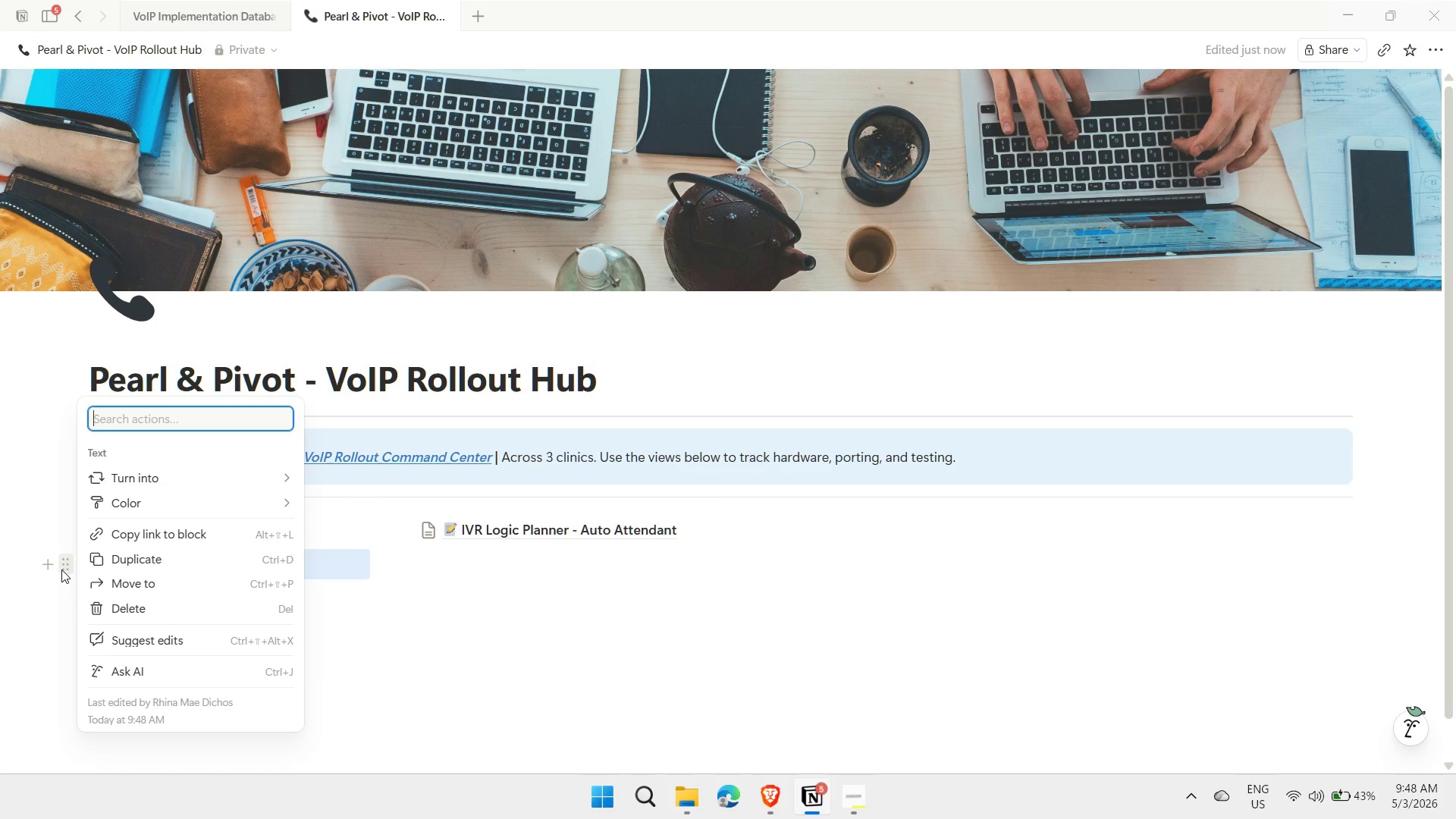 
right_click([63, 570])
 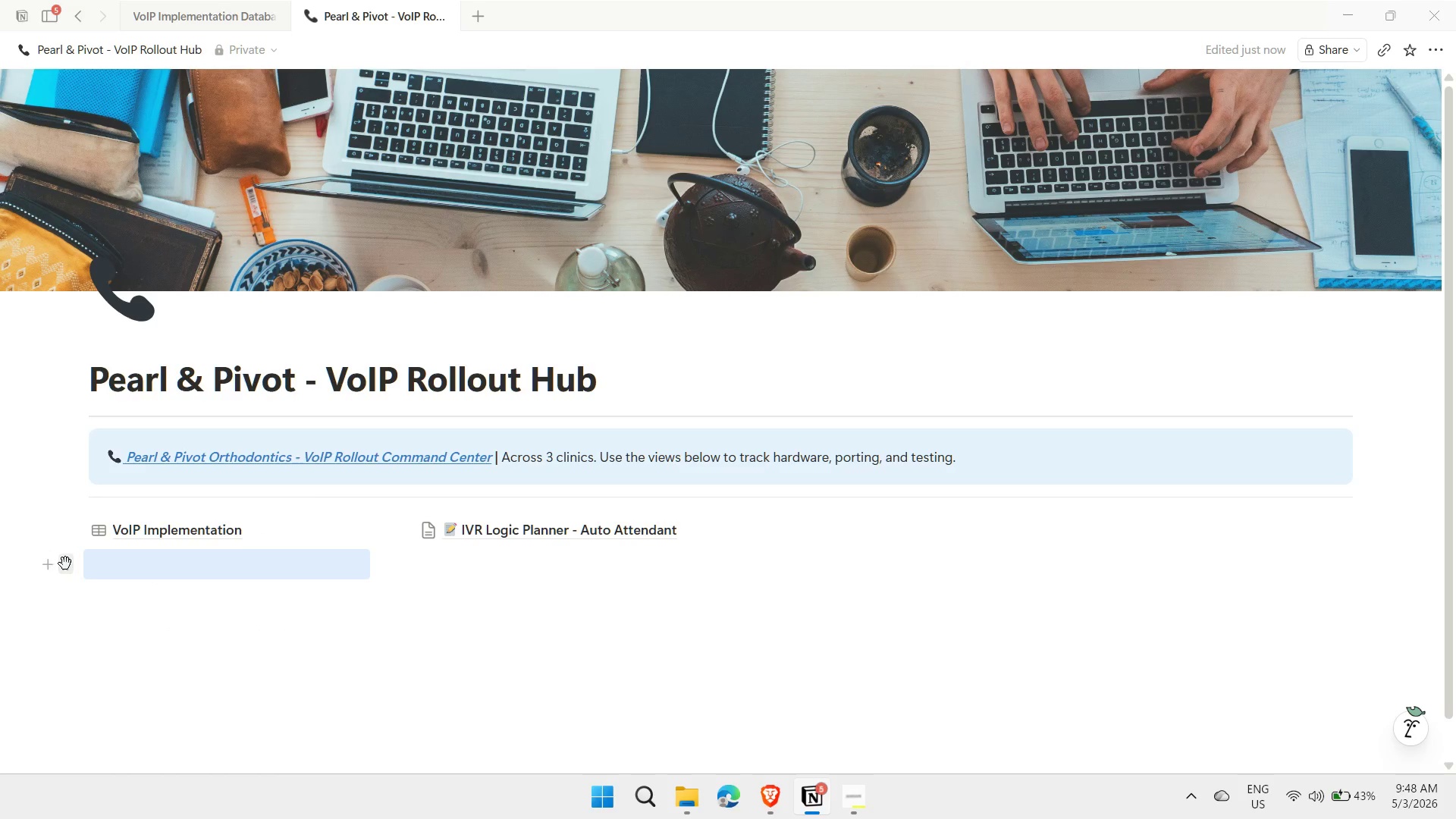 
right_click([67, 563])
 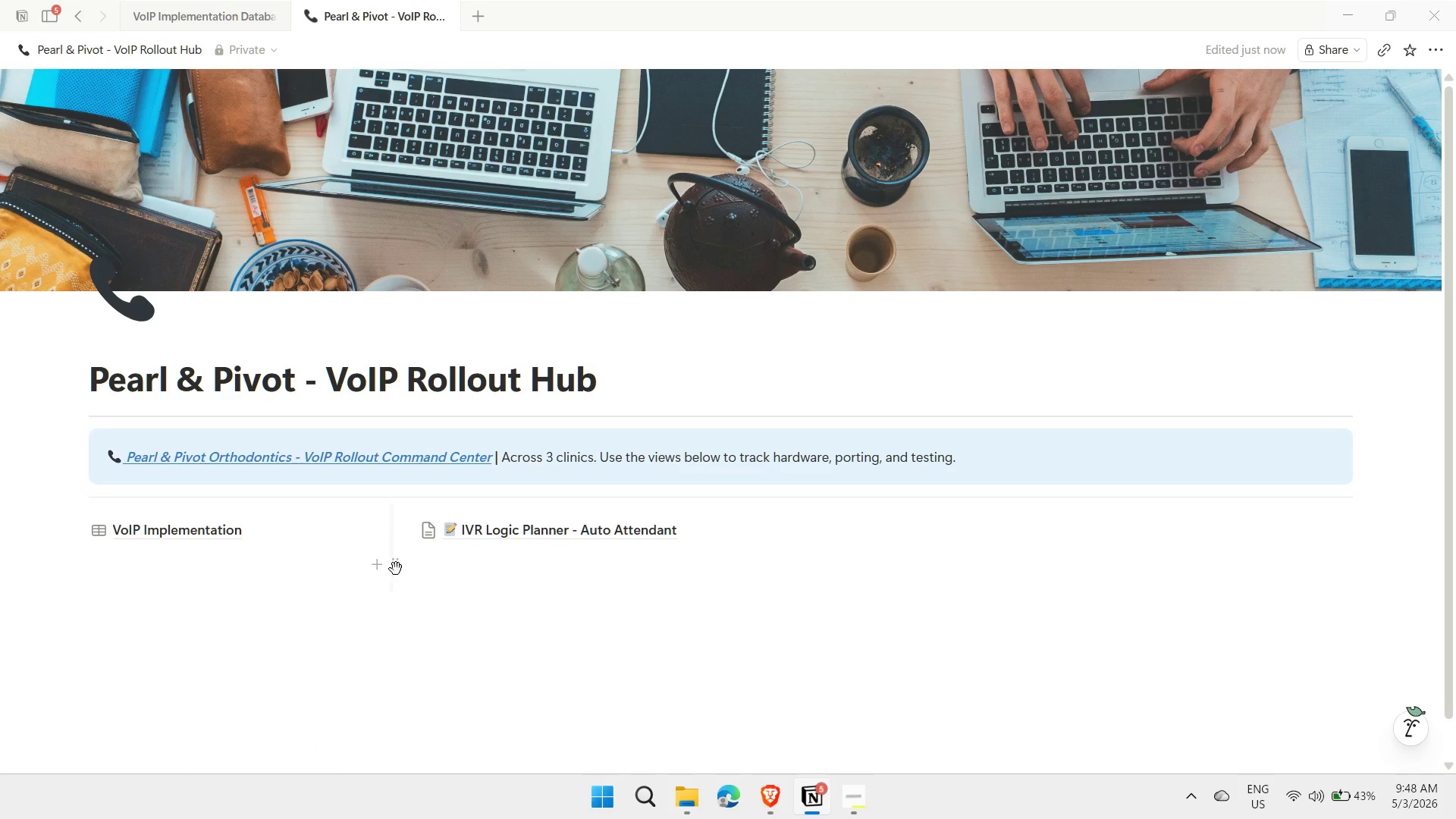 
right_click([395, 570])
 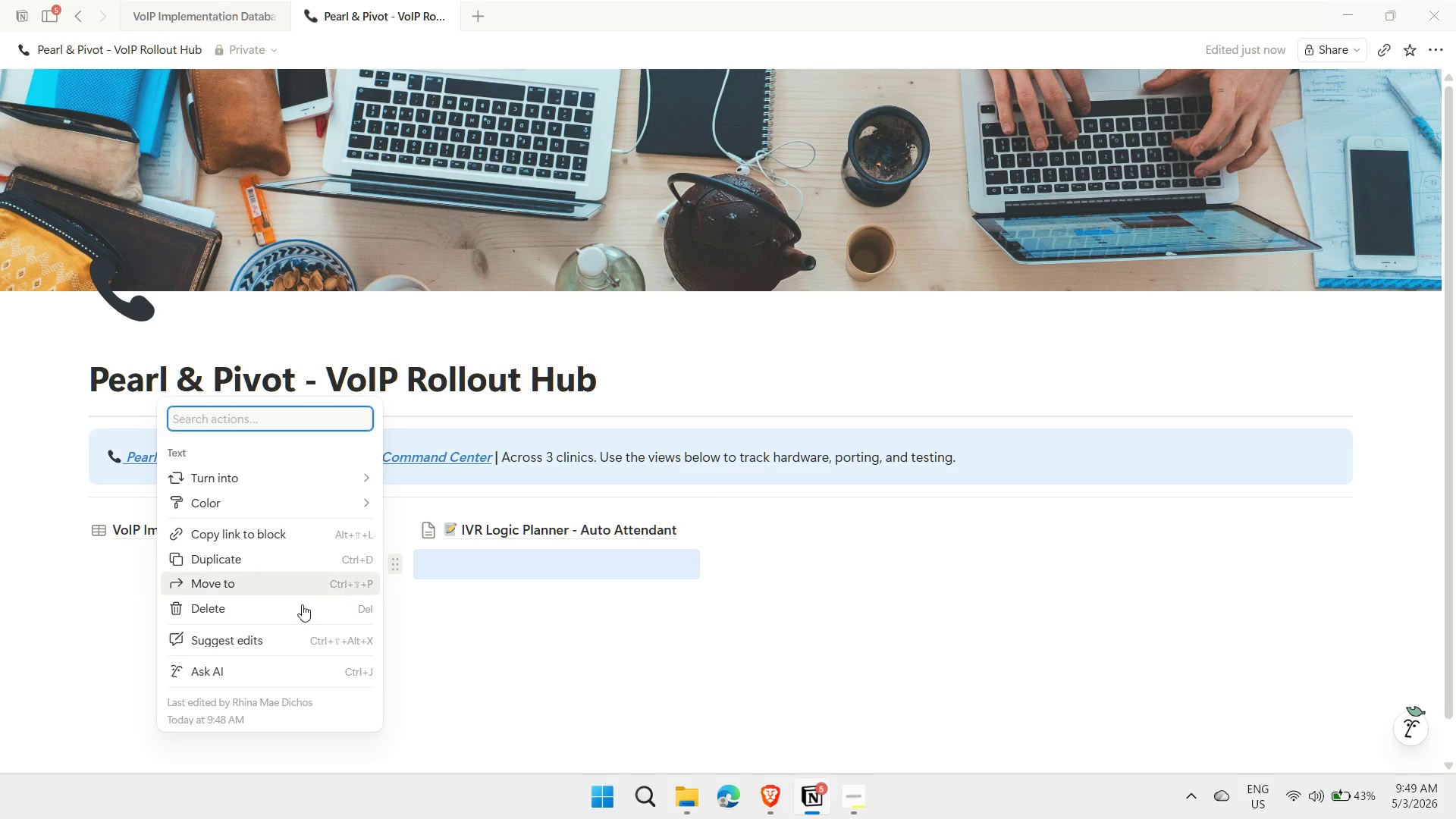 
left_click([286, 613])
 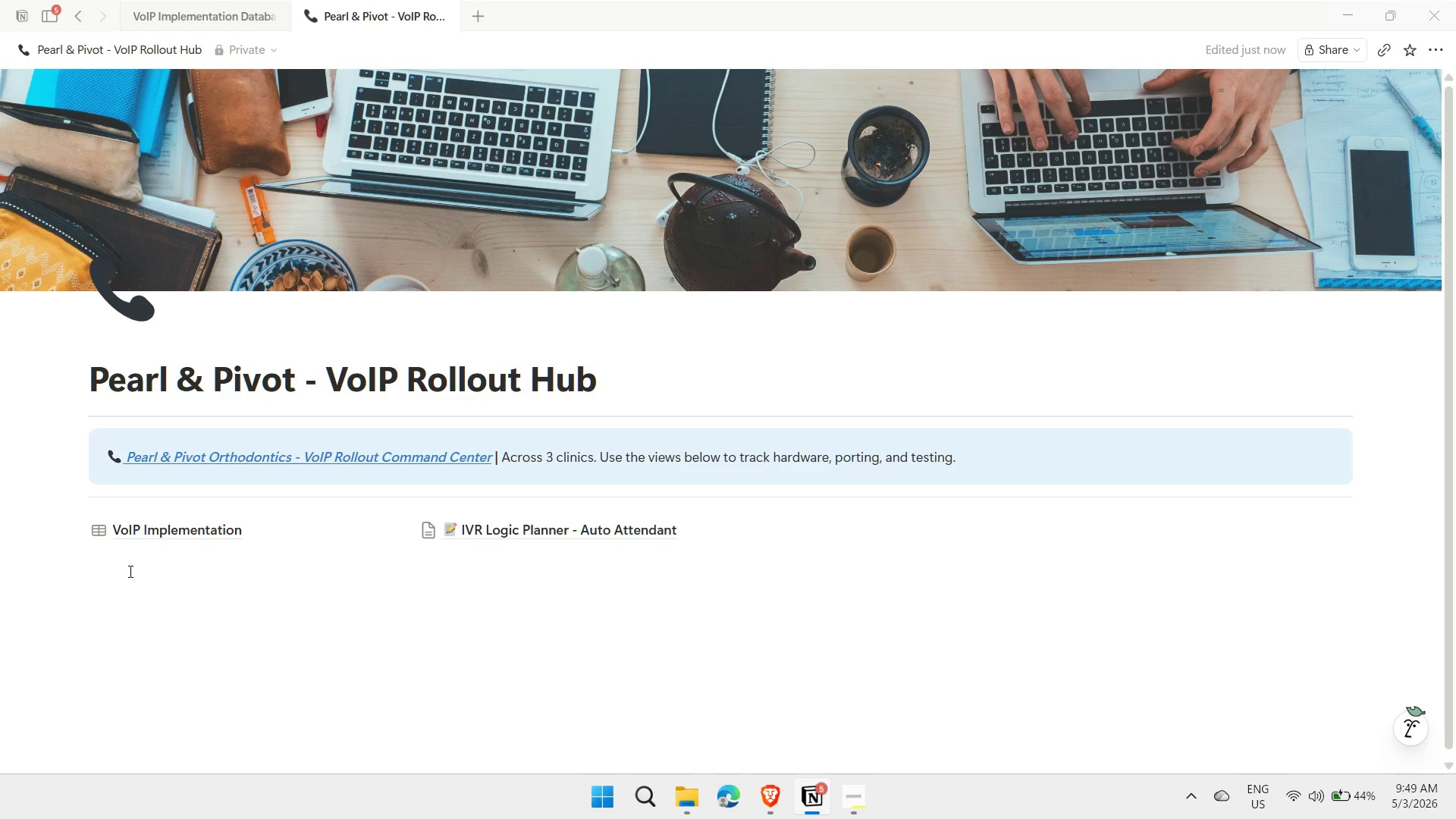 
wait(23.94)
 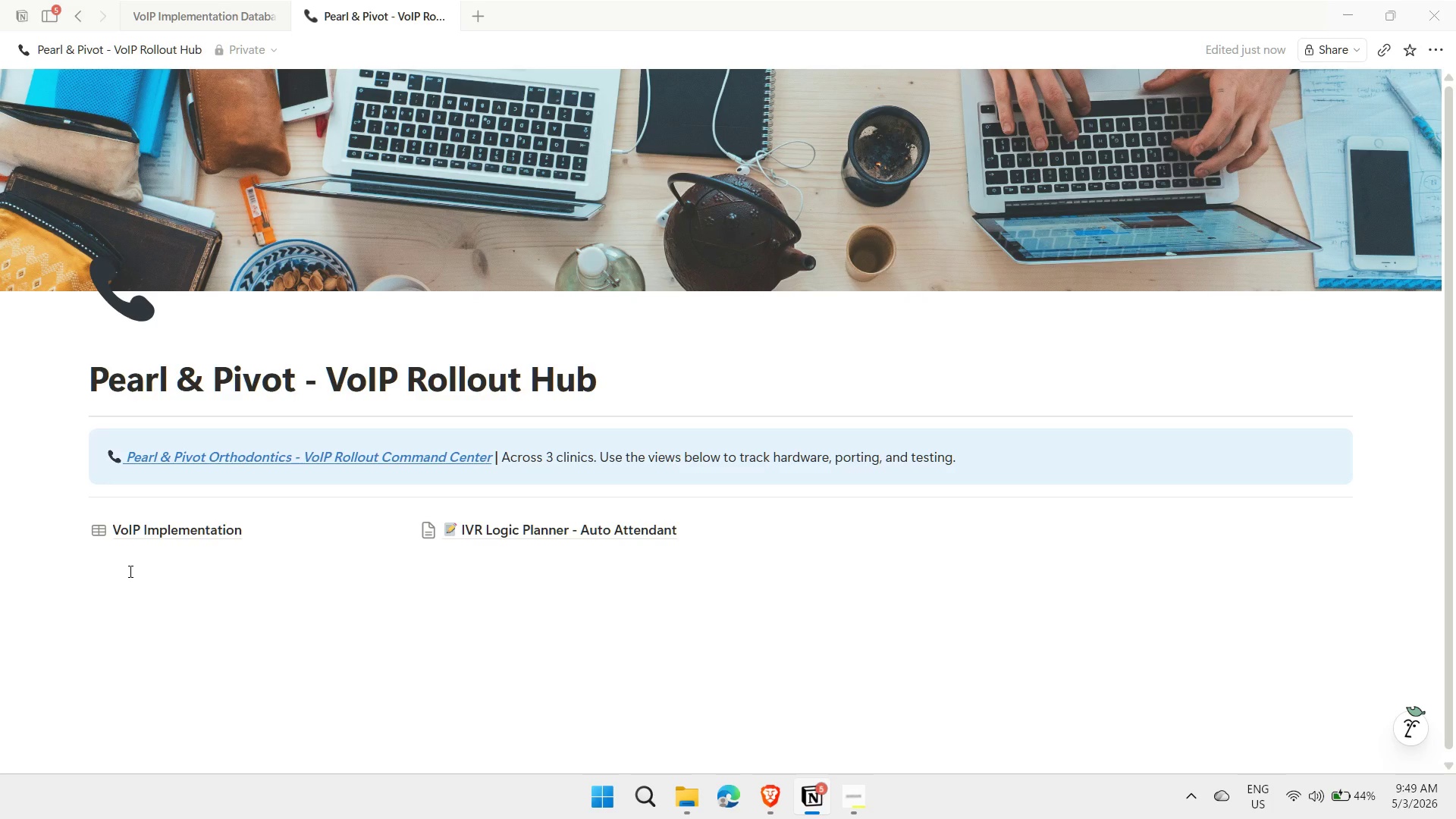 
left_click([150, 567])
 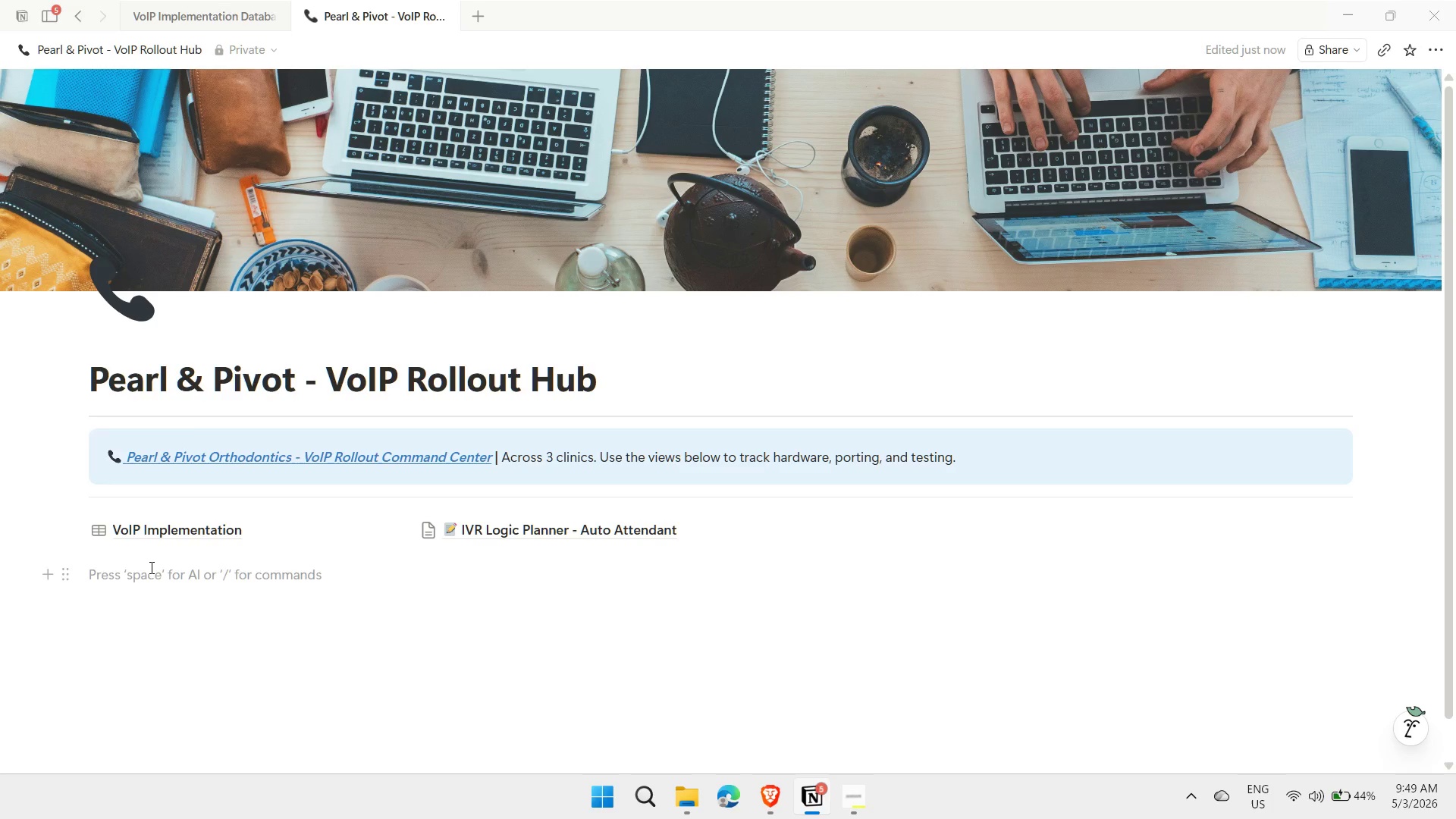 
key(Minus)
 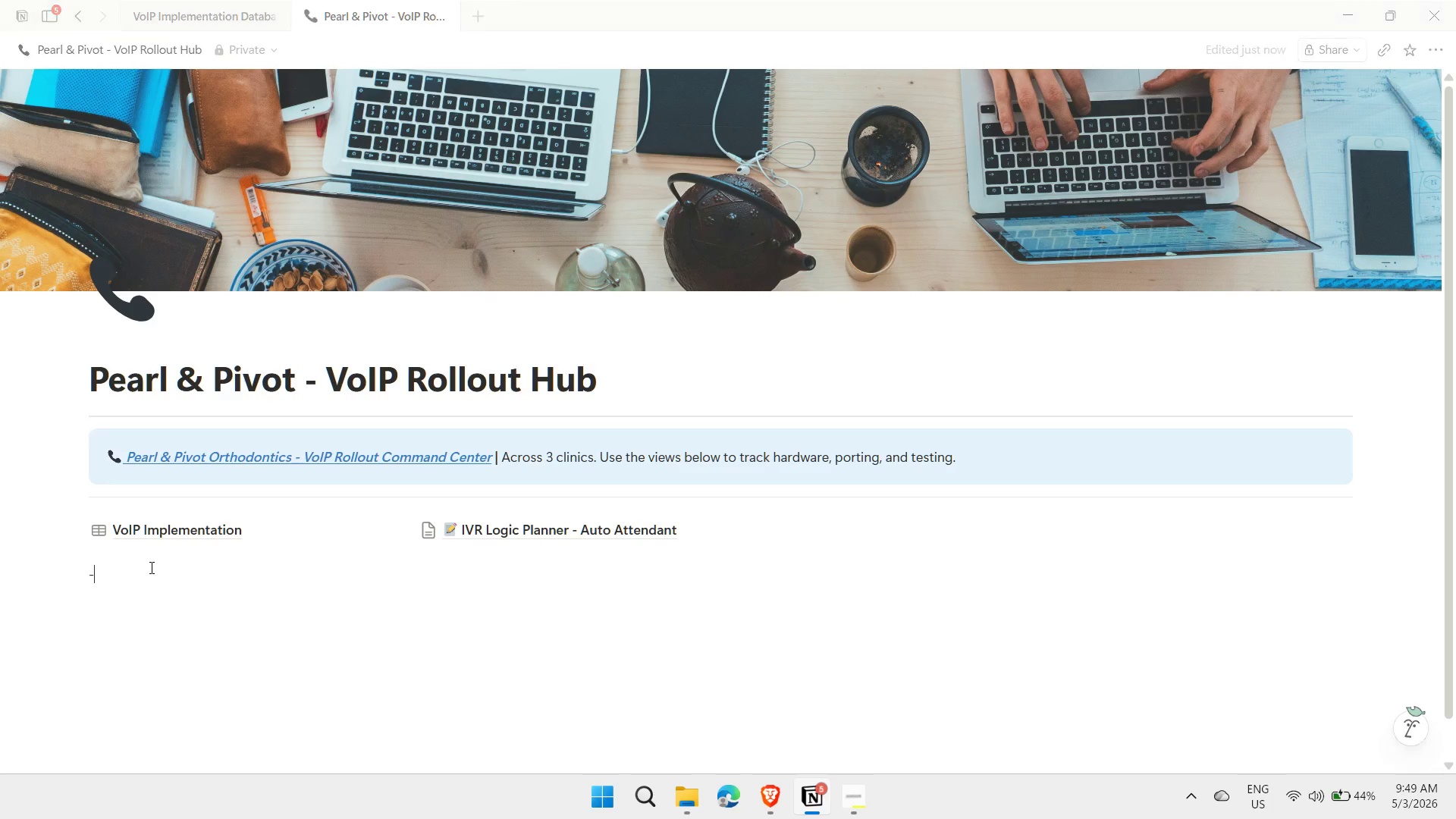 
key(Minus)
 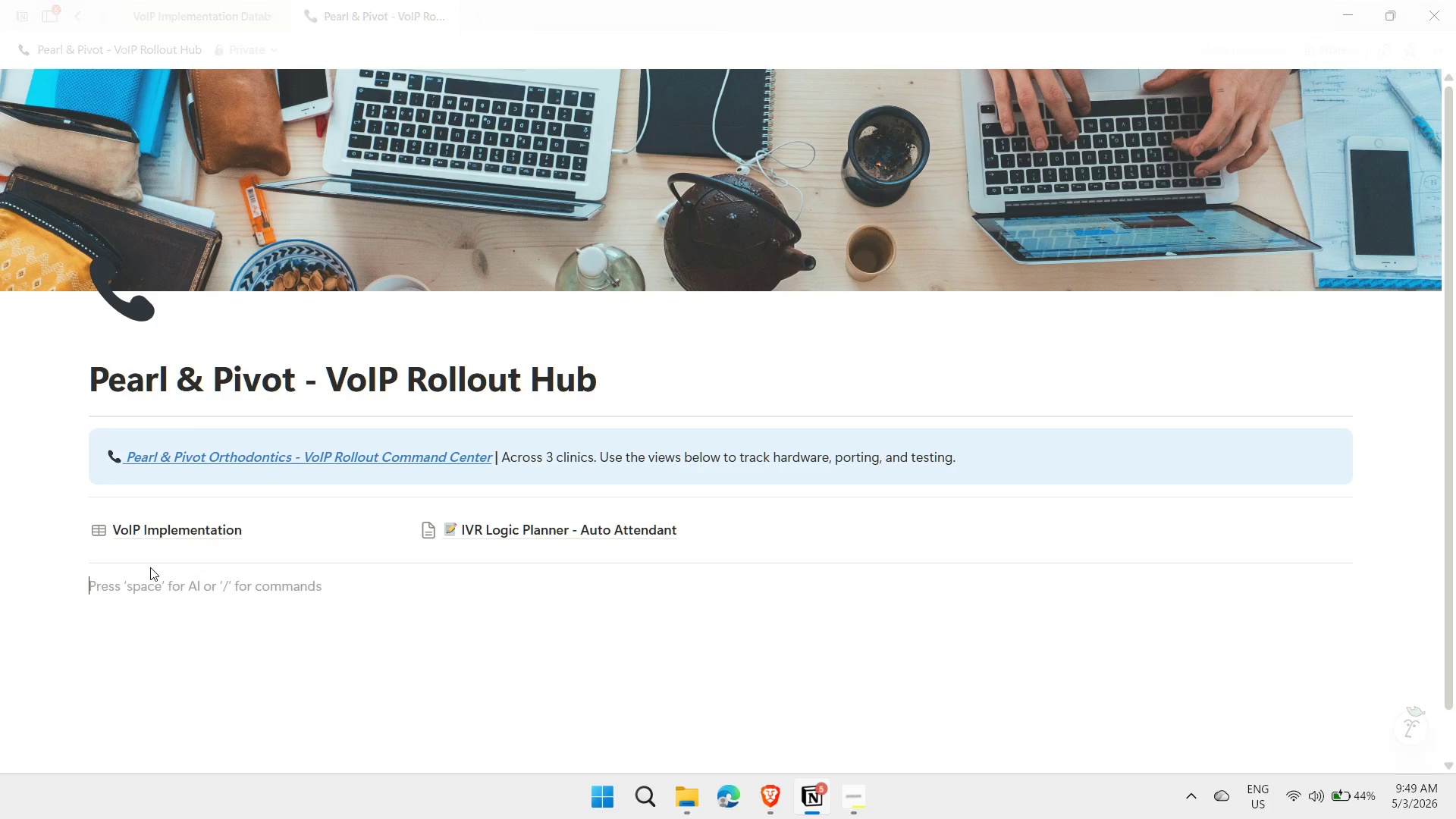 
key(Minus)
 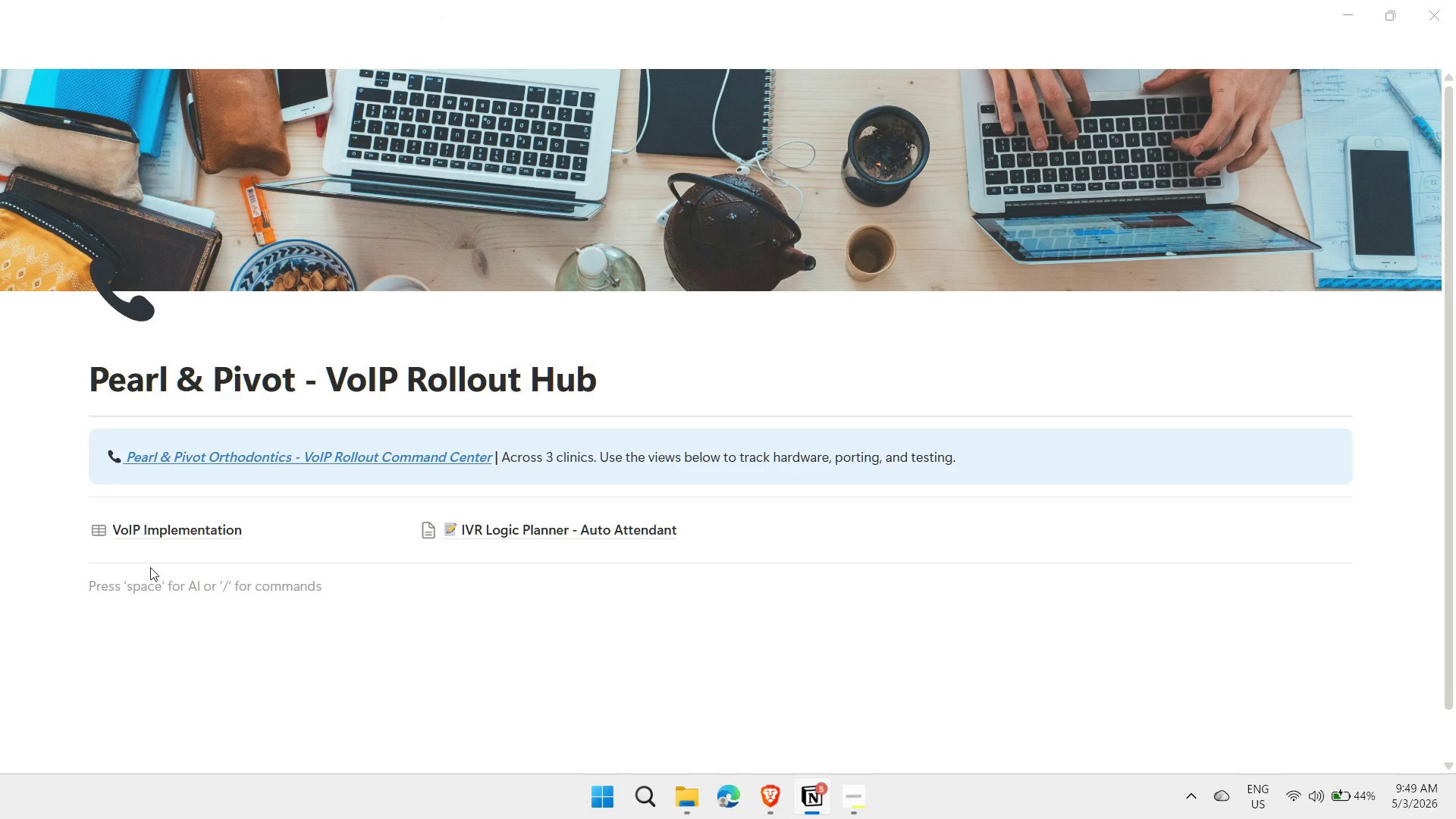 
wait(9.89)
 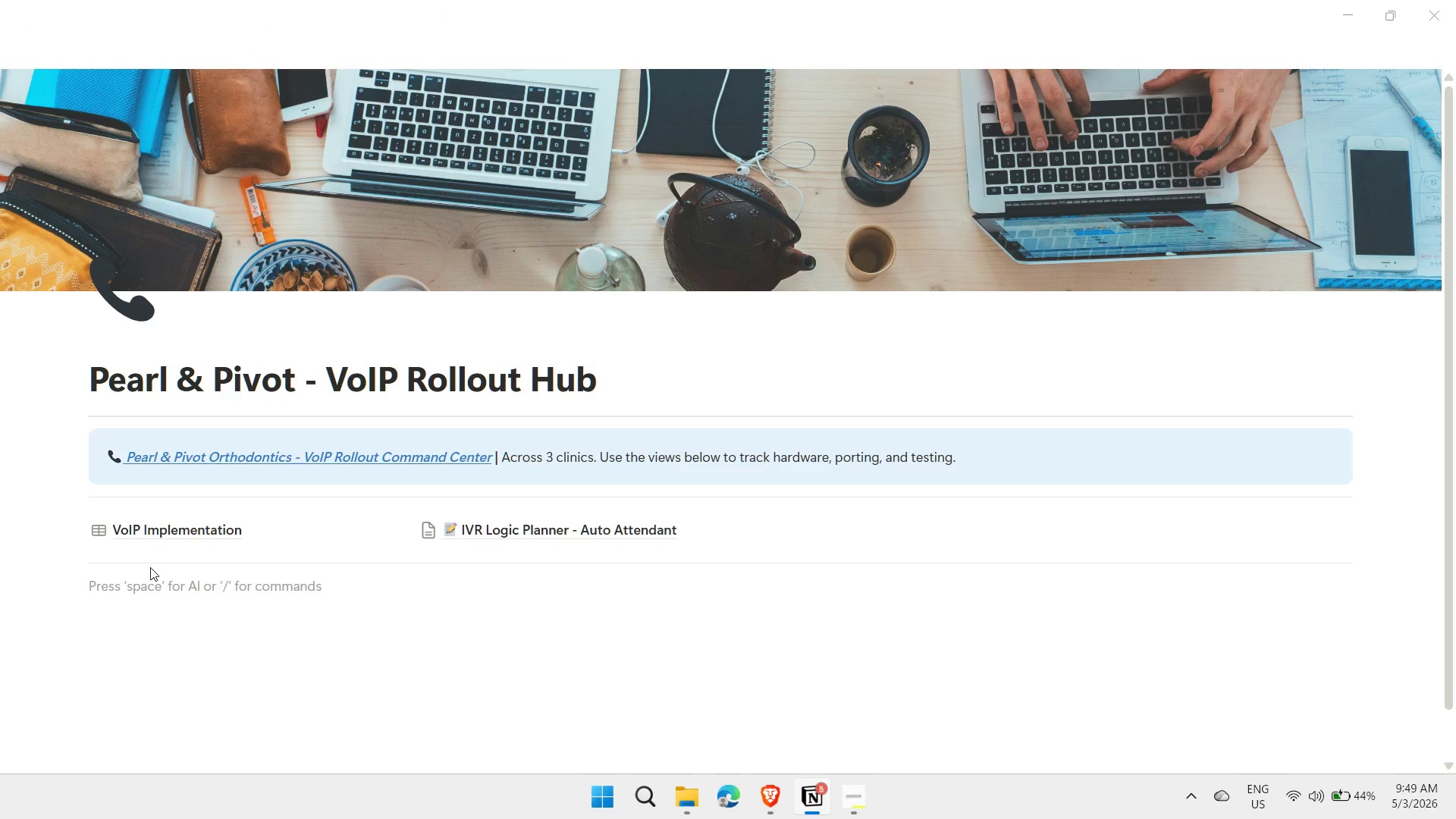 
type(/2 colu)
 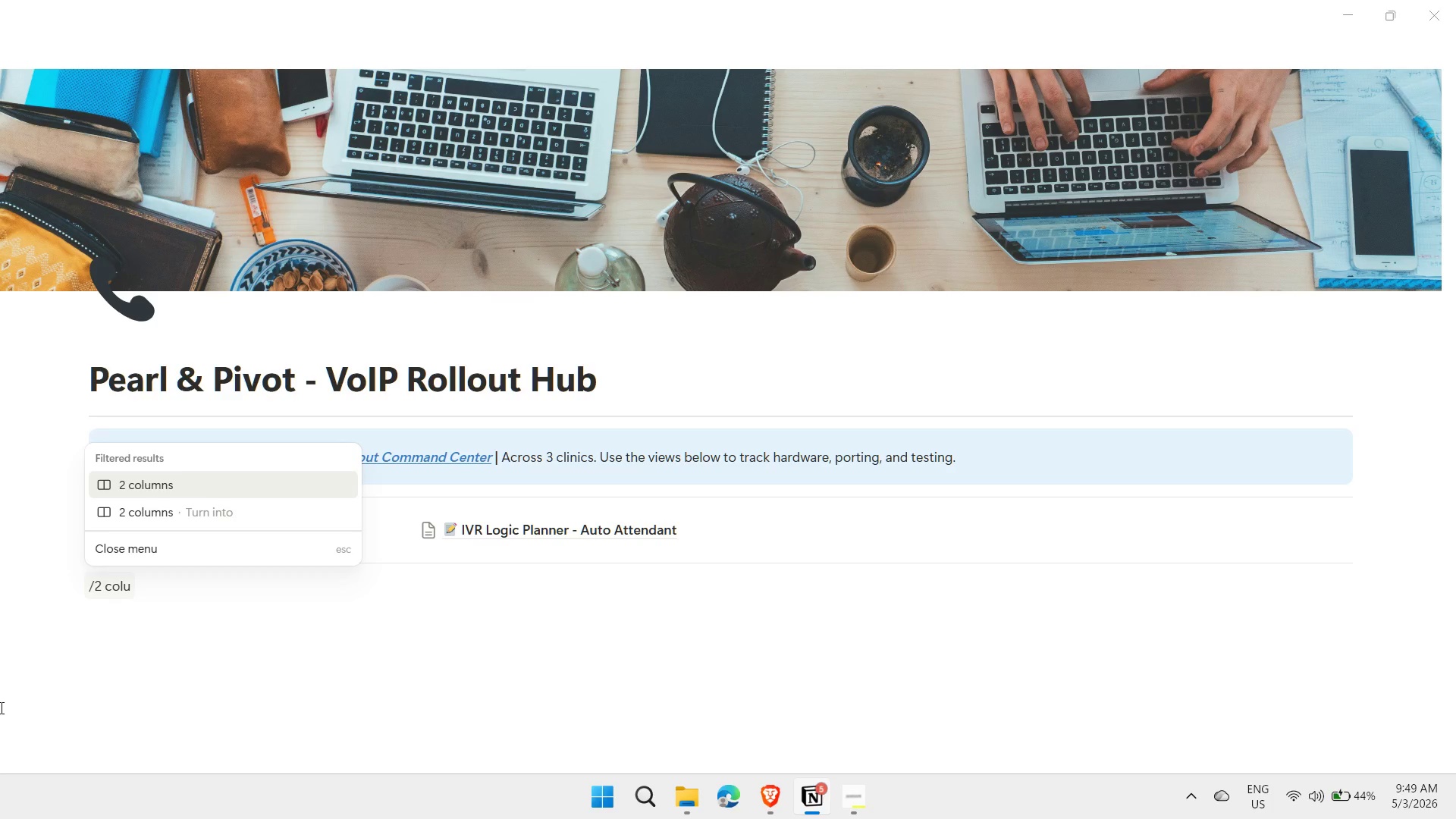 
key(ArrowDown)
 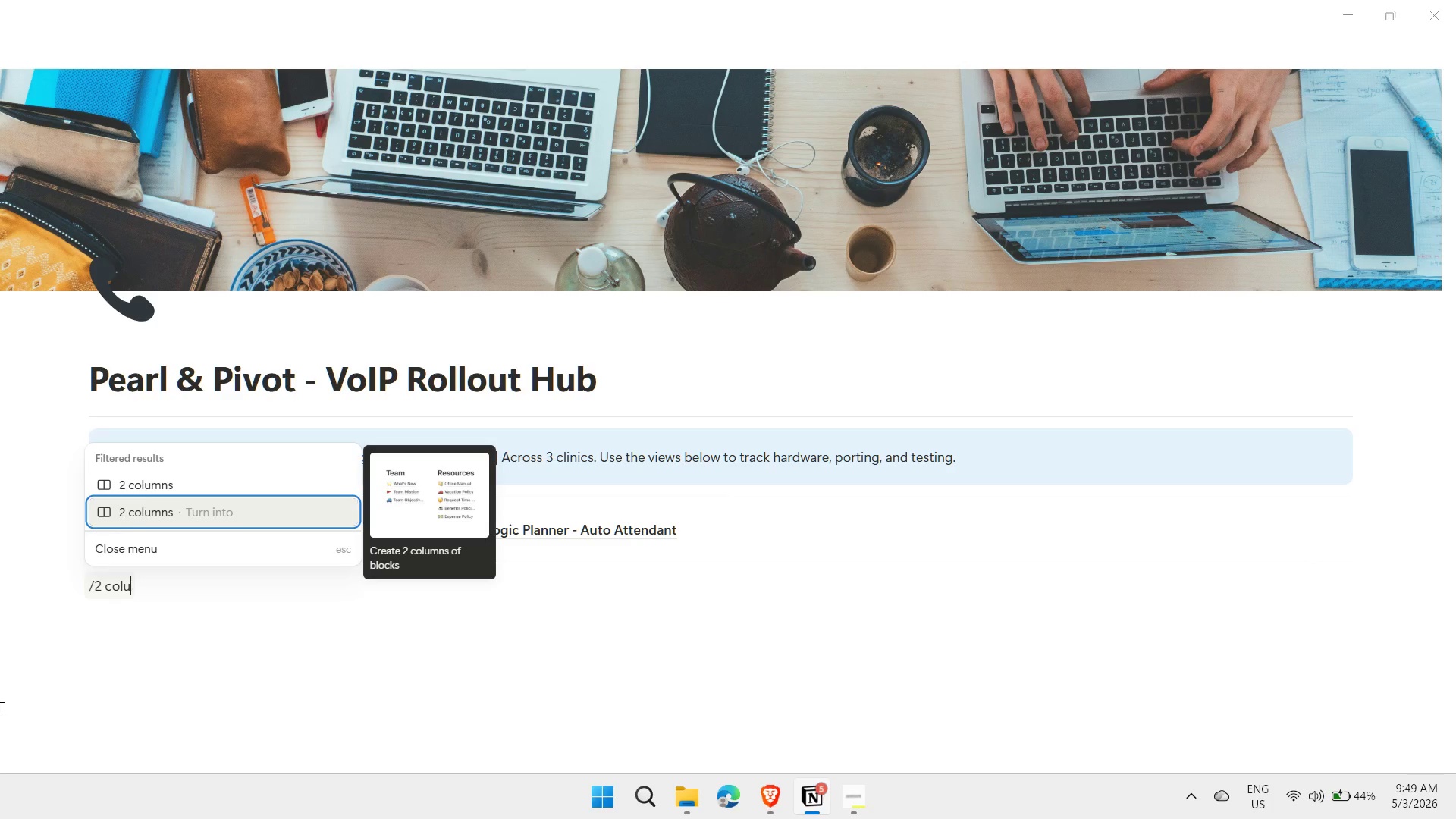 
key(Enter)
 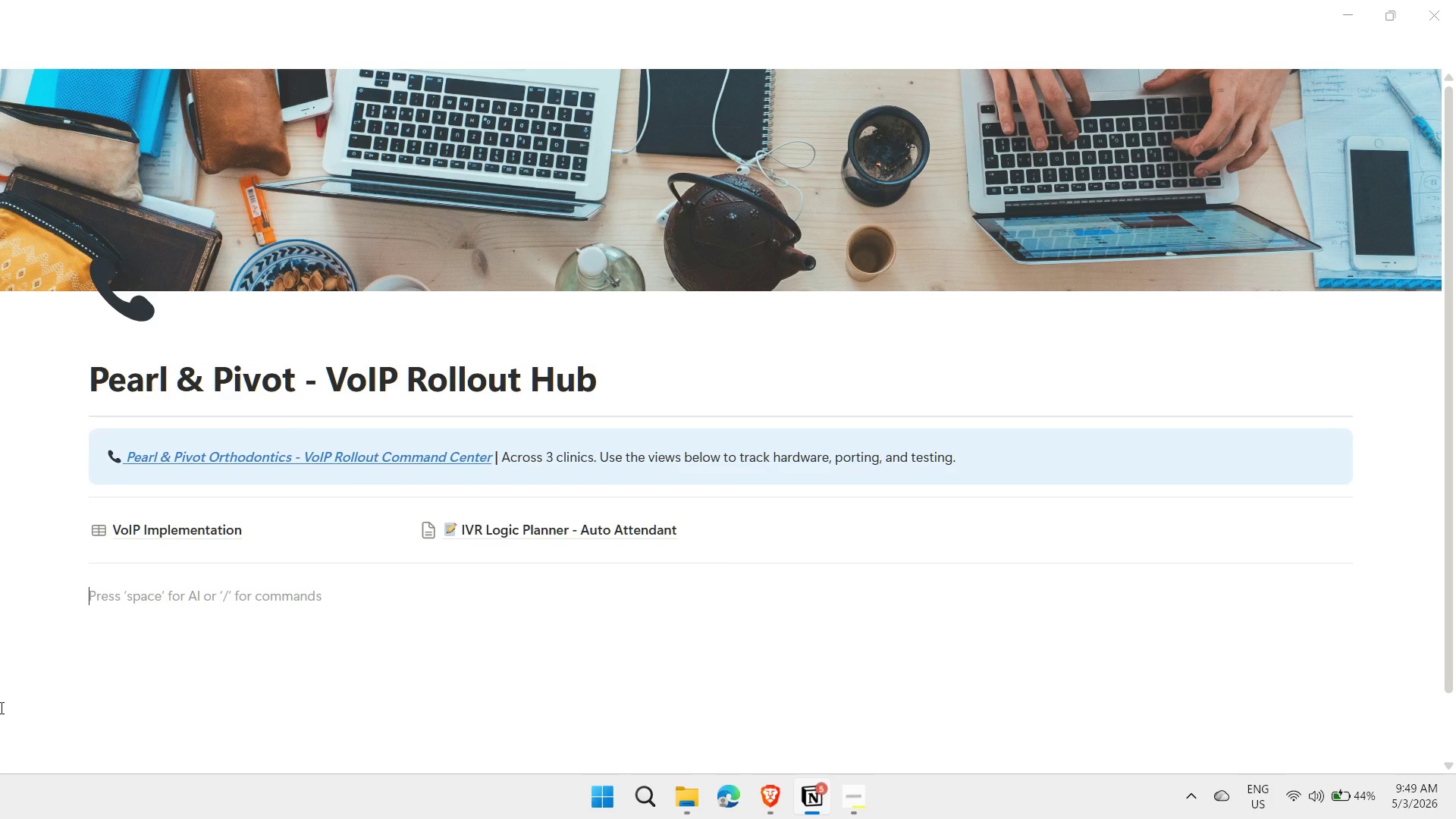 
type(/linked)
 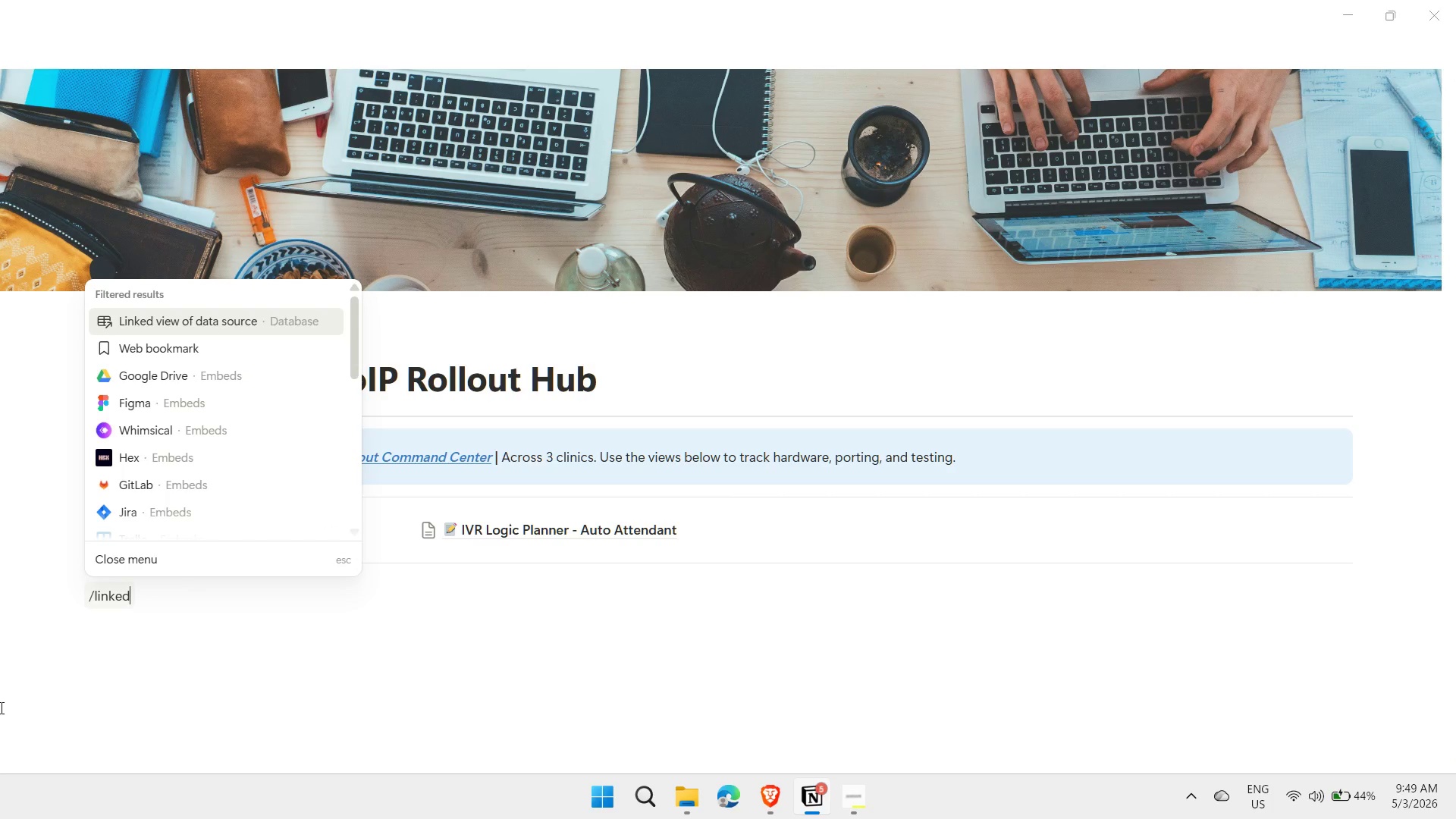 
key(Enter)
 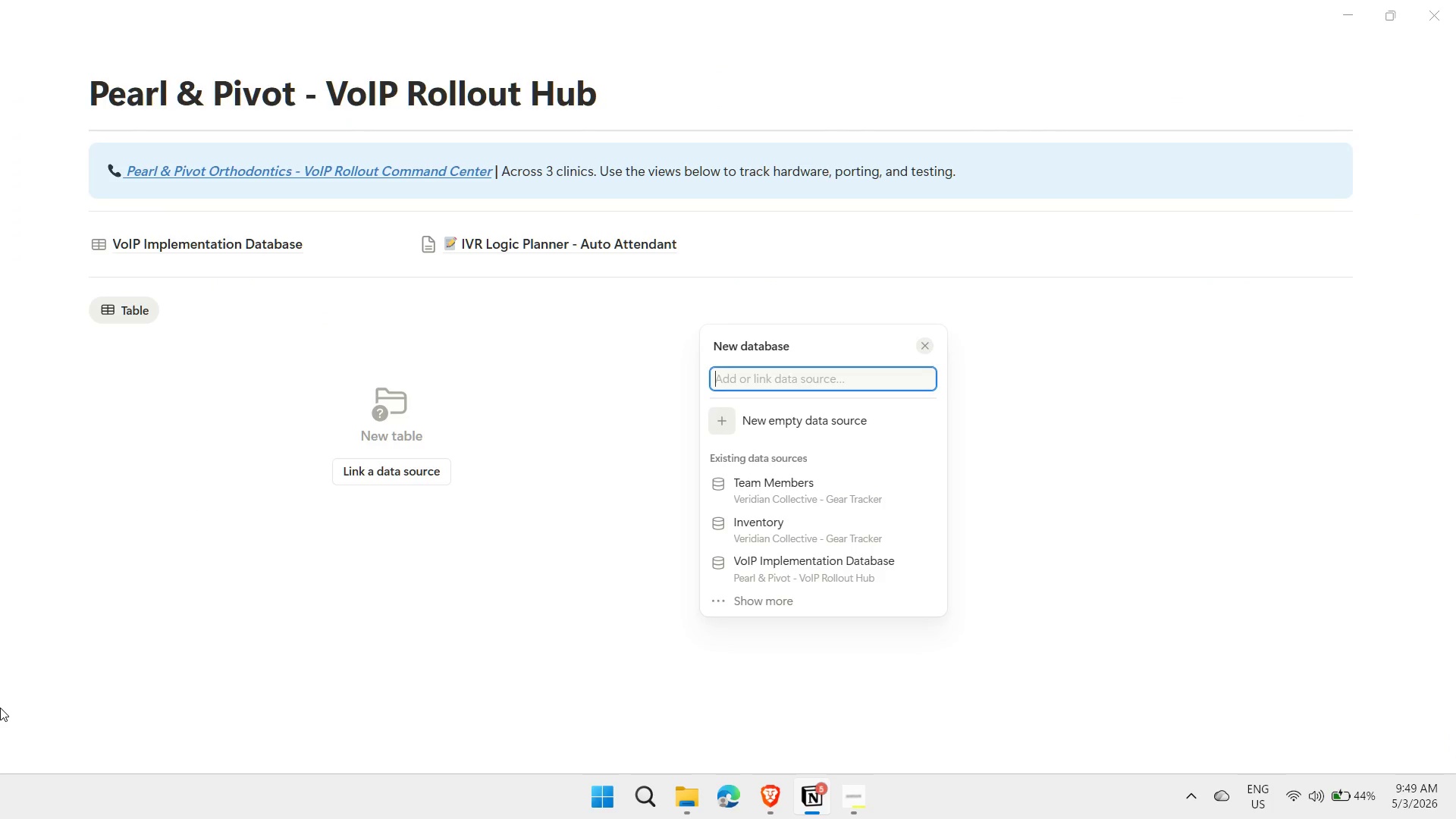 
key(ArrowDown)
 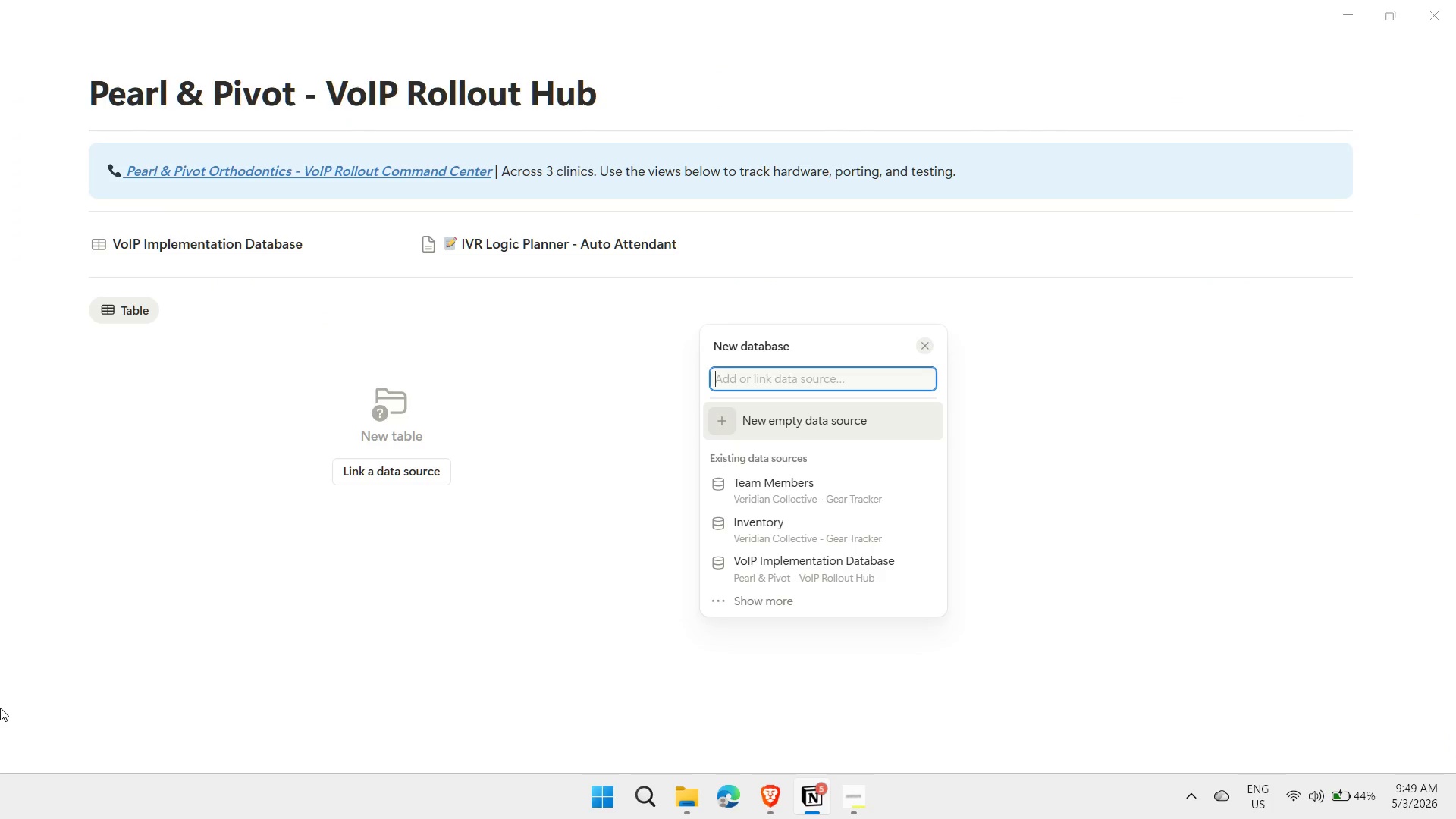 
key(ArrowDown)
 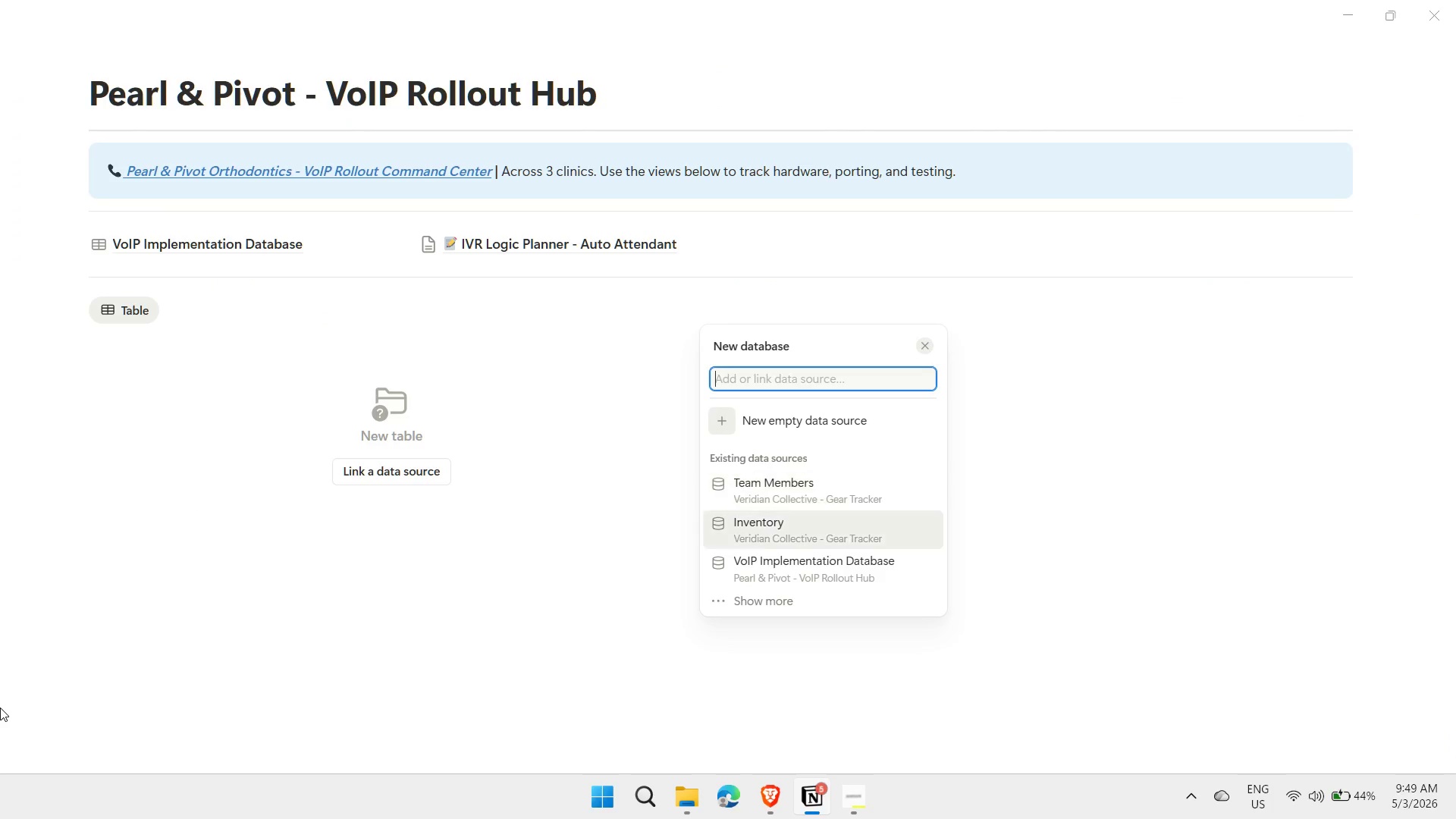 
key(ArrowDown)
 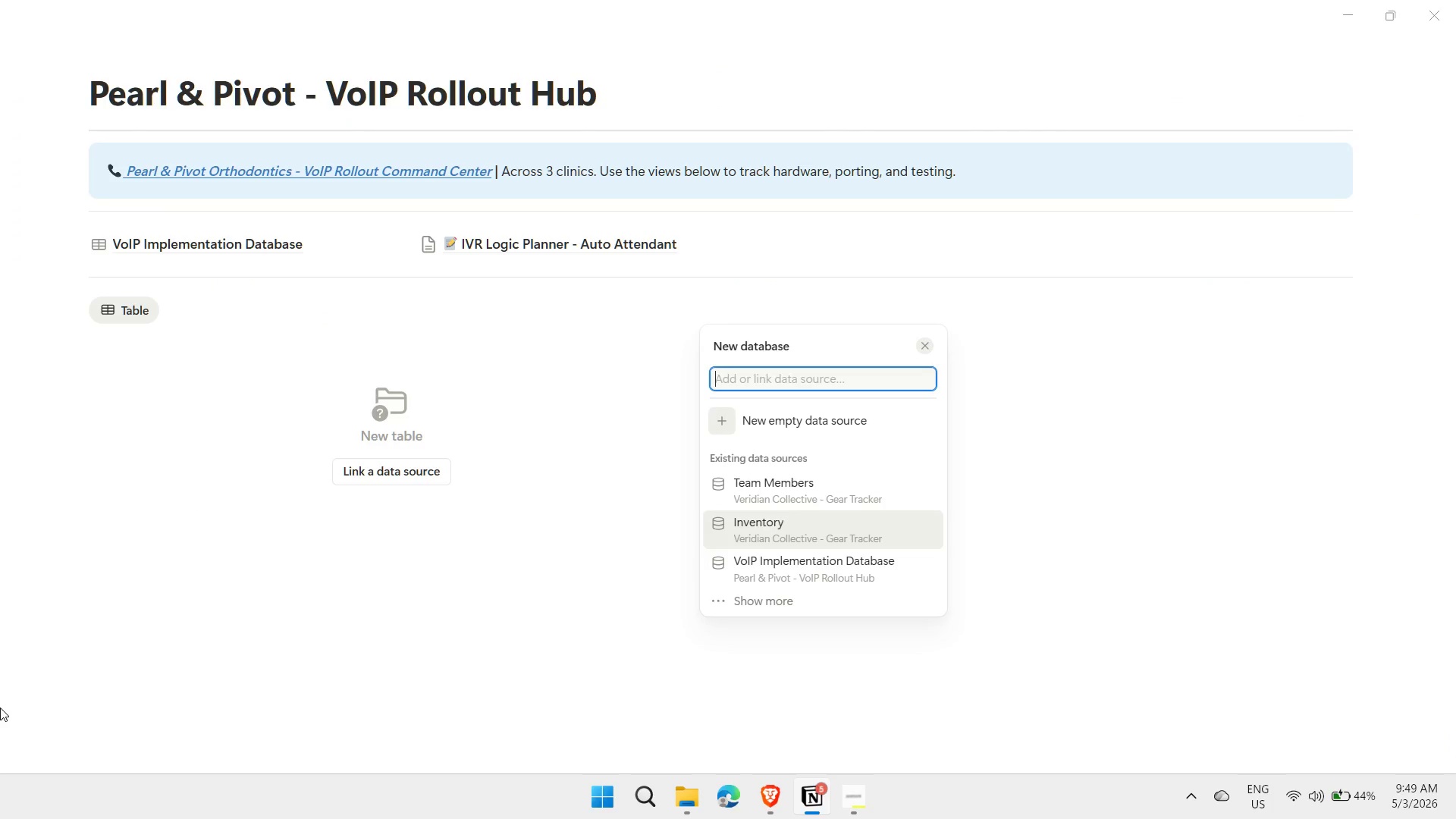 
key(ArrowDown)
 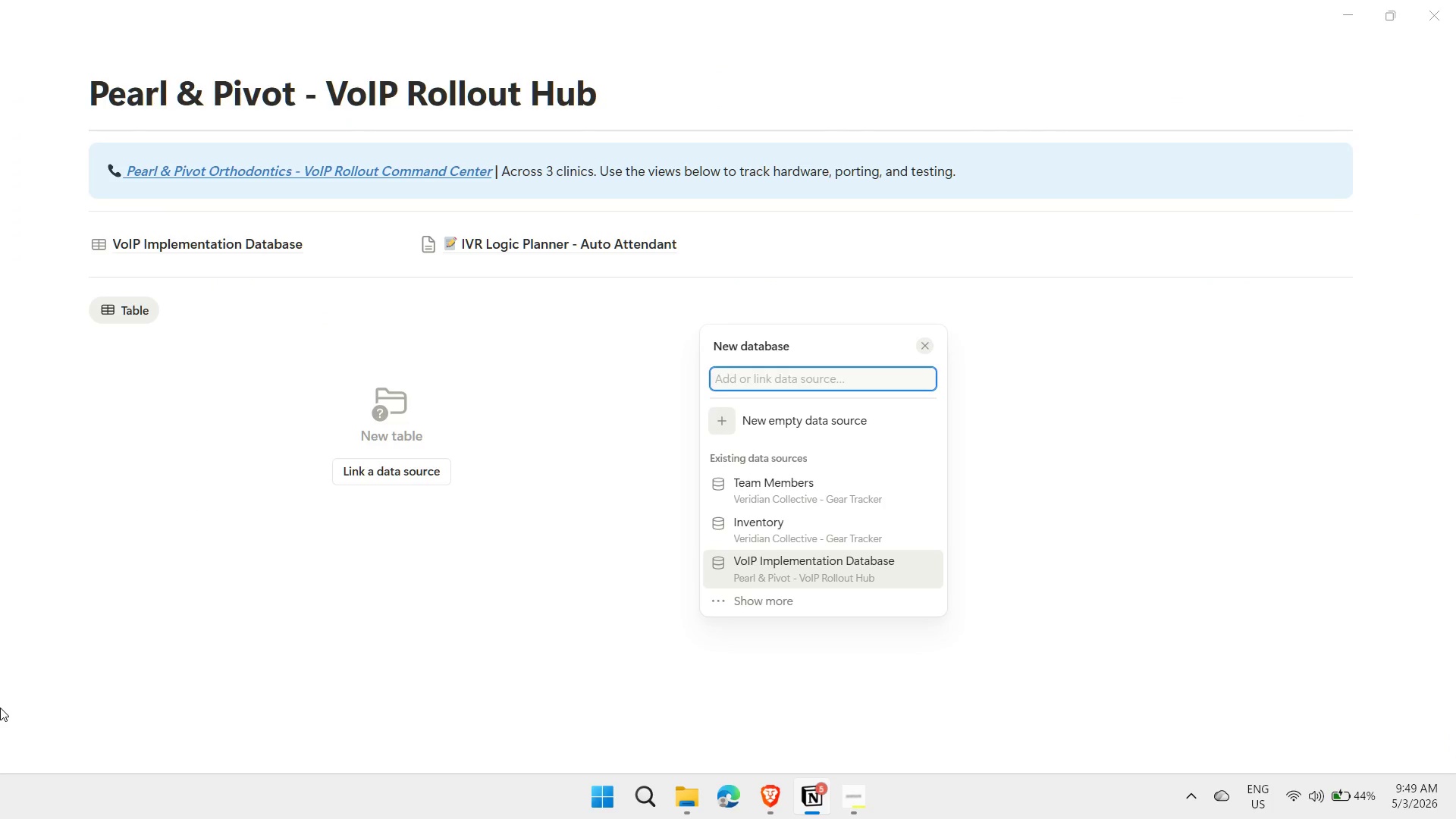 
key(Enter)
 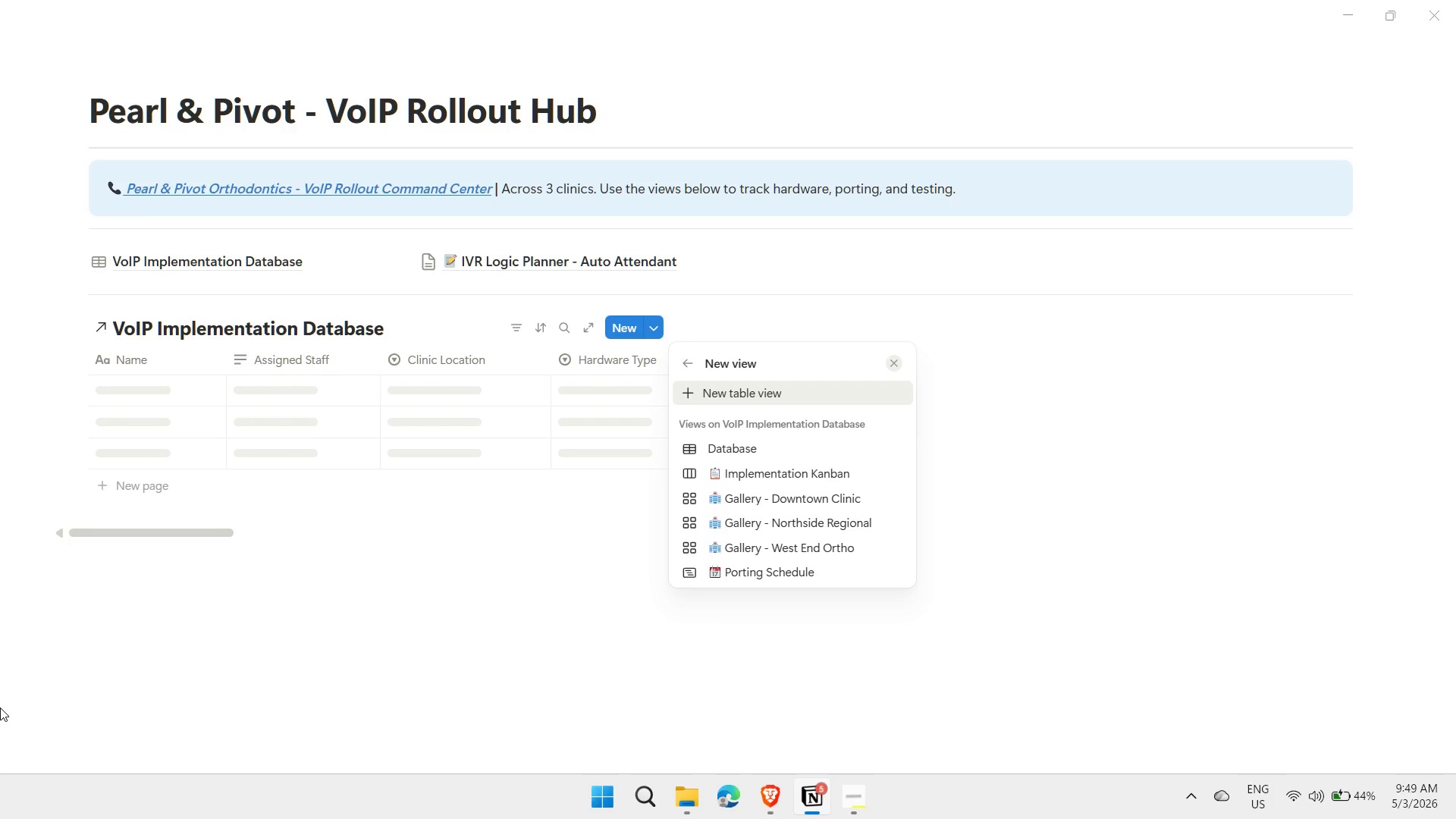 
key(ArrowDown)
 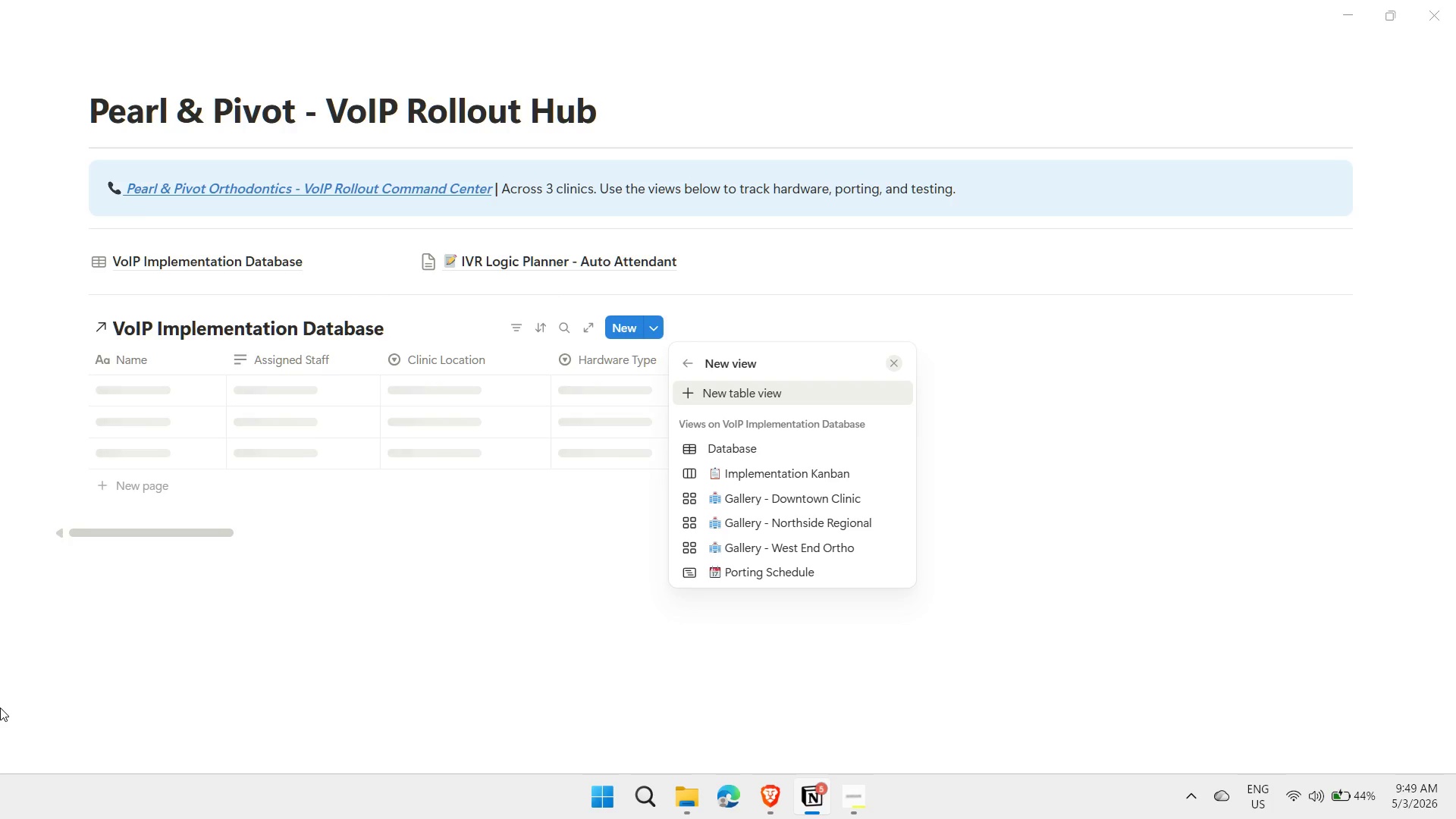 
key(ArrowDown)
 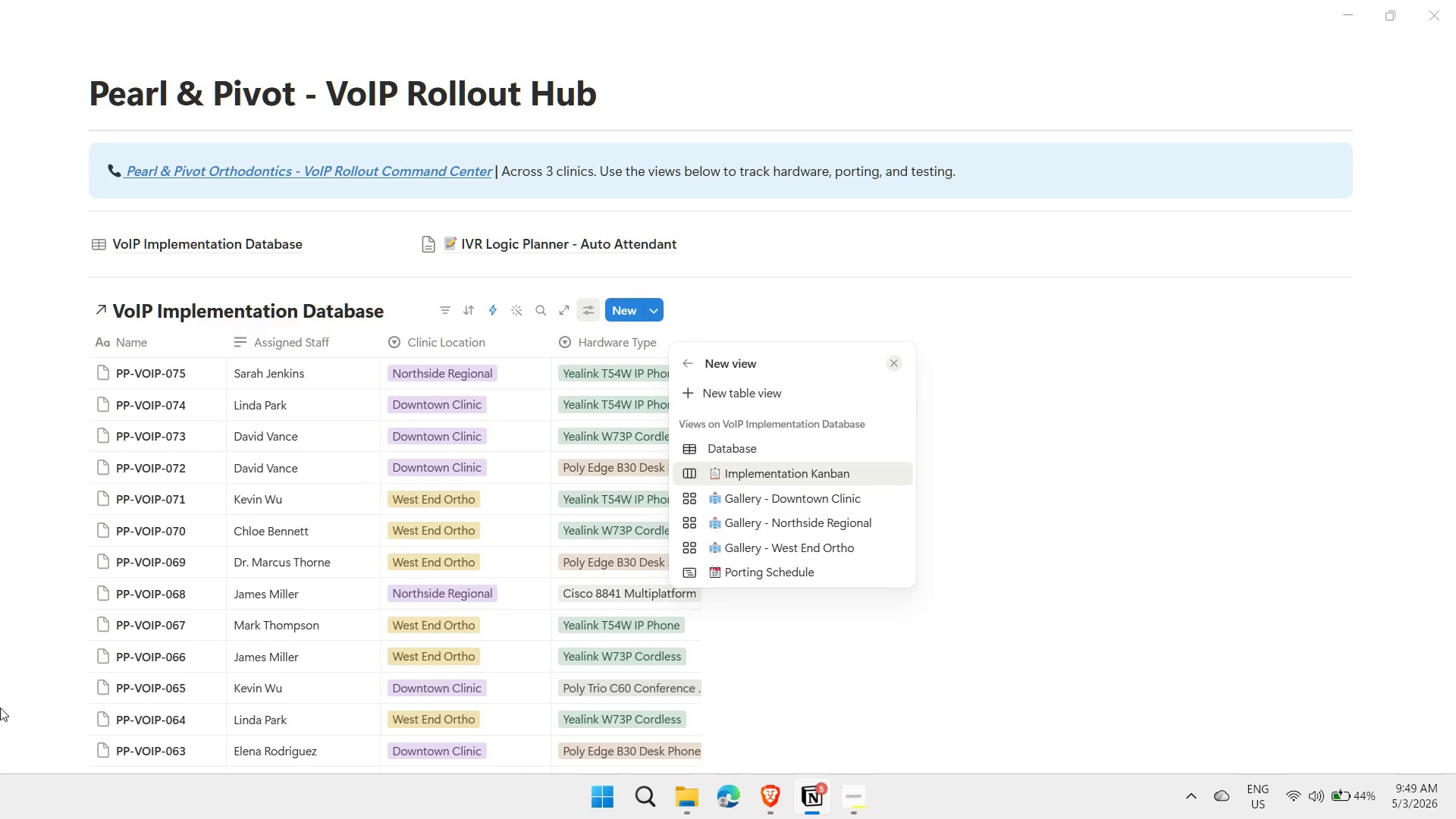 
key(Enter)
 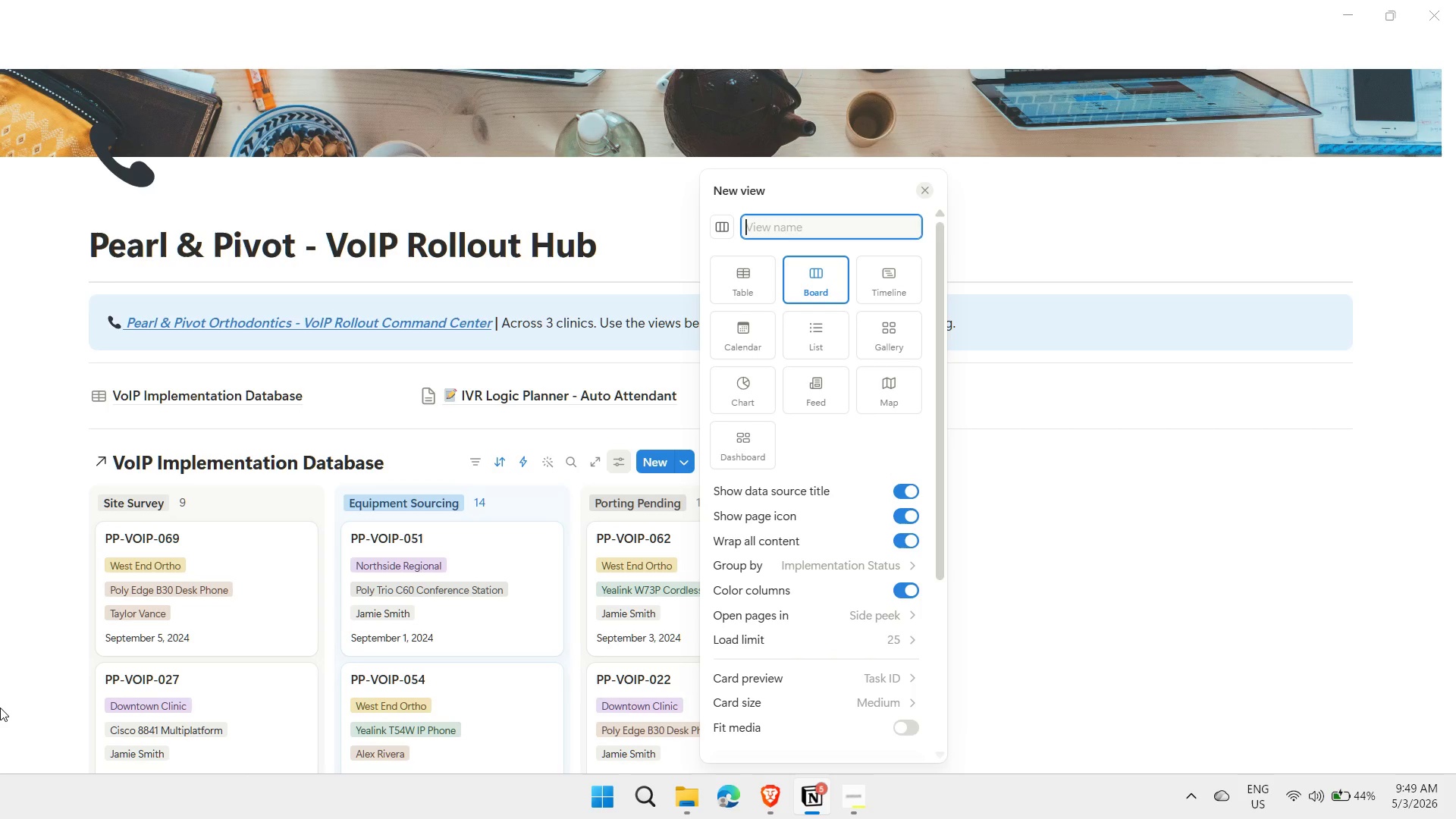 
wait(6.55)
 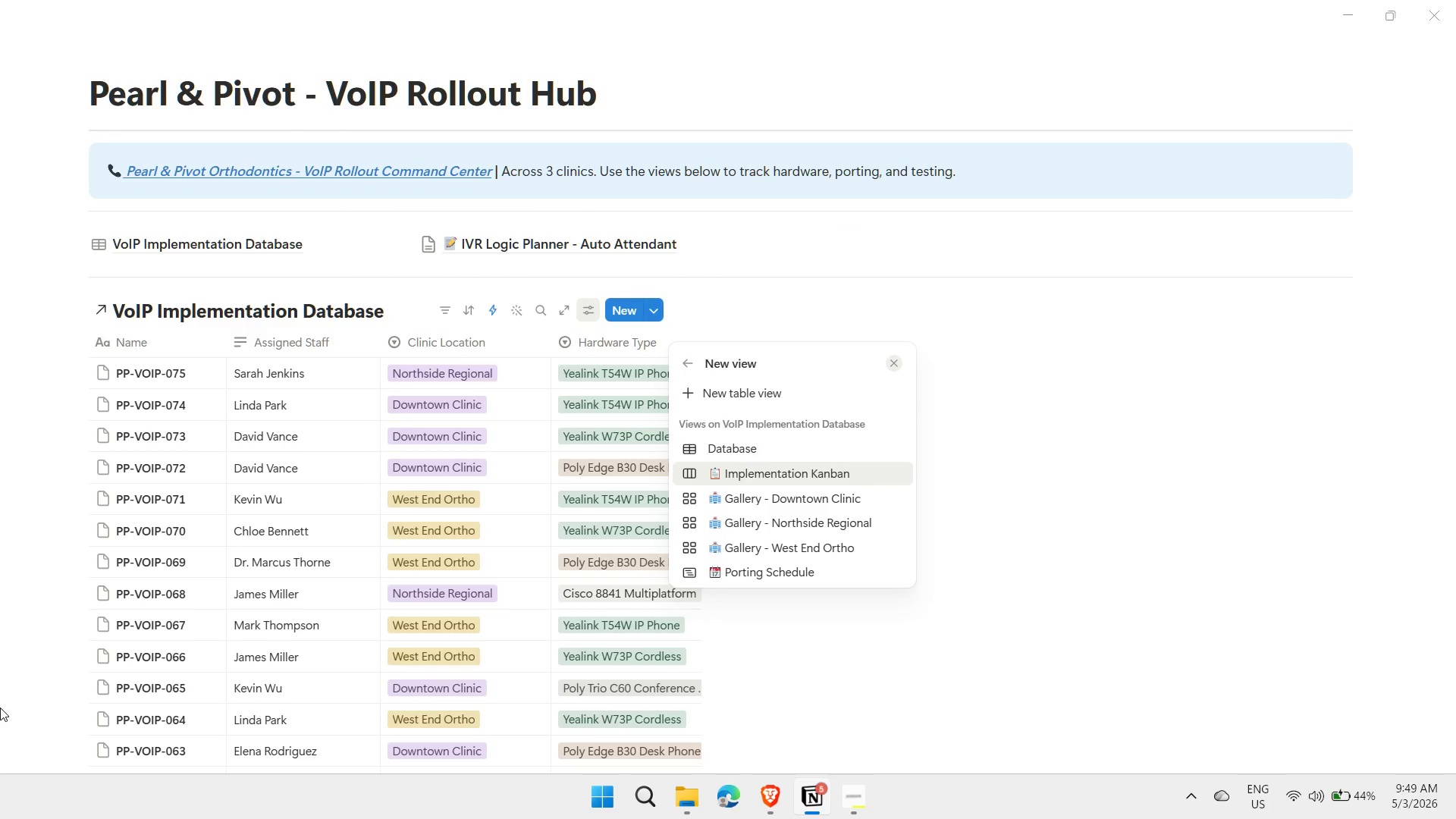 
left_click([416, 452])
 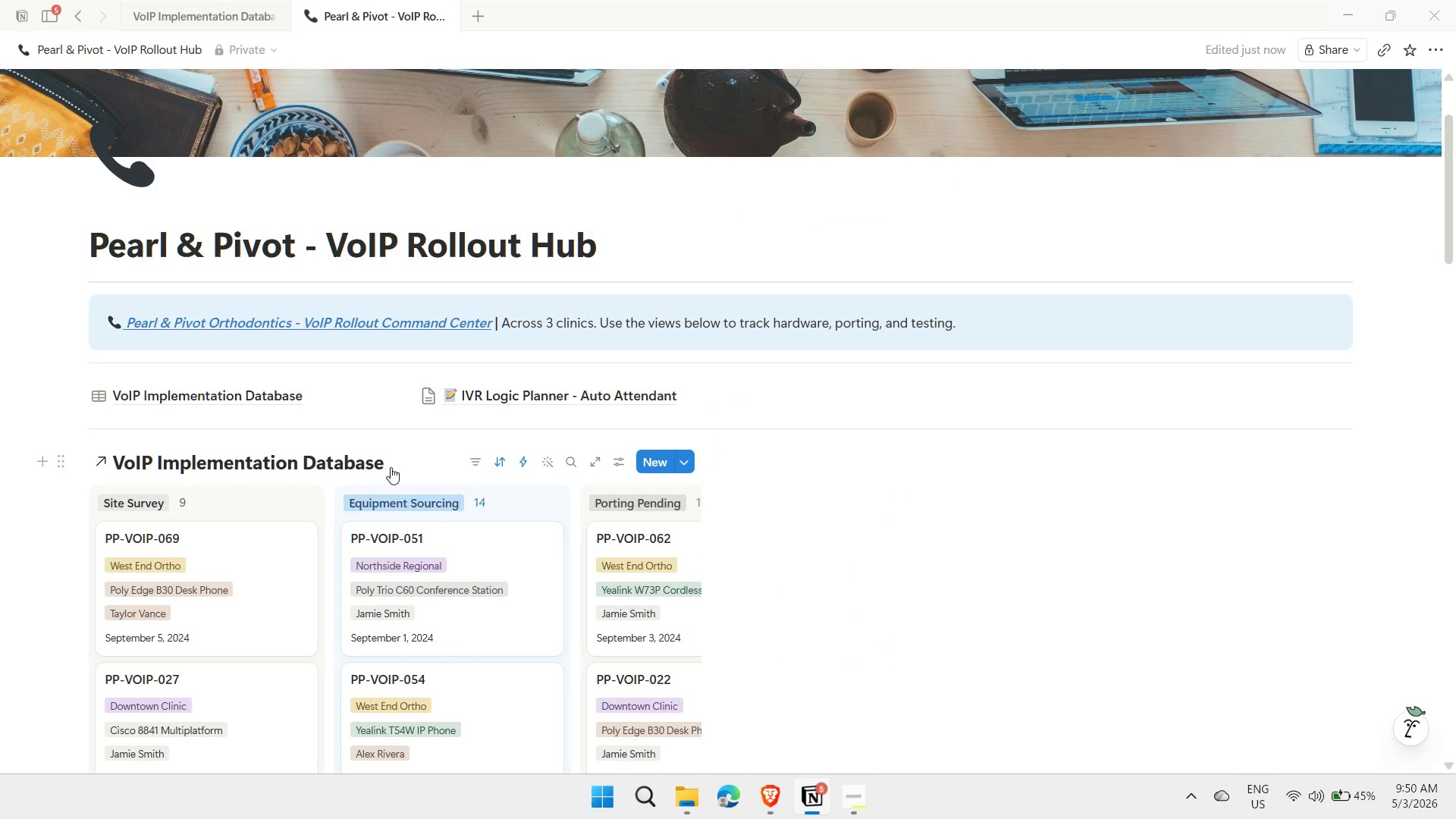 
left_click([397, 467])
 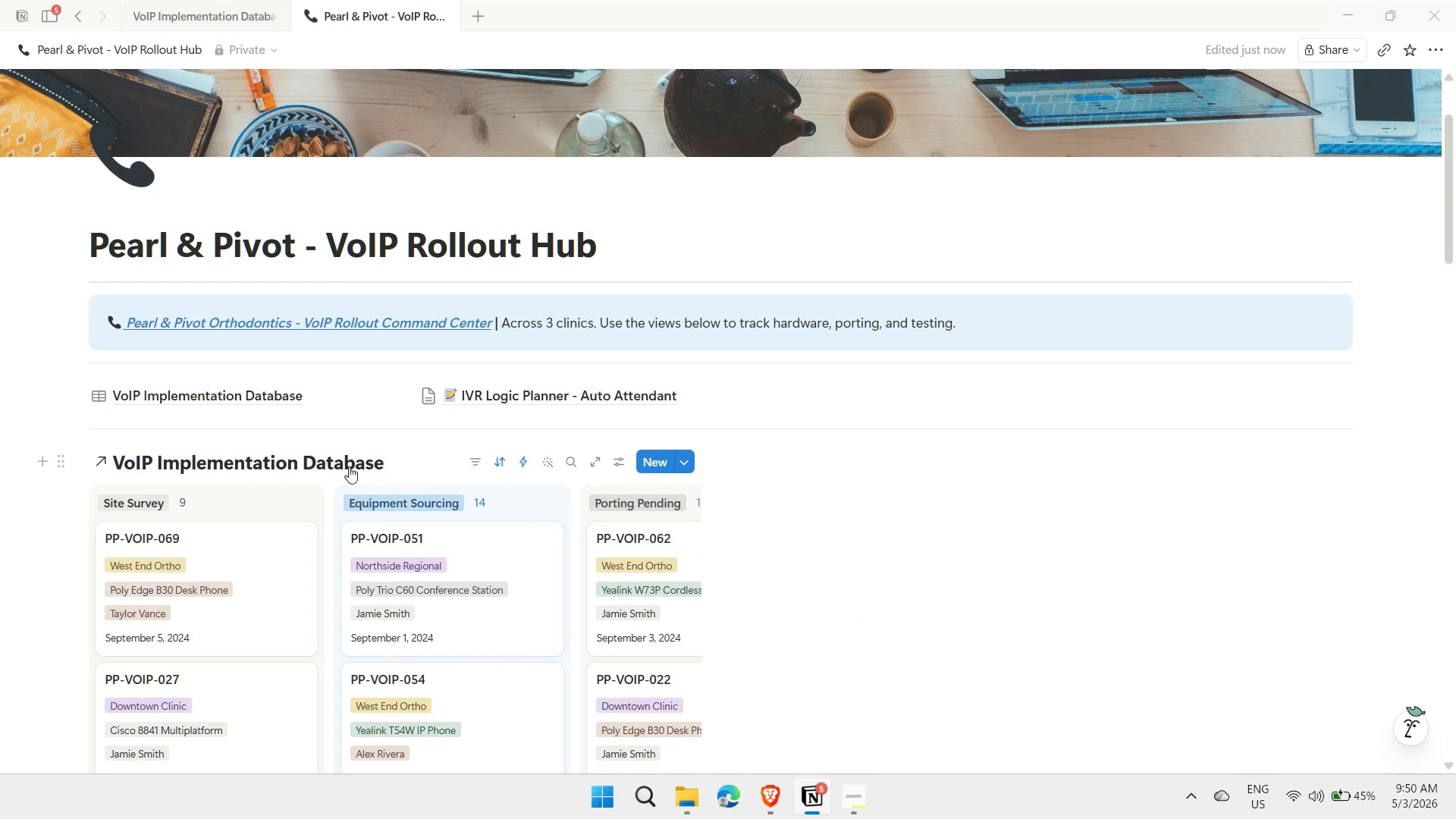 
left_click([396, 464])
 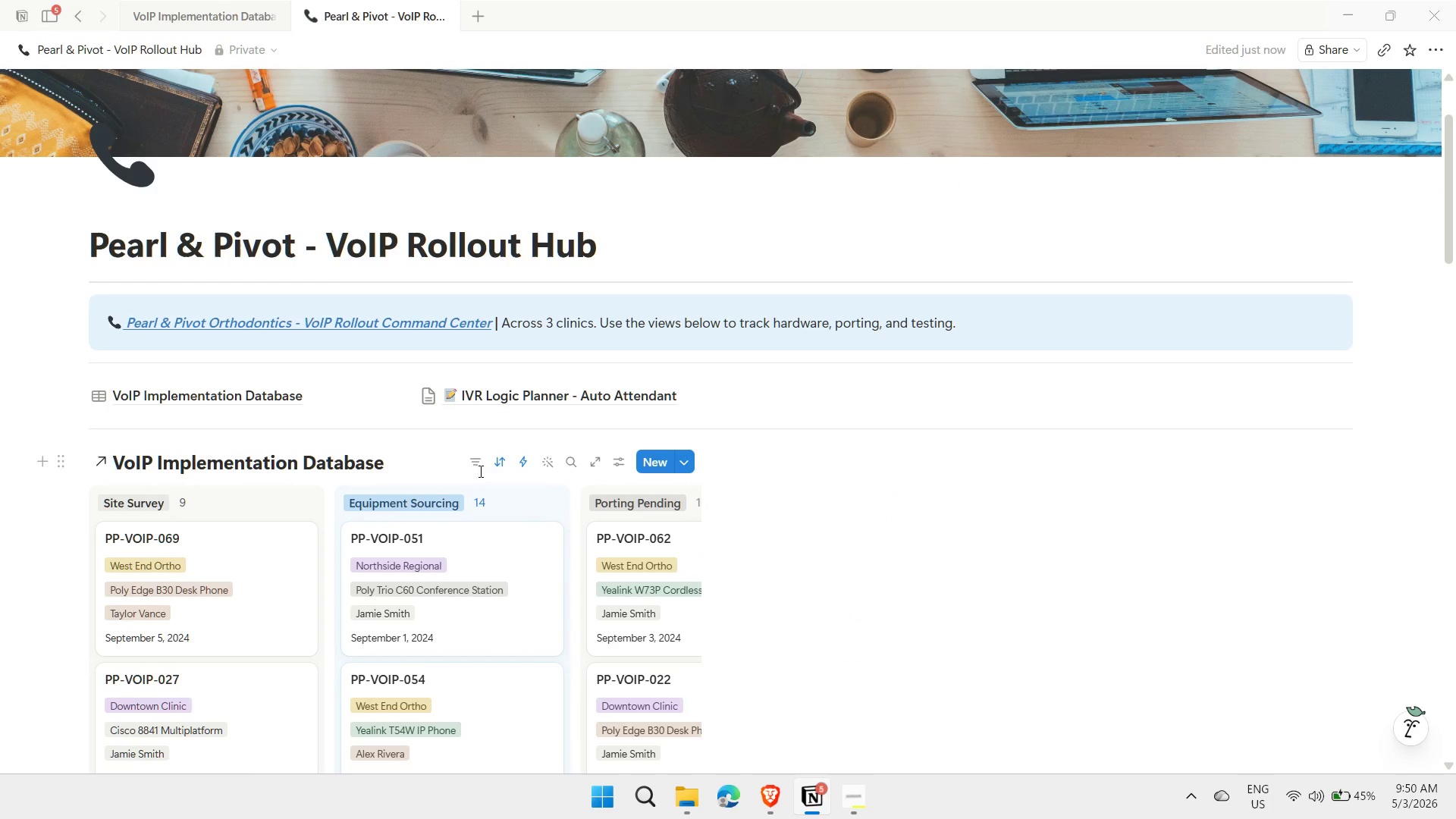 
left_click([454, 463])
 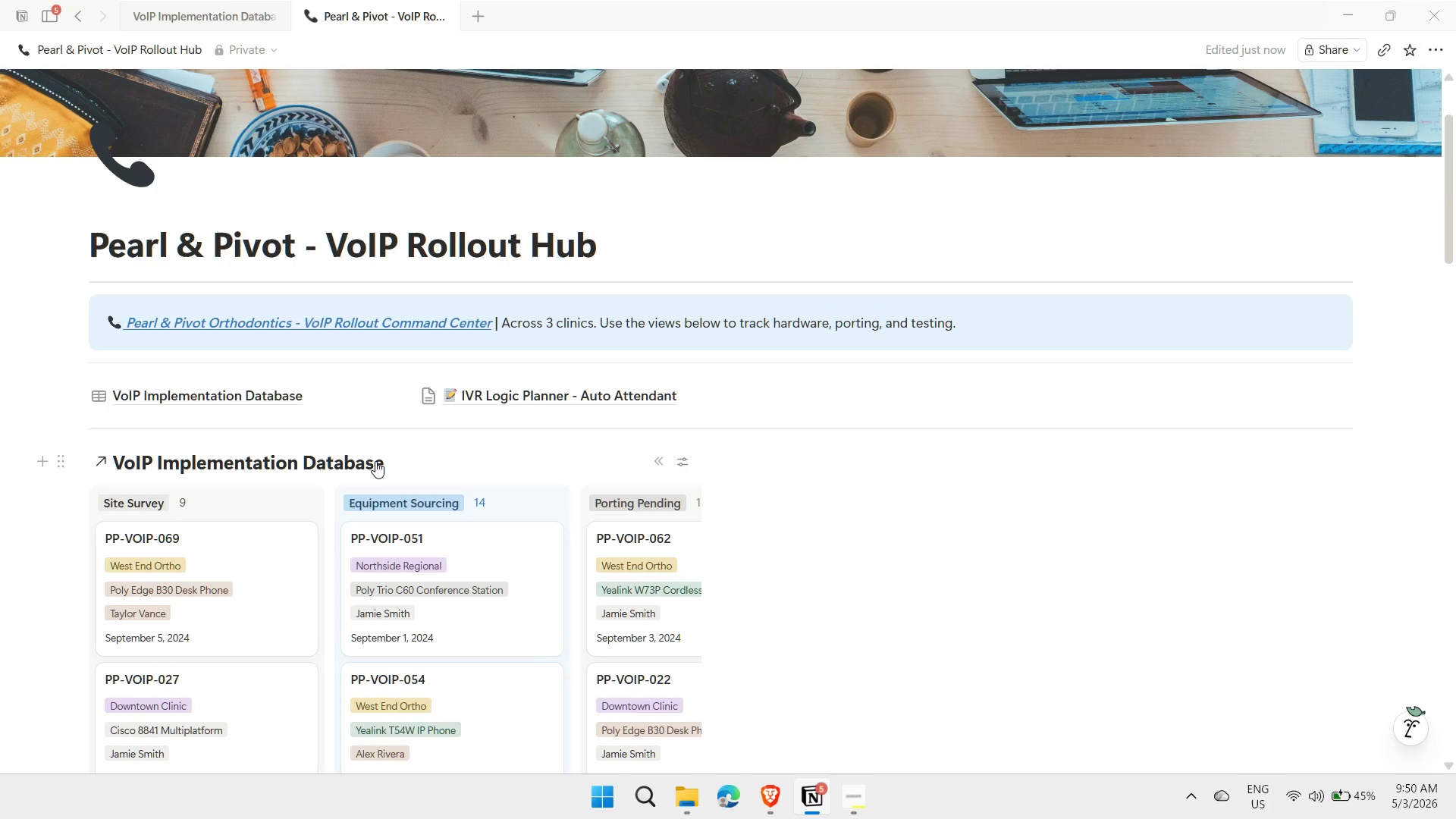 
left_click([410, 462])
 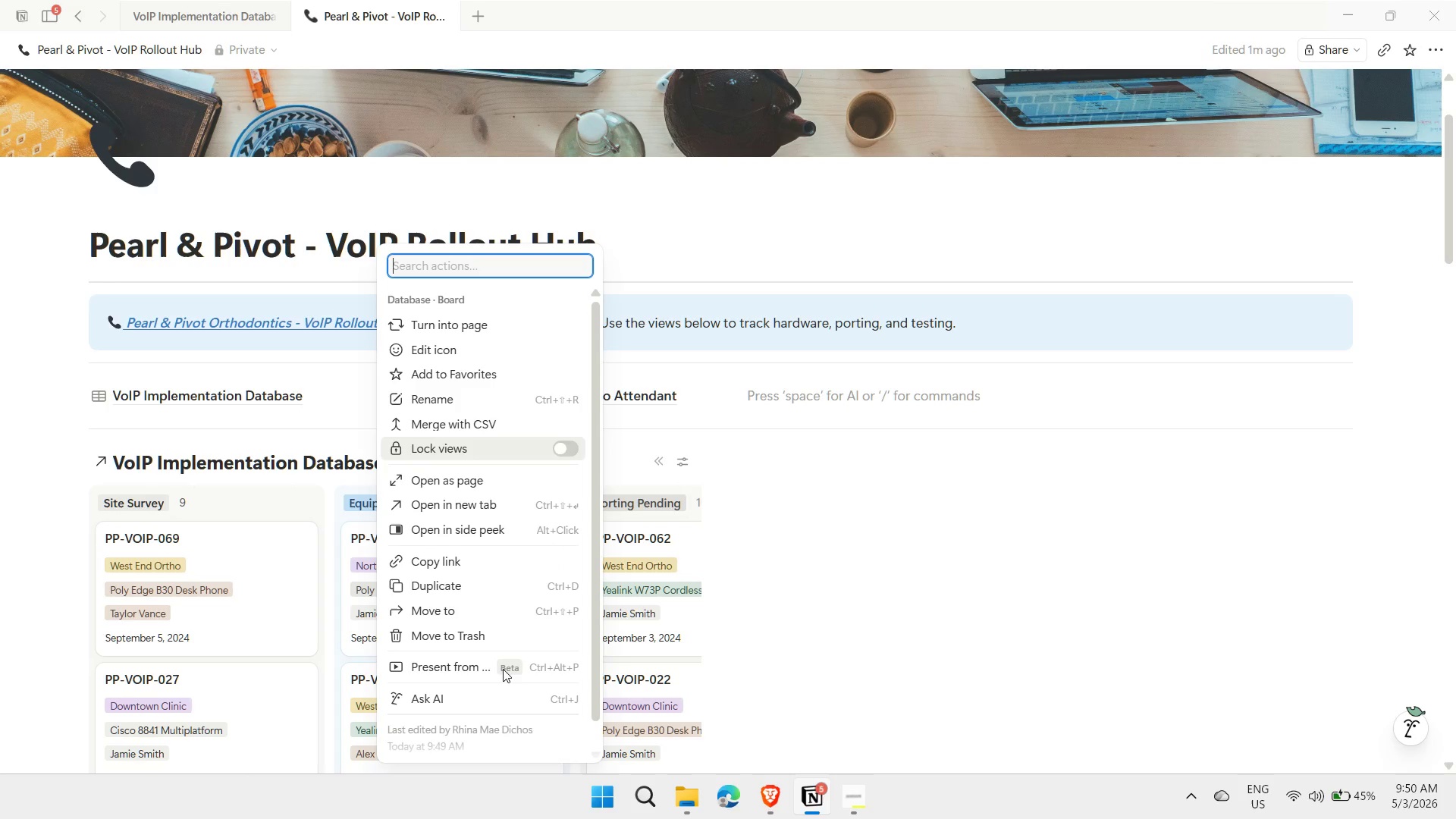 
left_click([977, 522])
 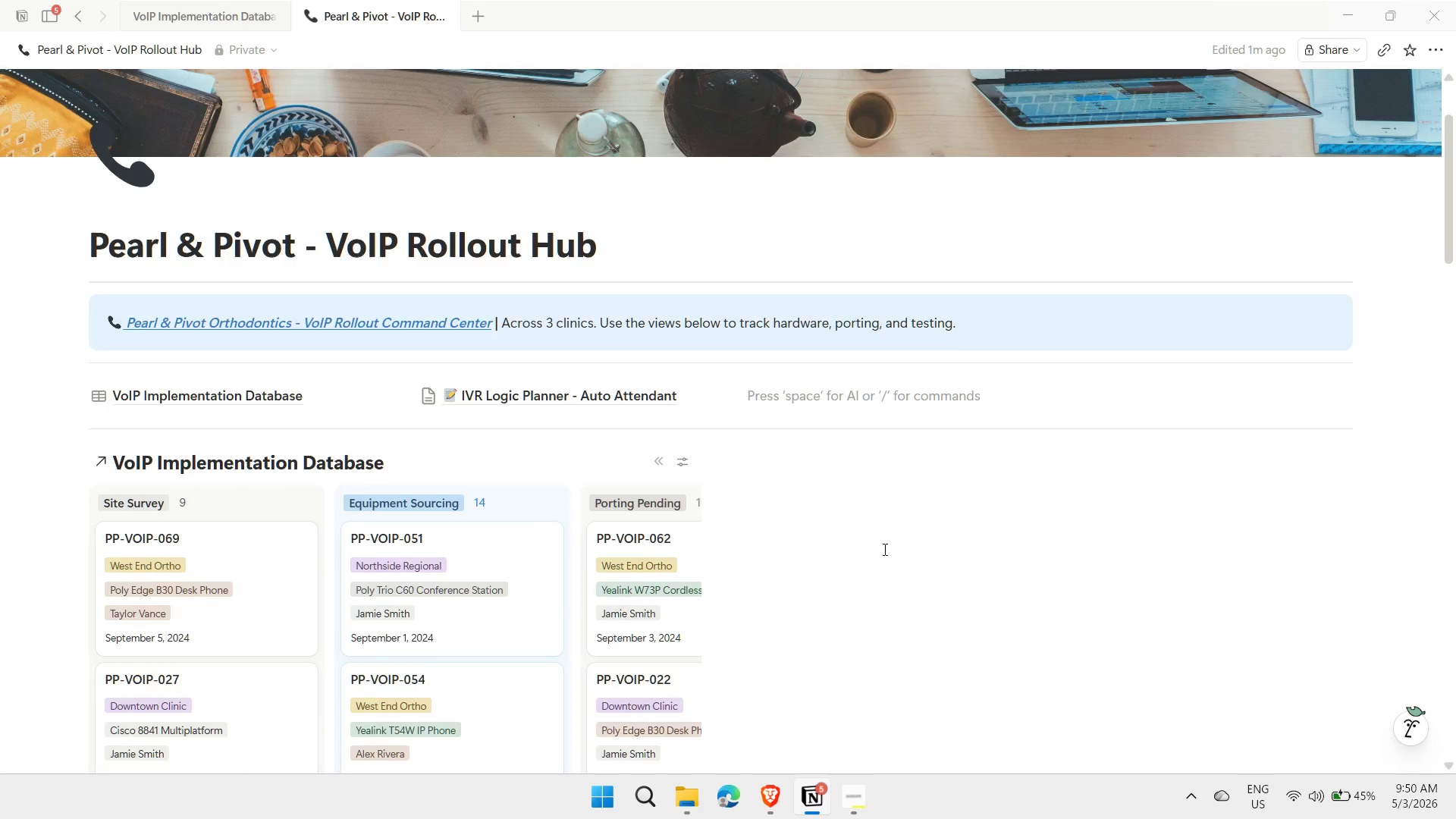 
scroll: coordinate [883, 549], scroll_direction: down, amount: 2.0
 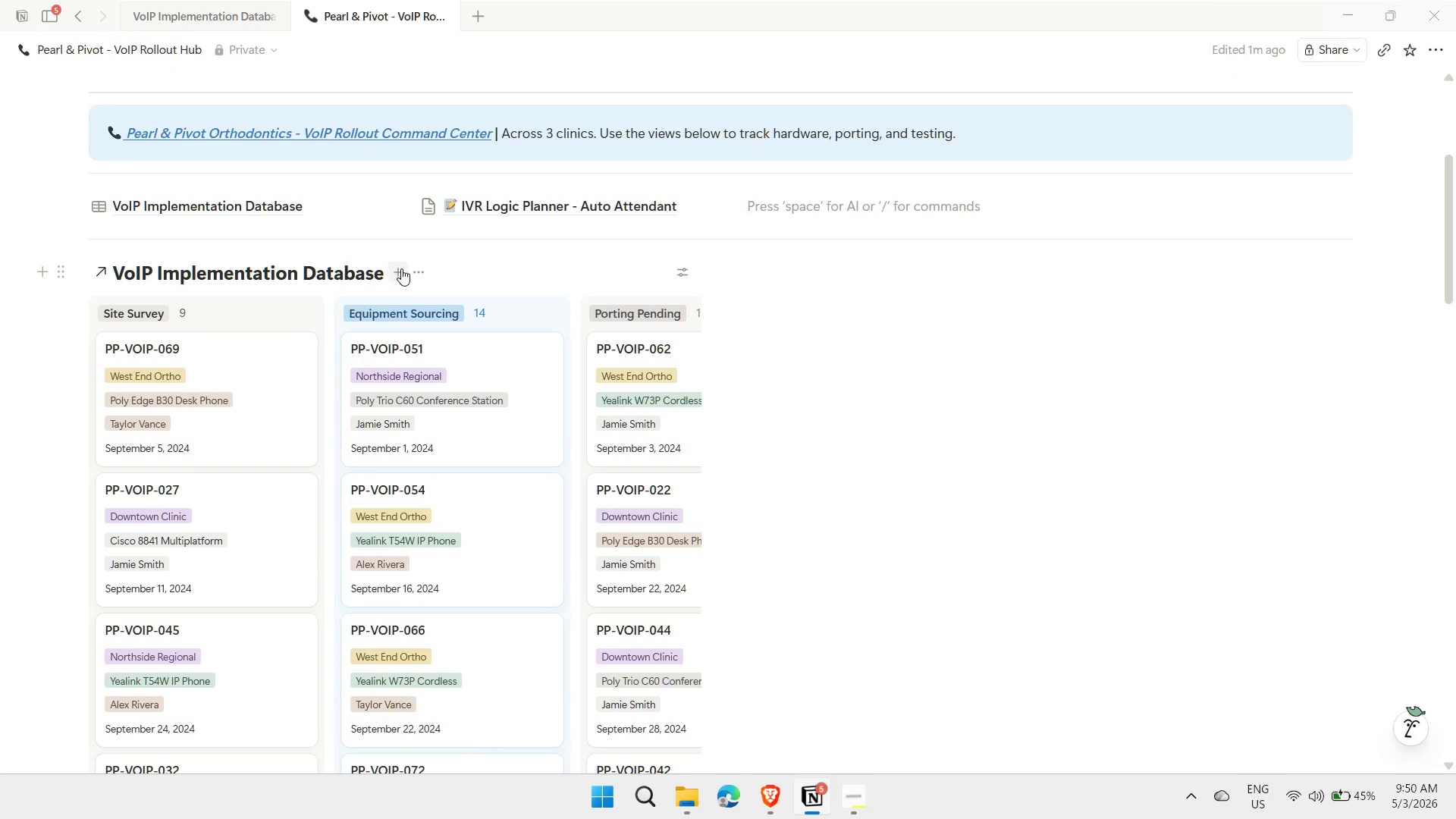 
left_click([415, 274])
 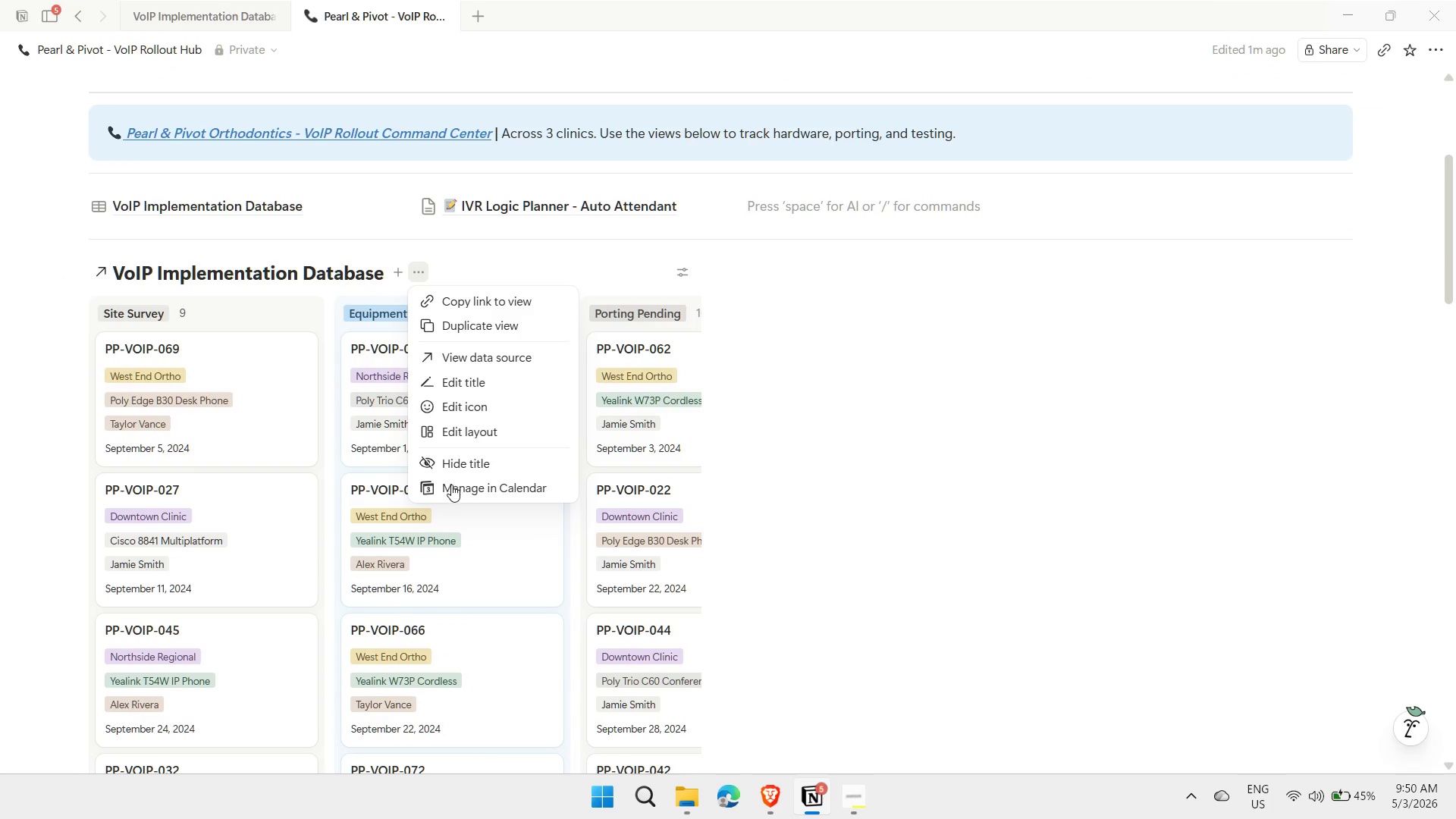 
left_click([463, 469])
 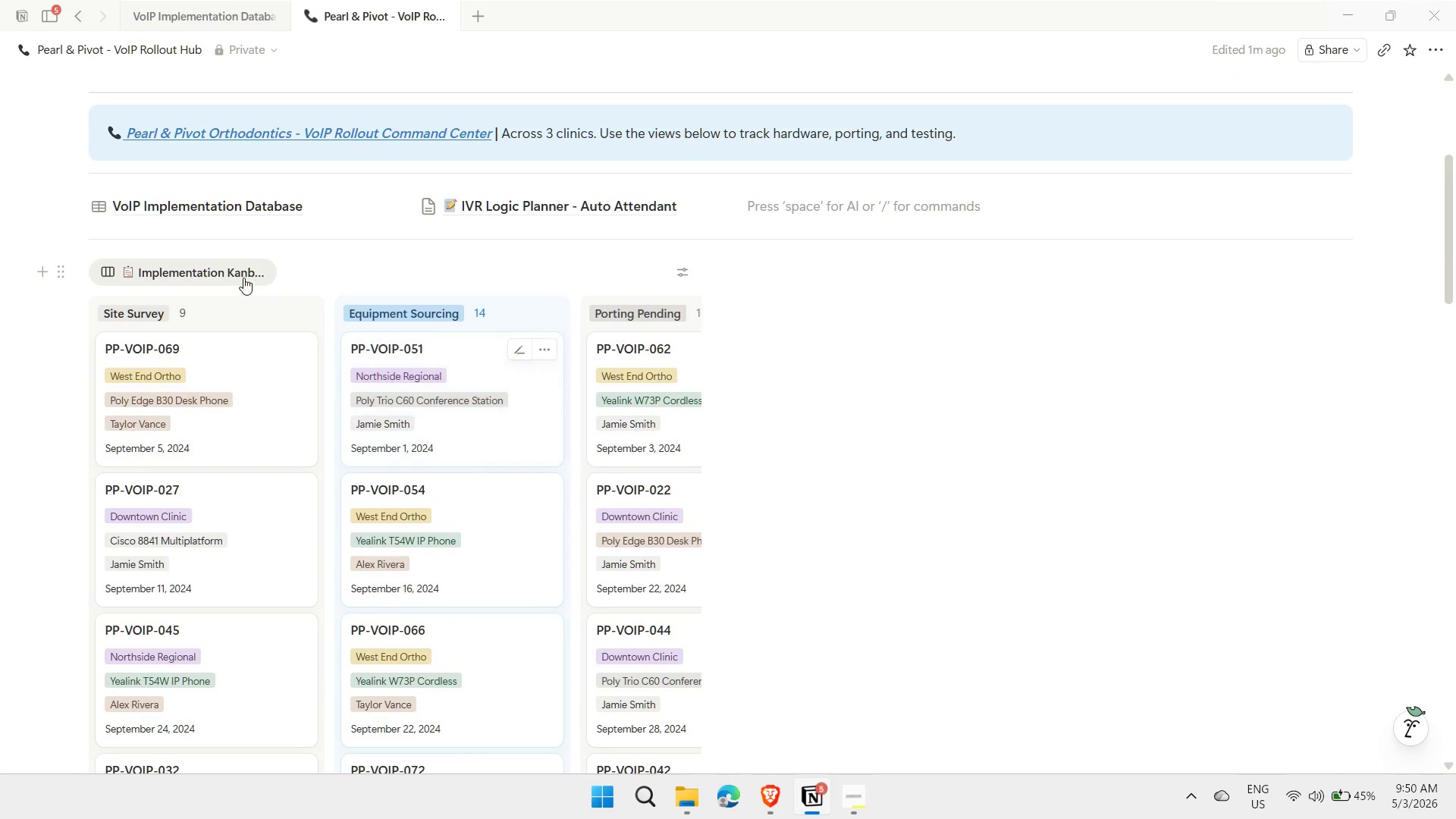 
right_click([228, 277])
 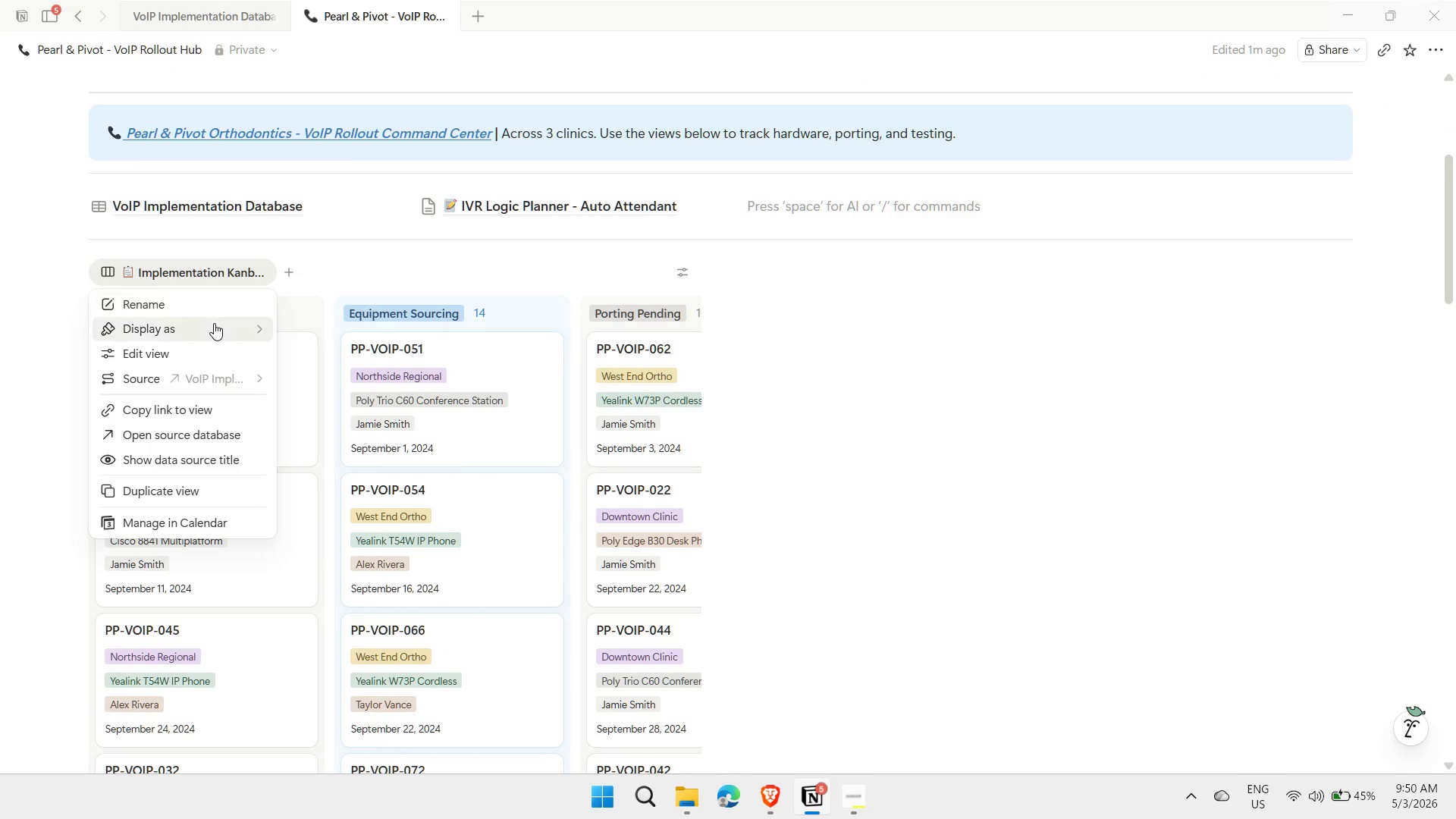 
left_click([306, 307])
 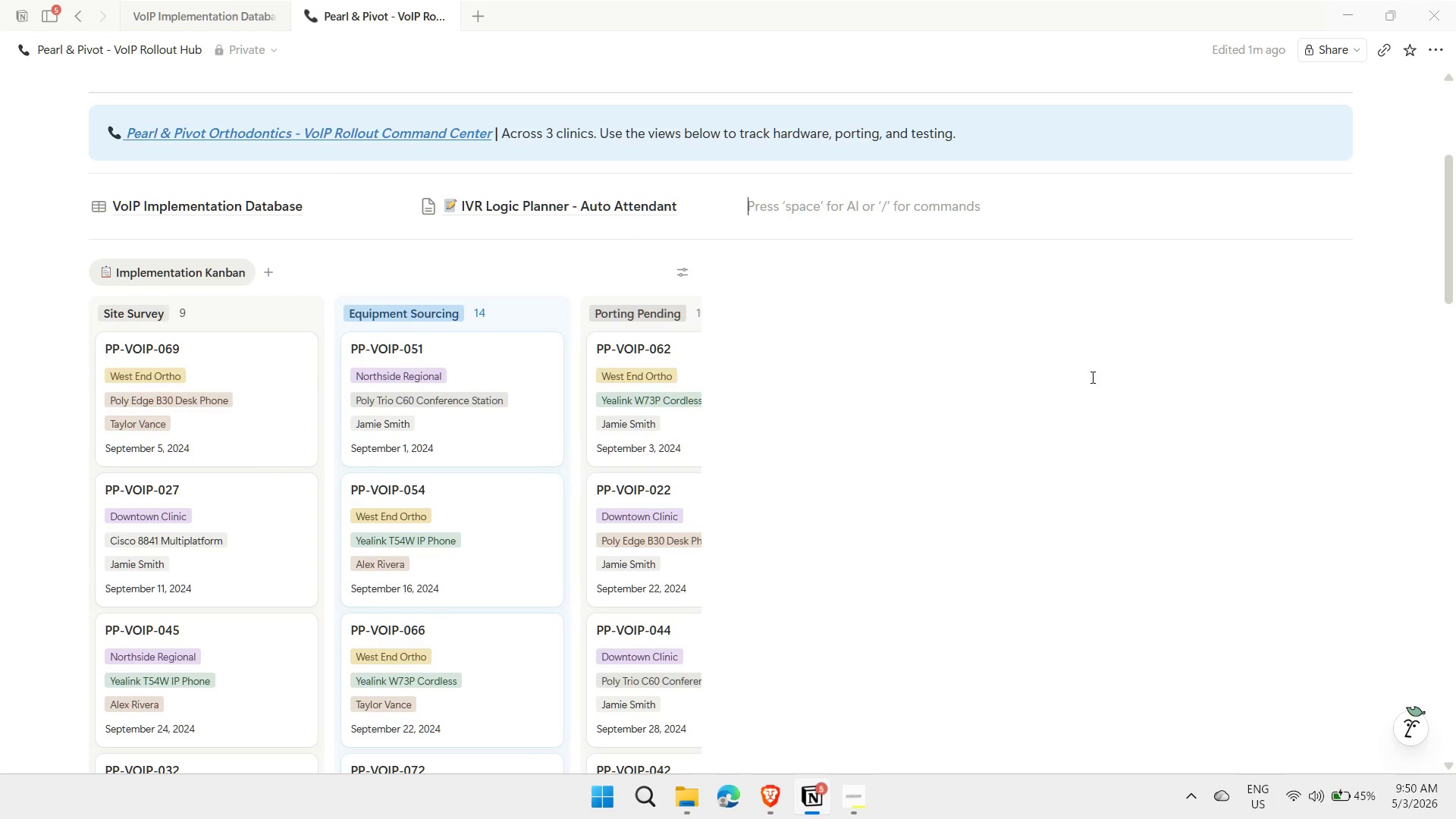 
left_click([1091, 378])
 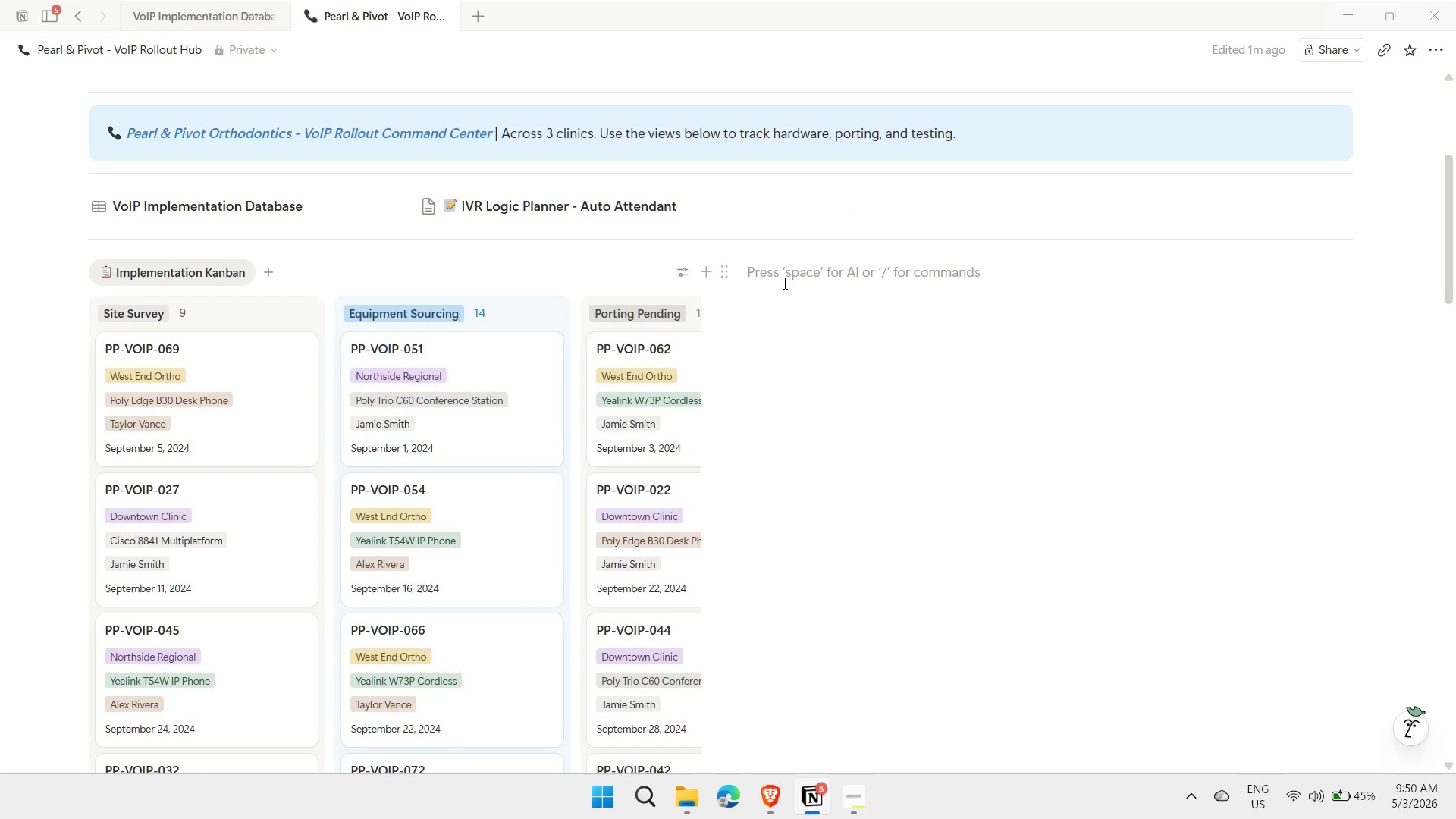 
type(/linked)
 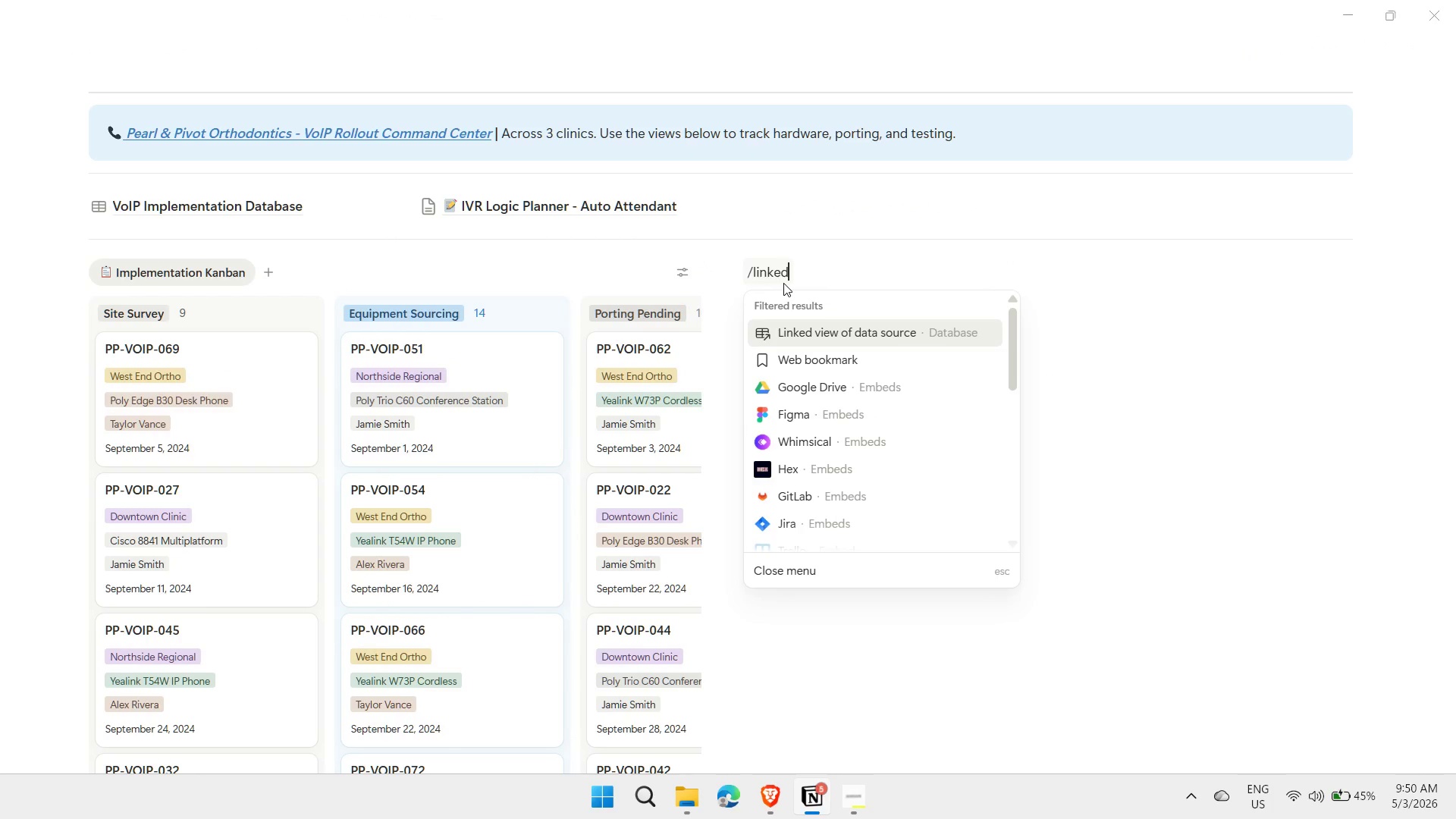 
key(Enter)
 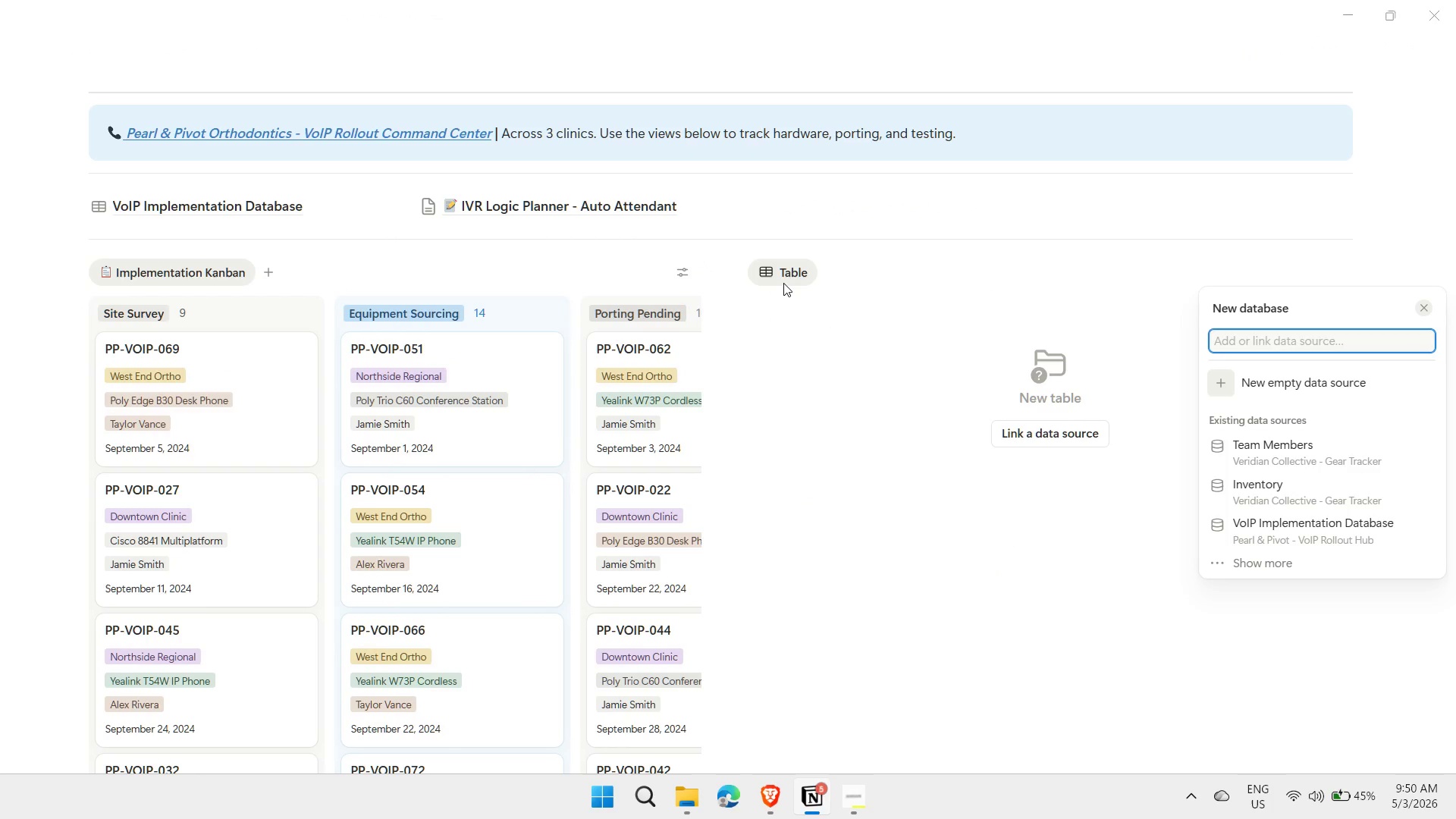 
key(ArrowDown)
 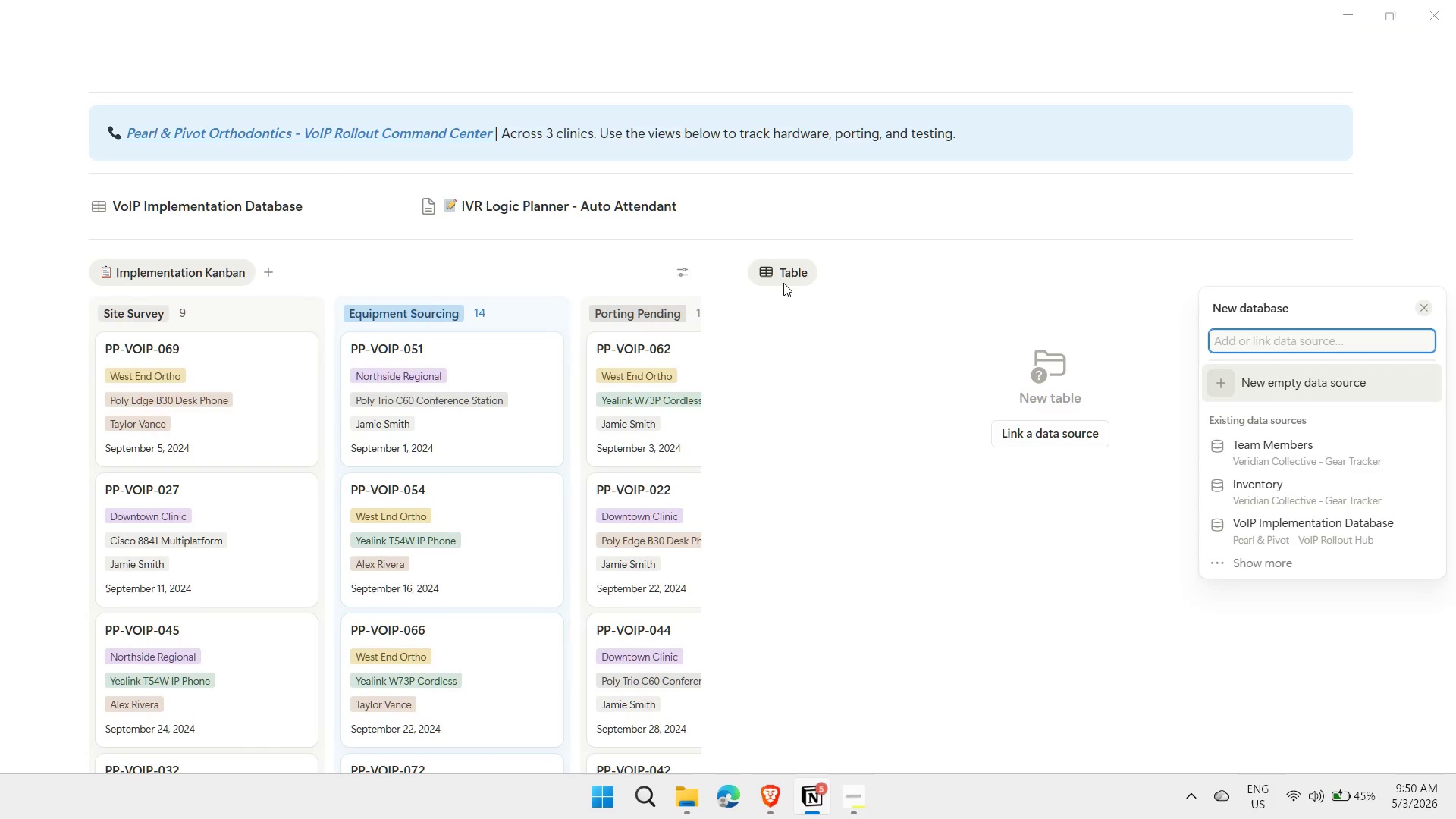 
key(ArrowDown)
 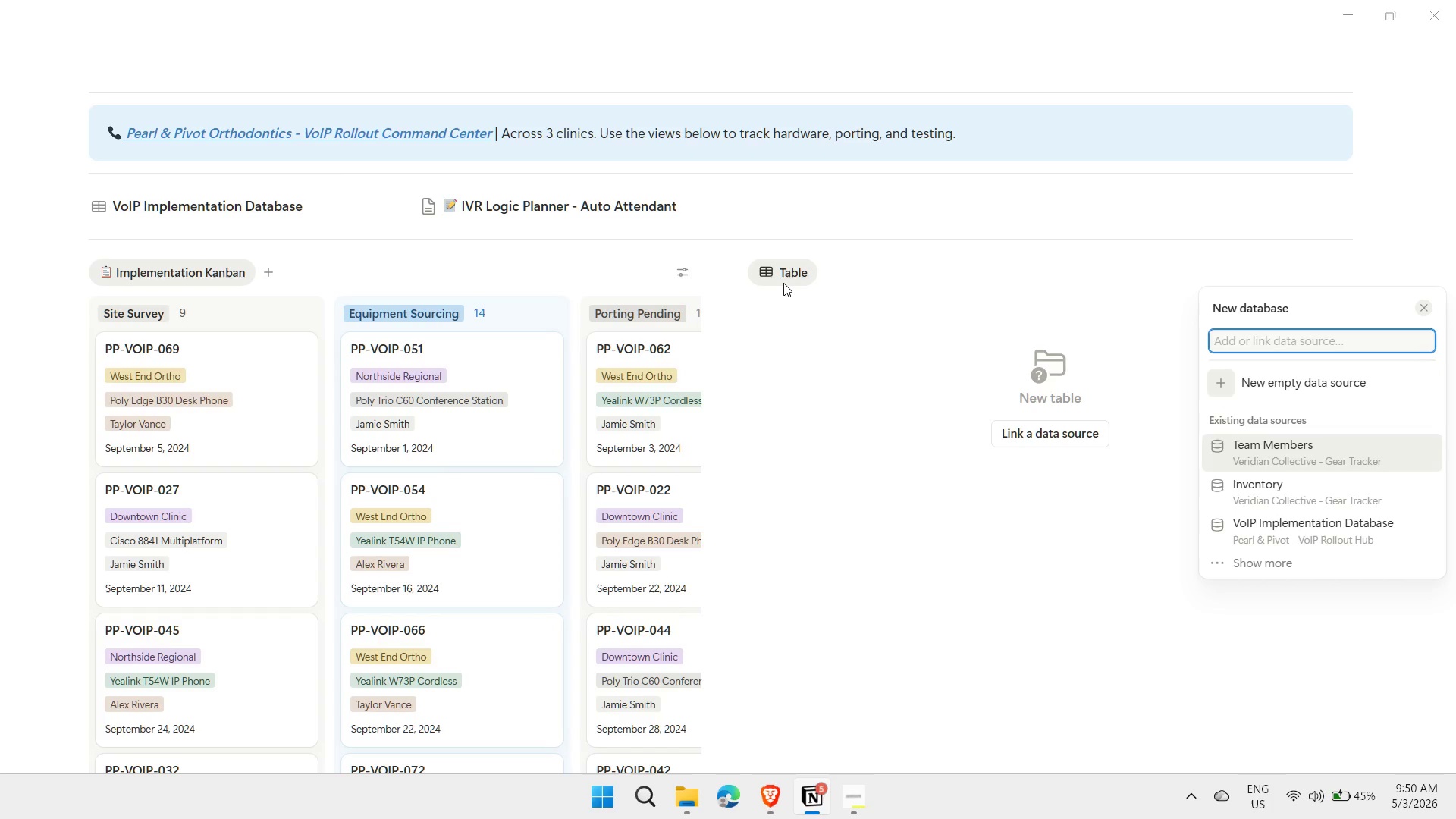 
key(ArrowDown)
 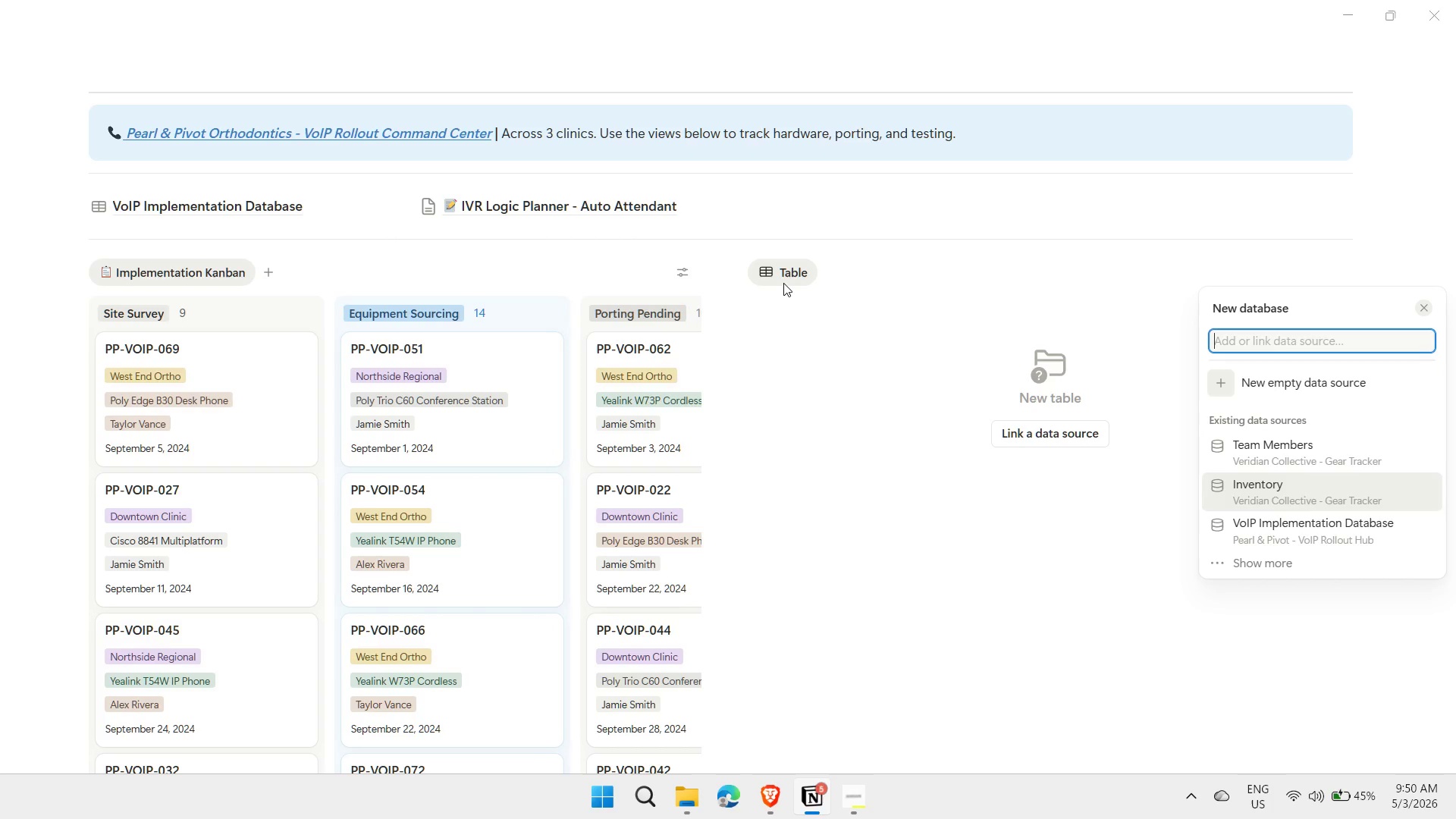 
key(ArrowDown)
 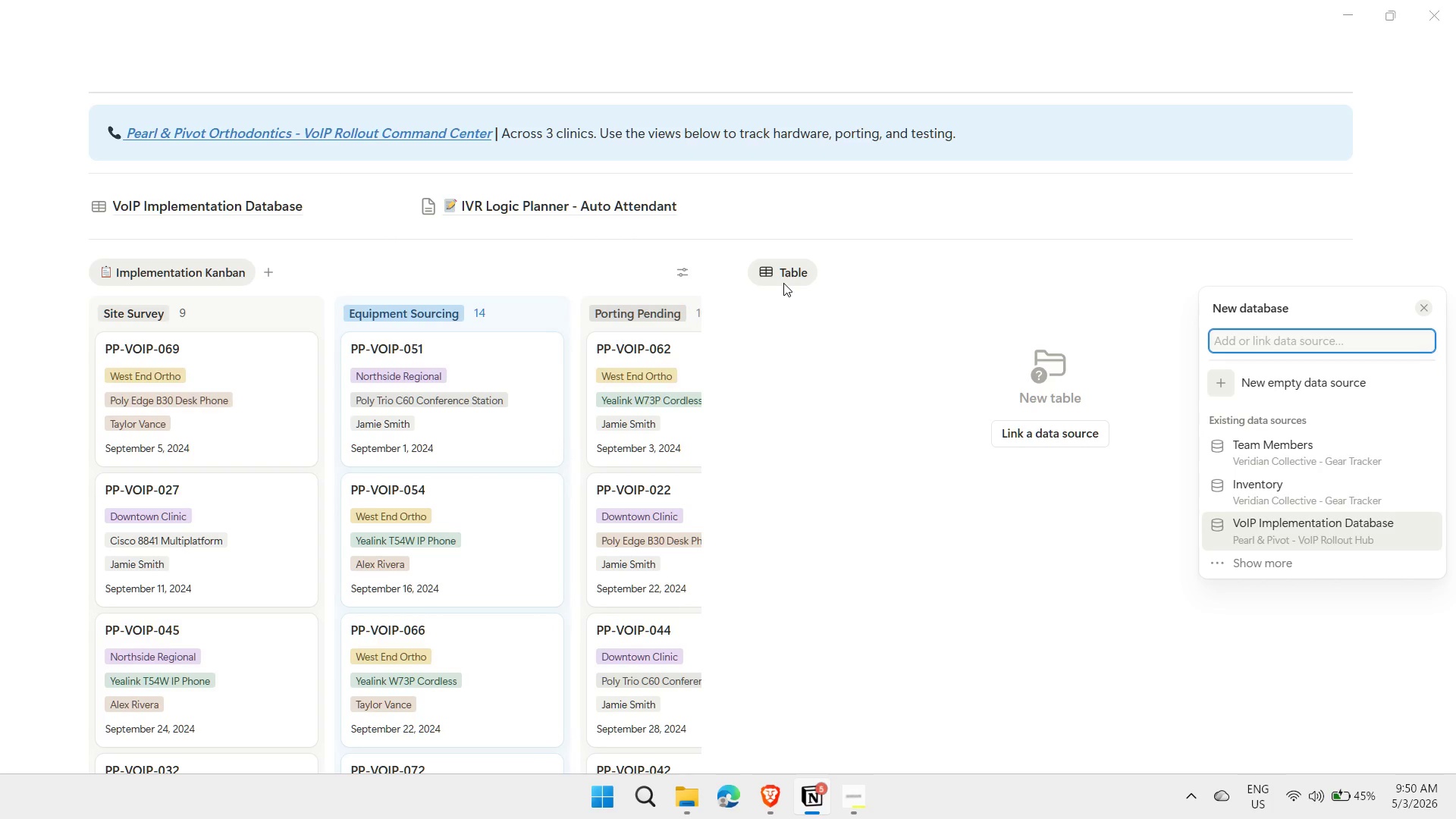 
key(Enter)
 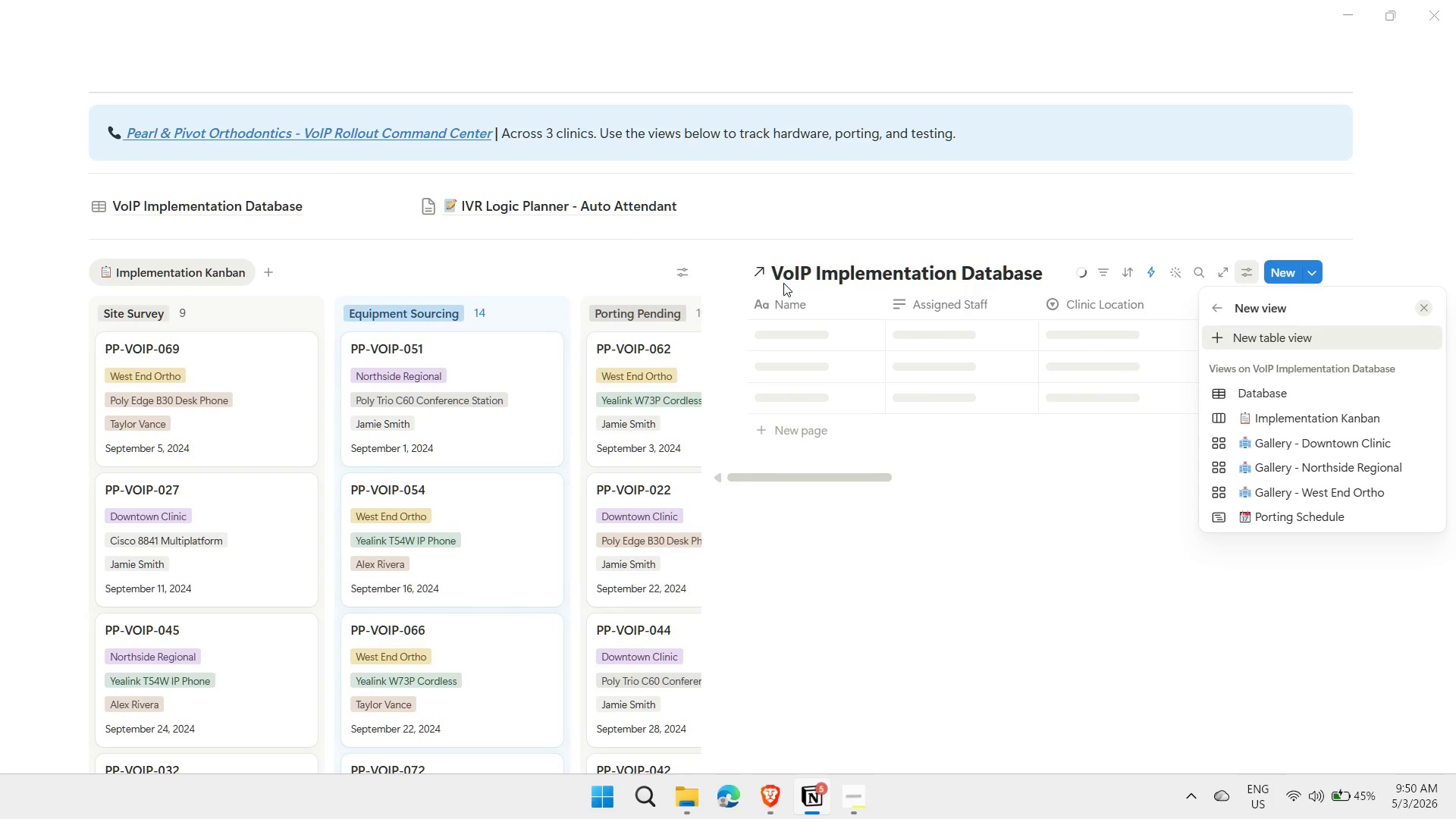 
key(ArrowDown)
 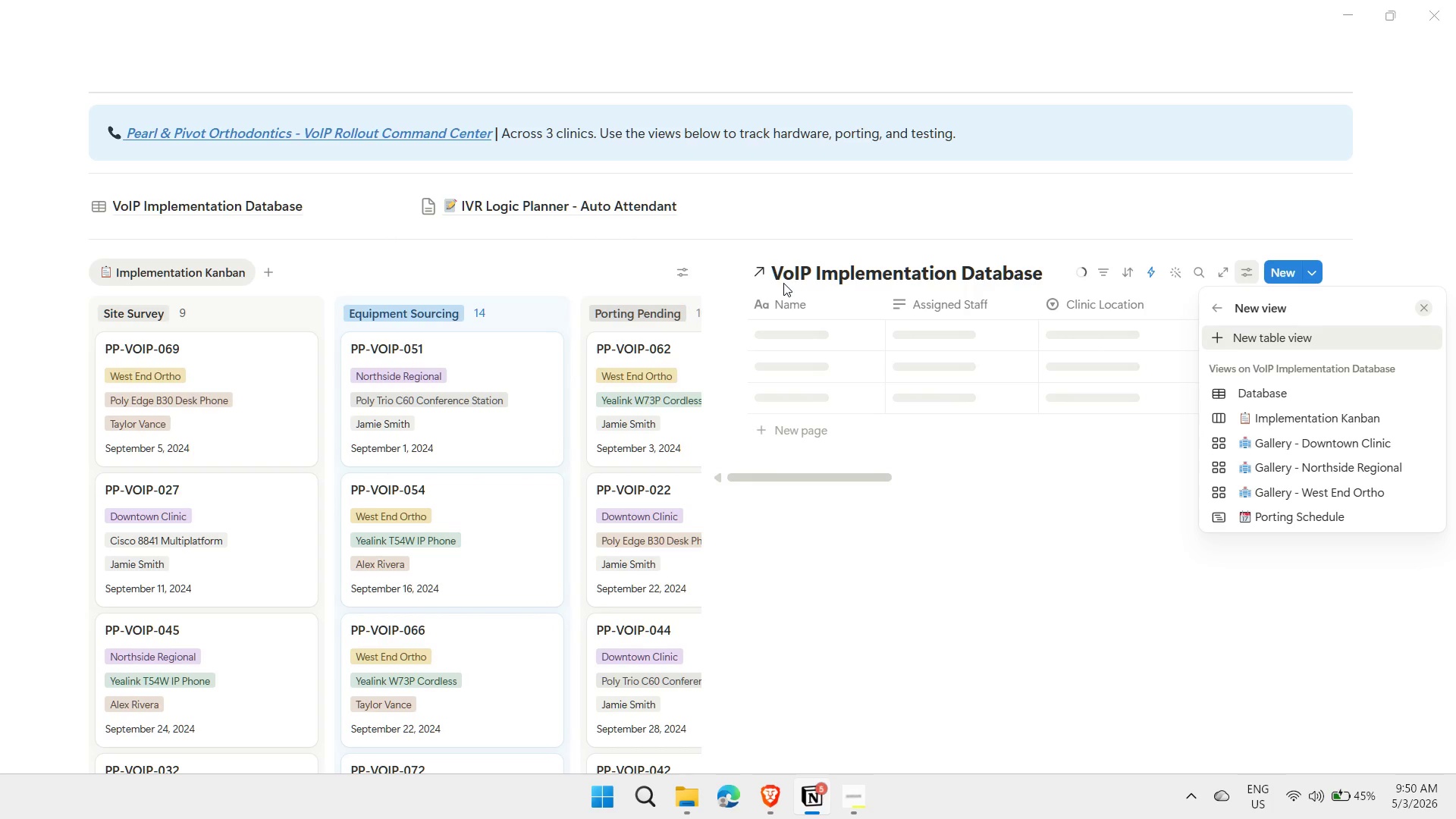 
key(ArrowDown)
 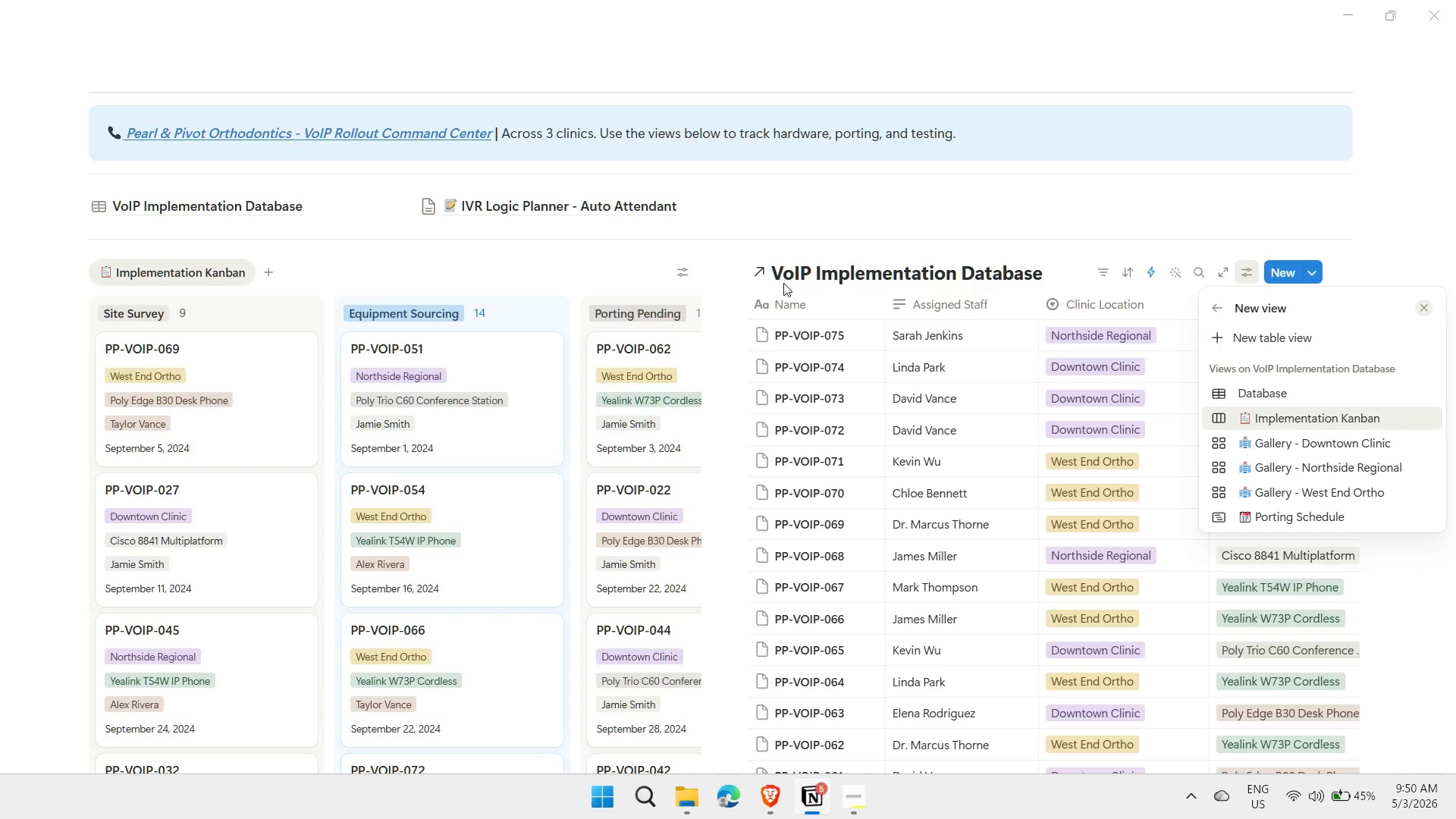 
key(ArrowDown)
 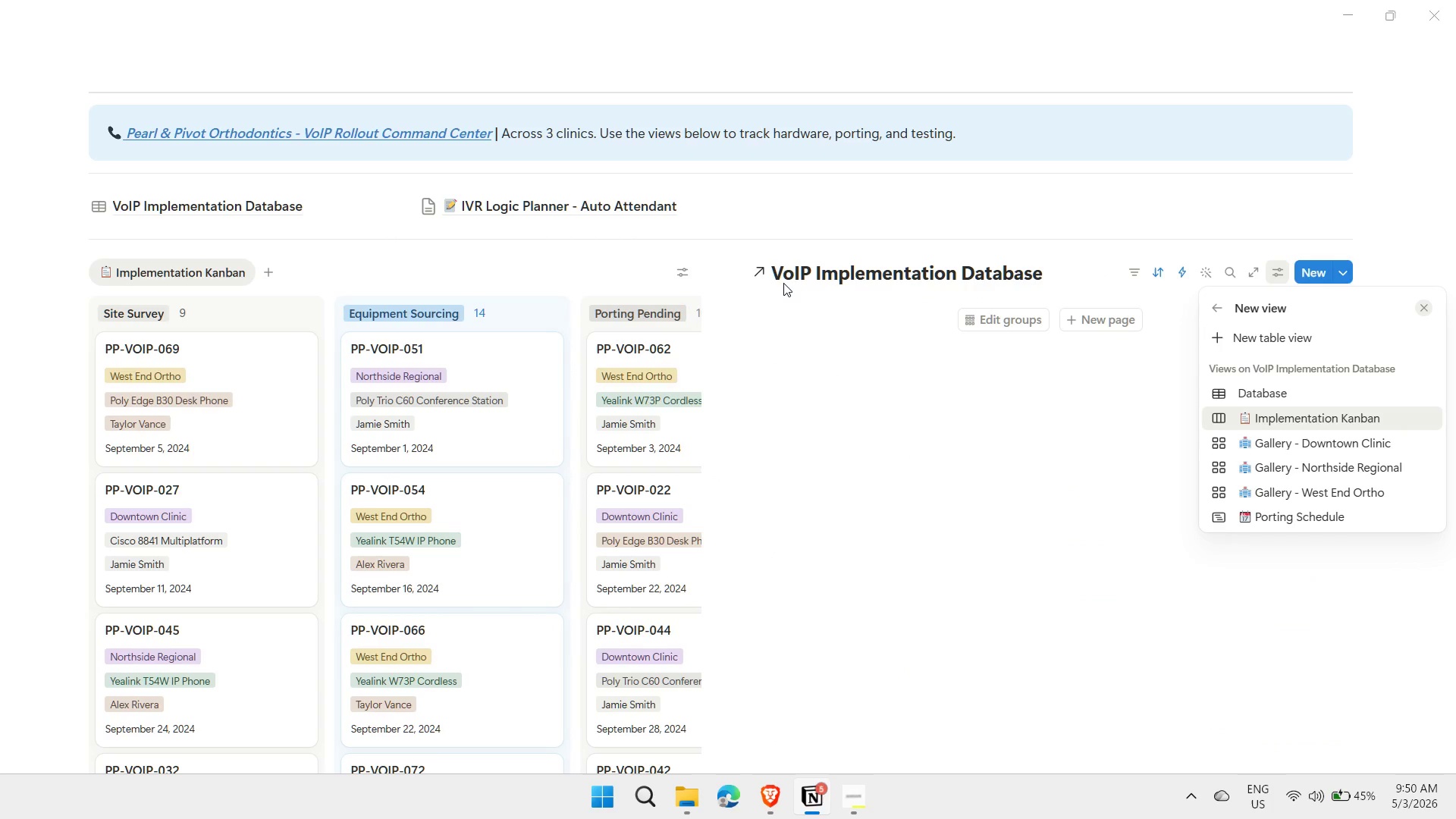 
key(ArrowDown)
 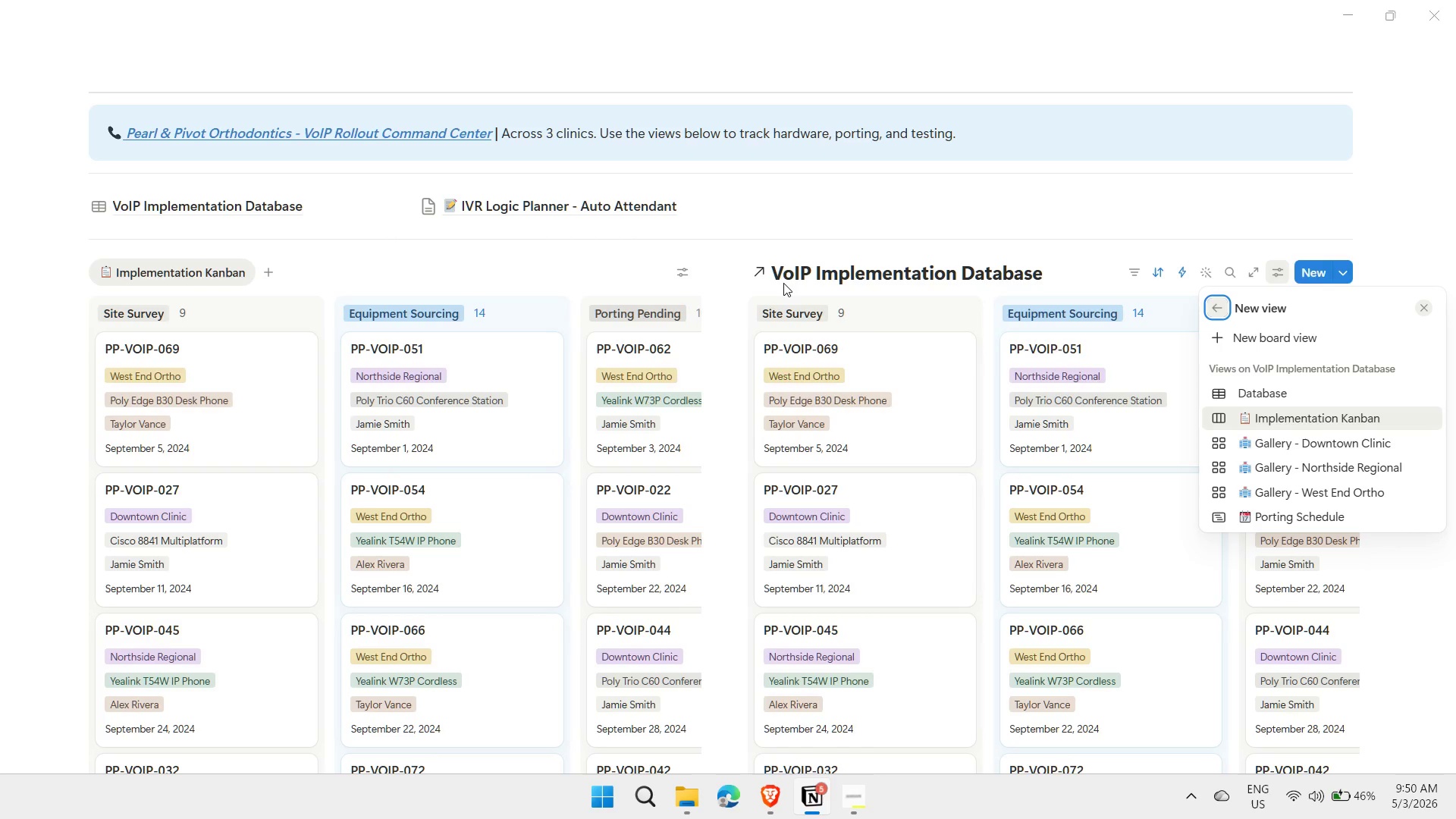 
wait(13.31)
 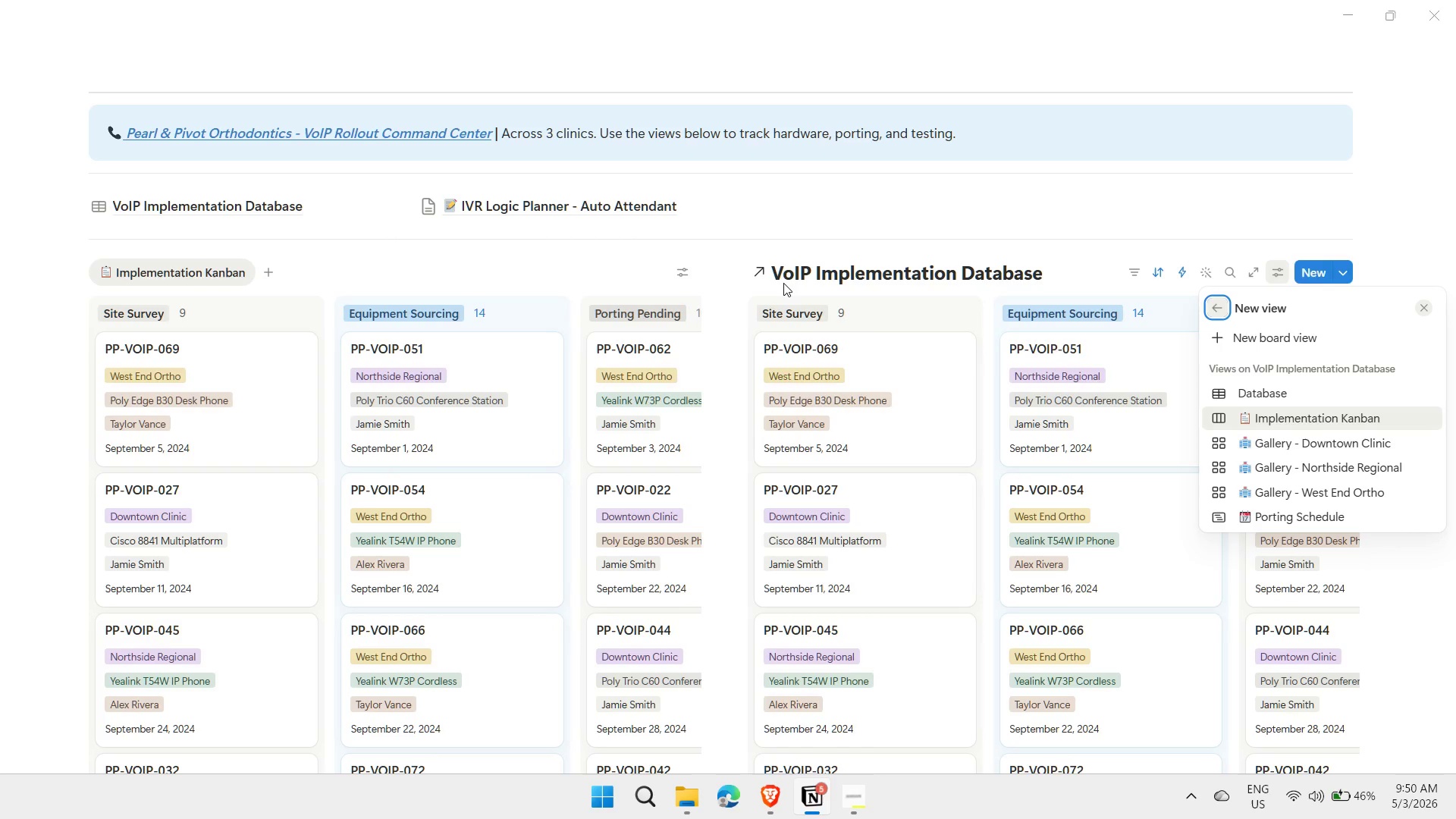 
left_click([1285, 517])
 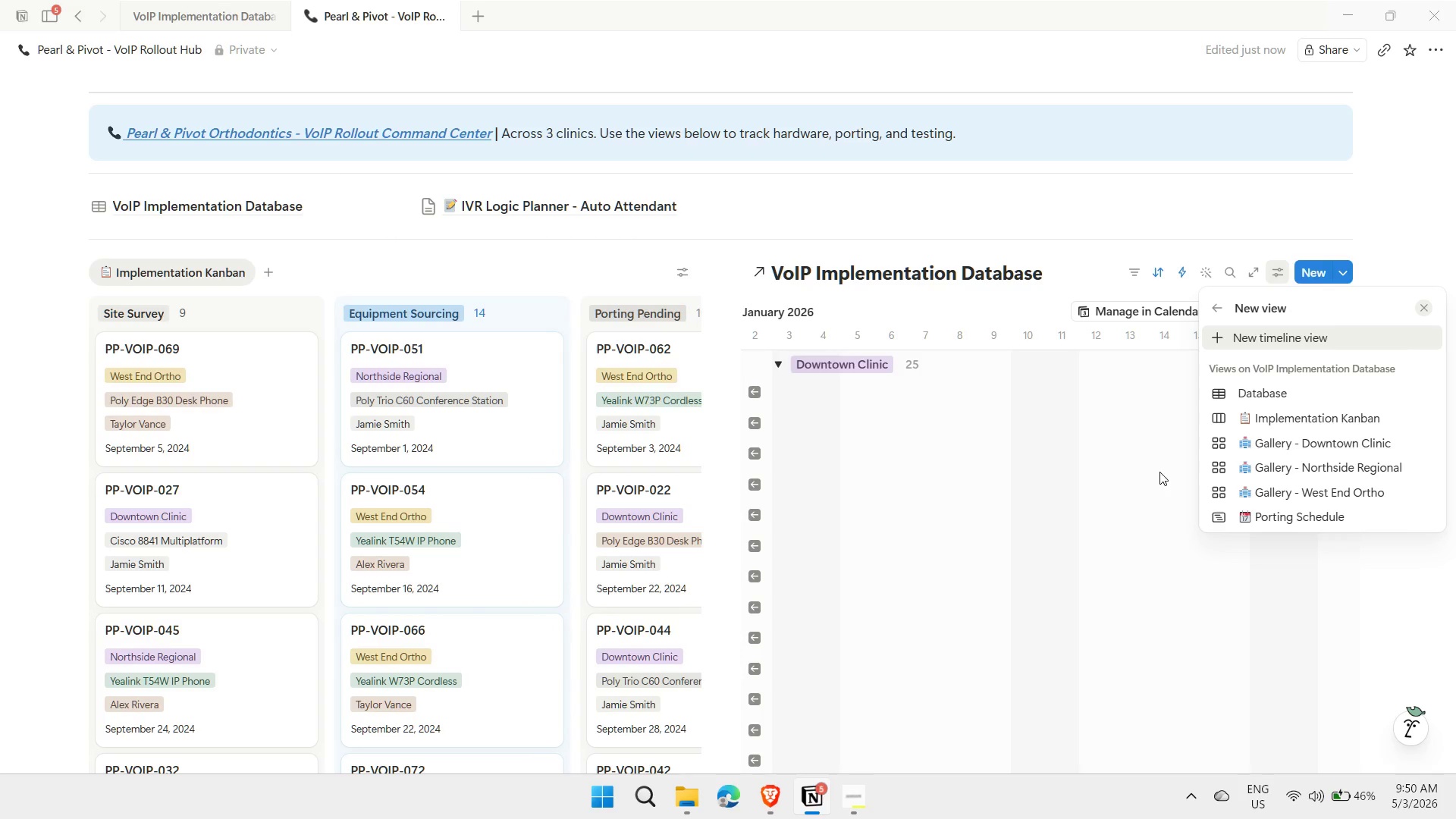 
wait(9.69)
 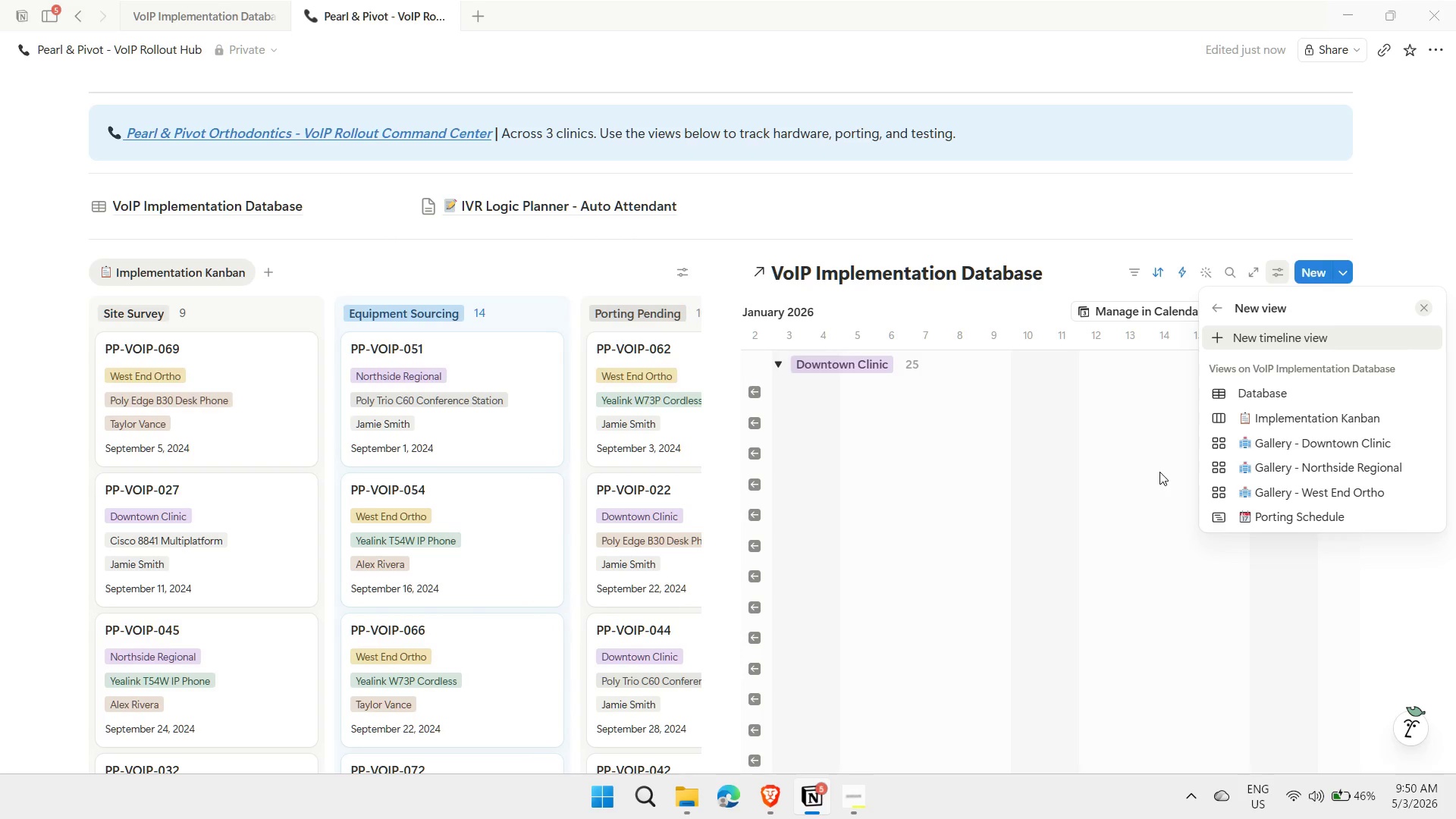 
left_click([753, 388])
 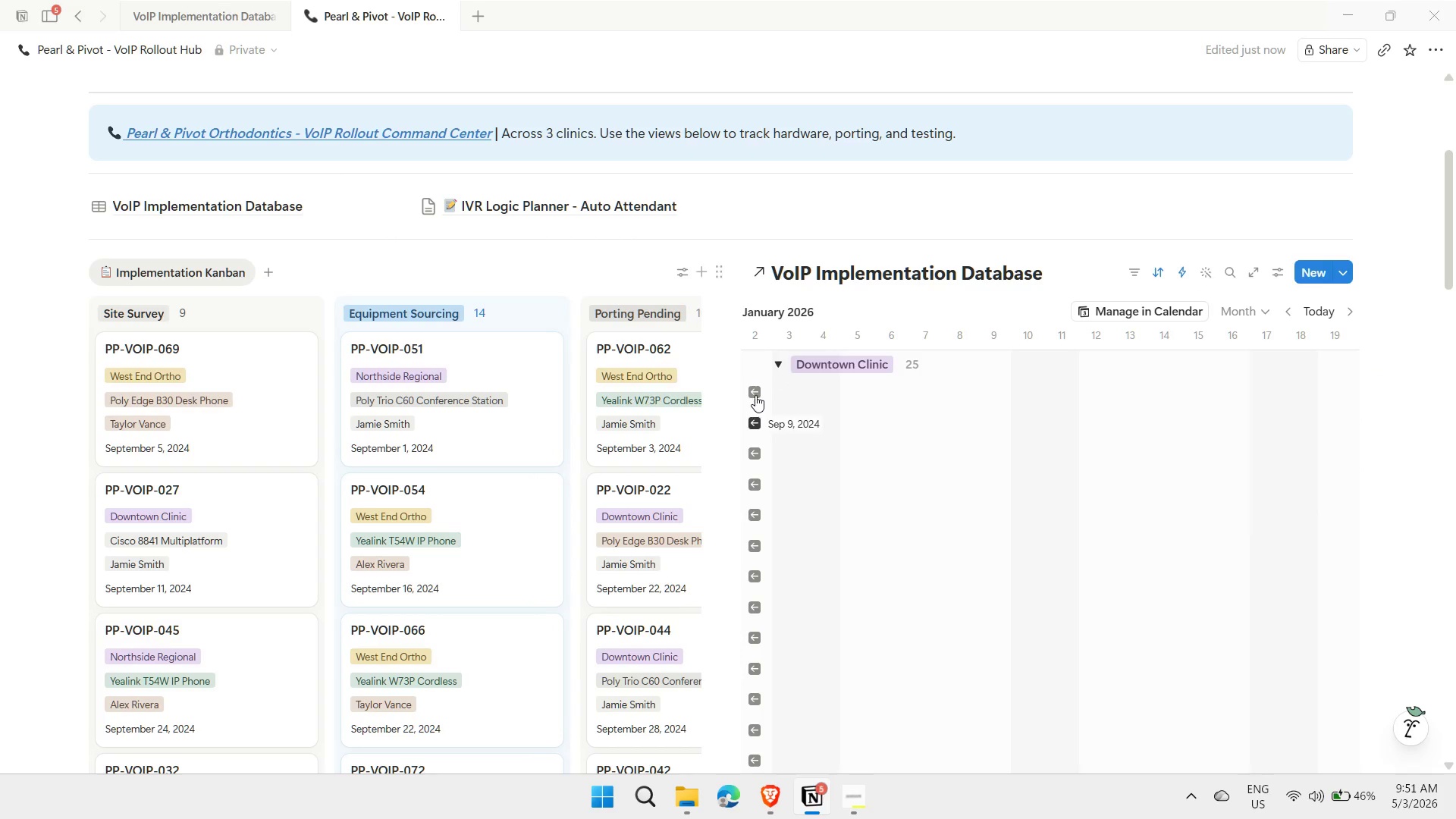 
left_click([754, 392])
 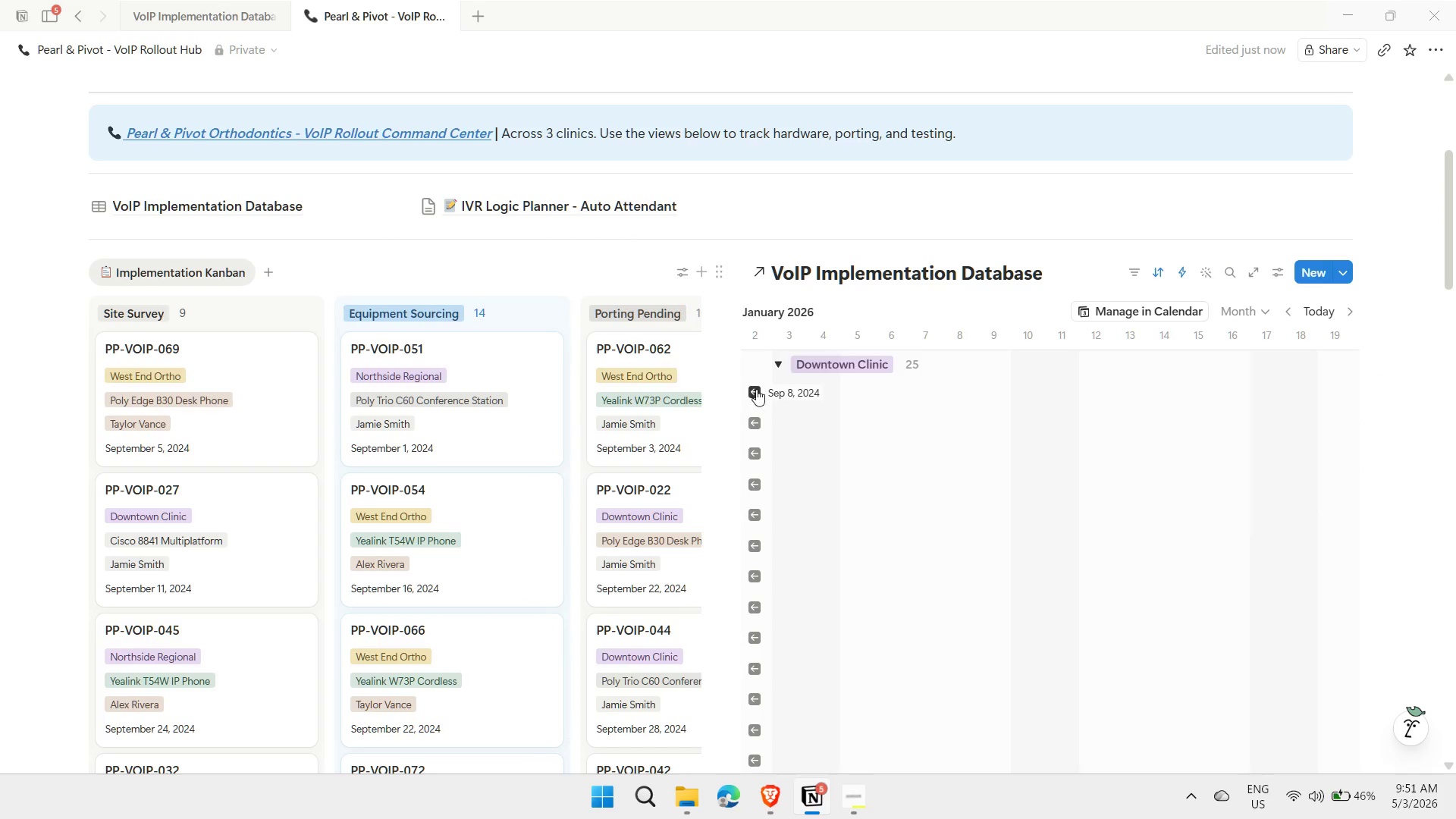 
mouse_move([908, 269])
 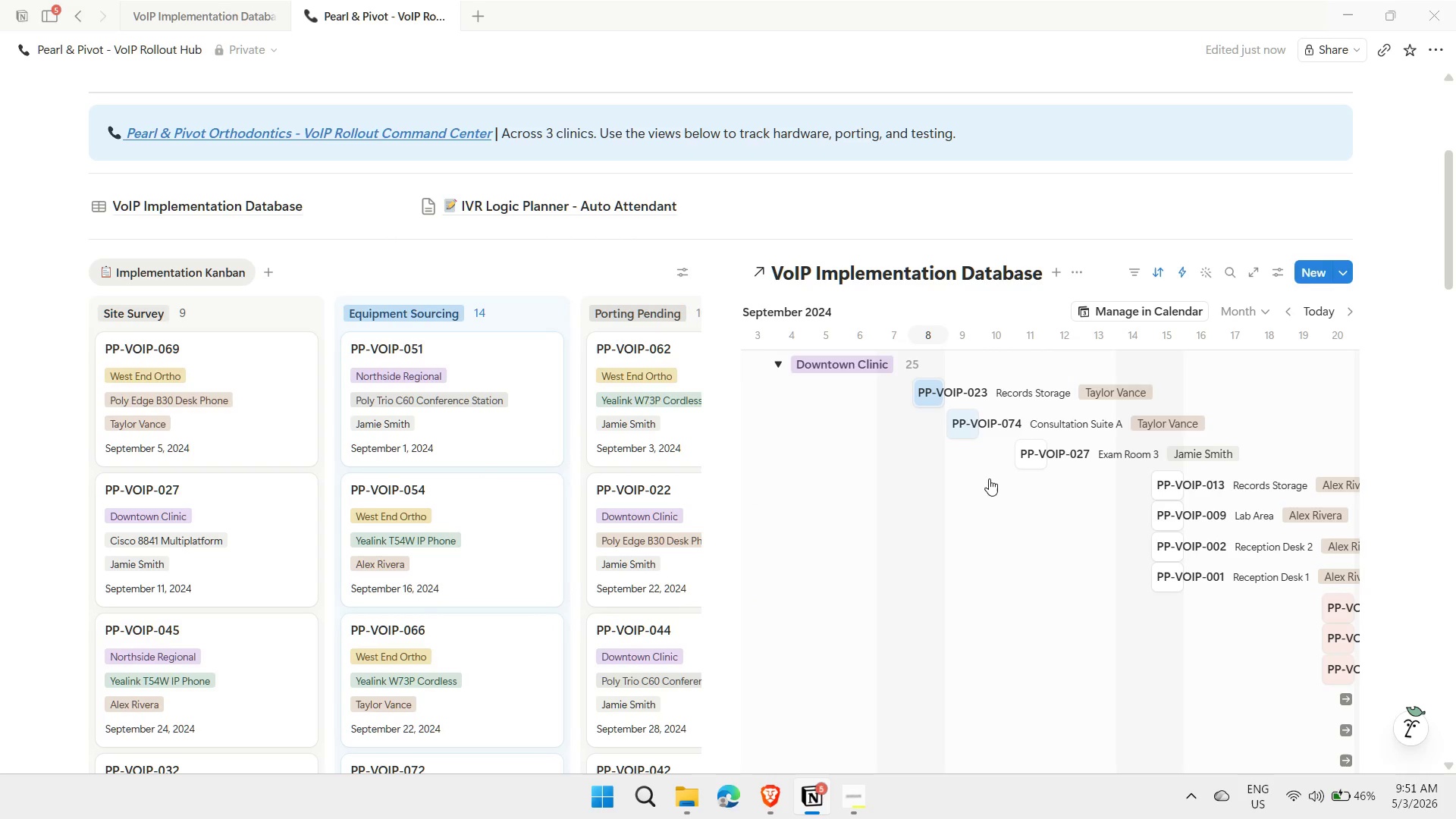 
scroll: coordinate [989, 485], scroll_direction: down, amount: 7.0
 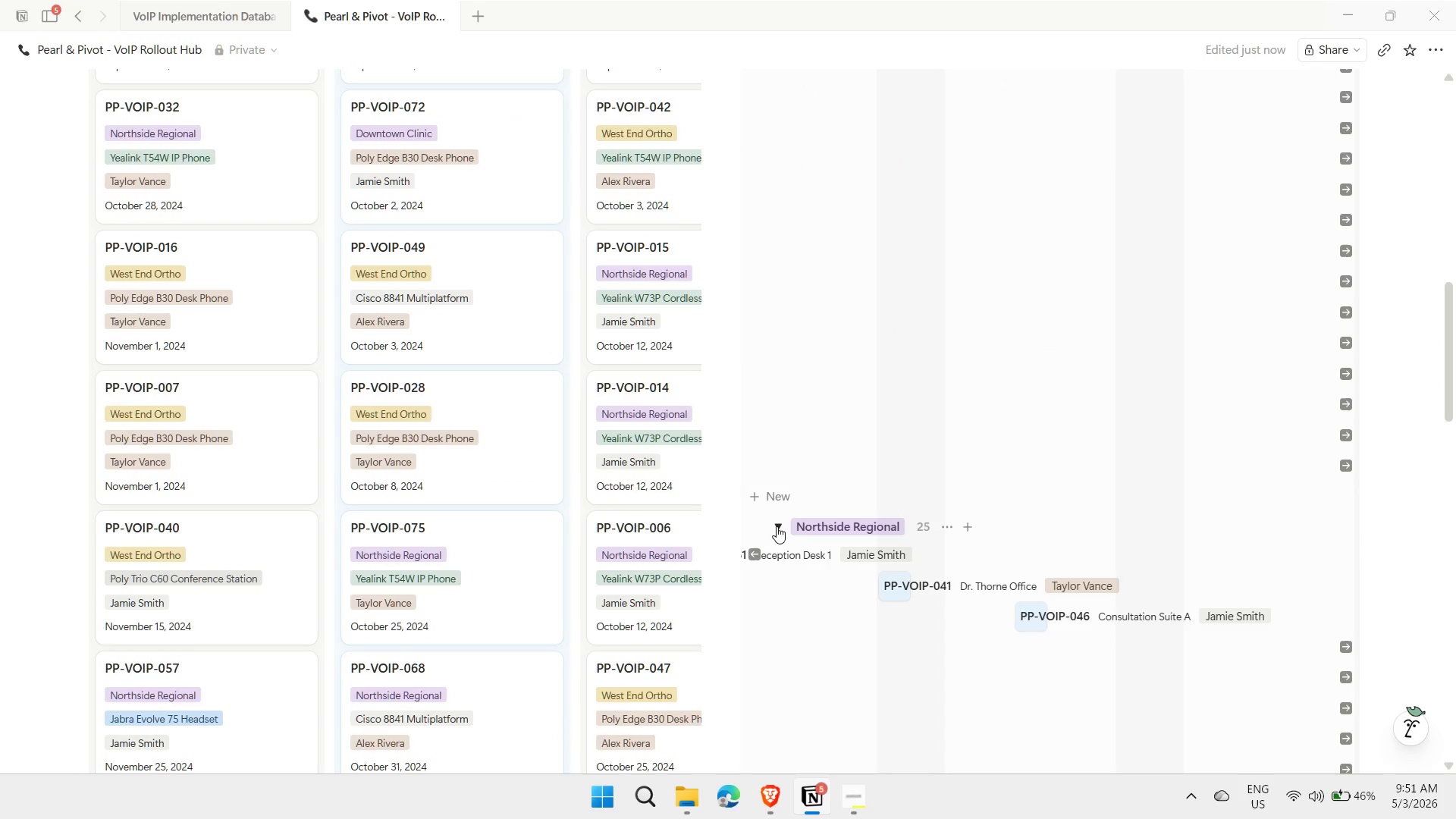 
left_click([777, 531])
 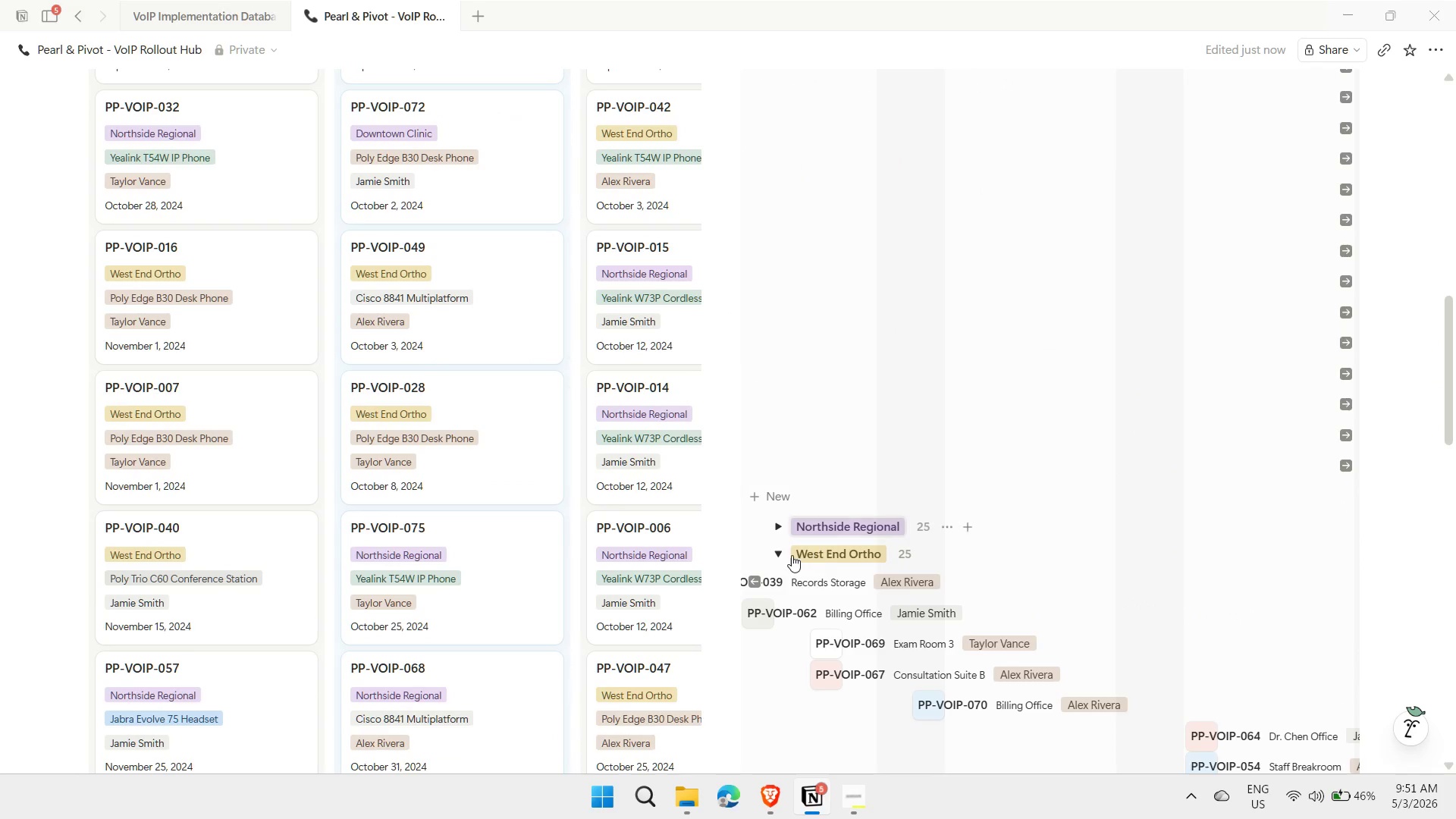 
left_click([777, 556])
 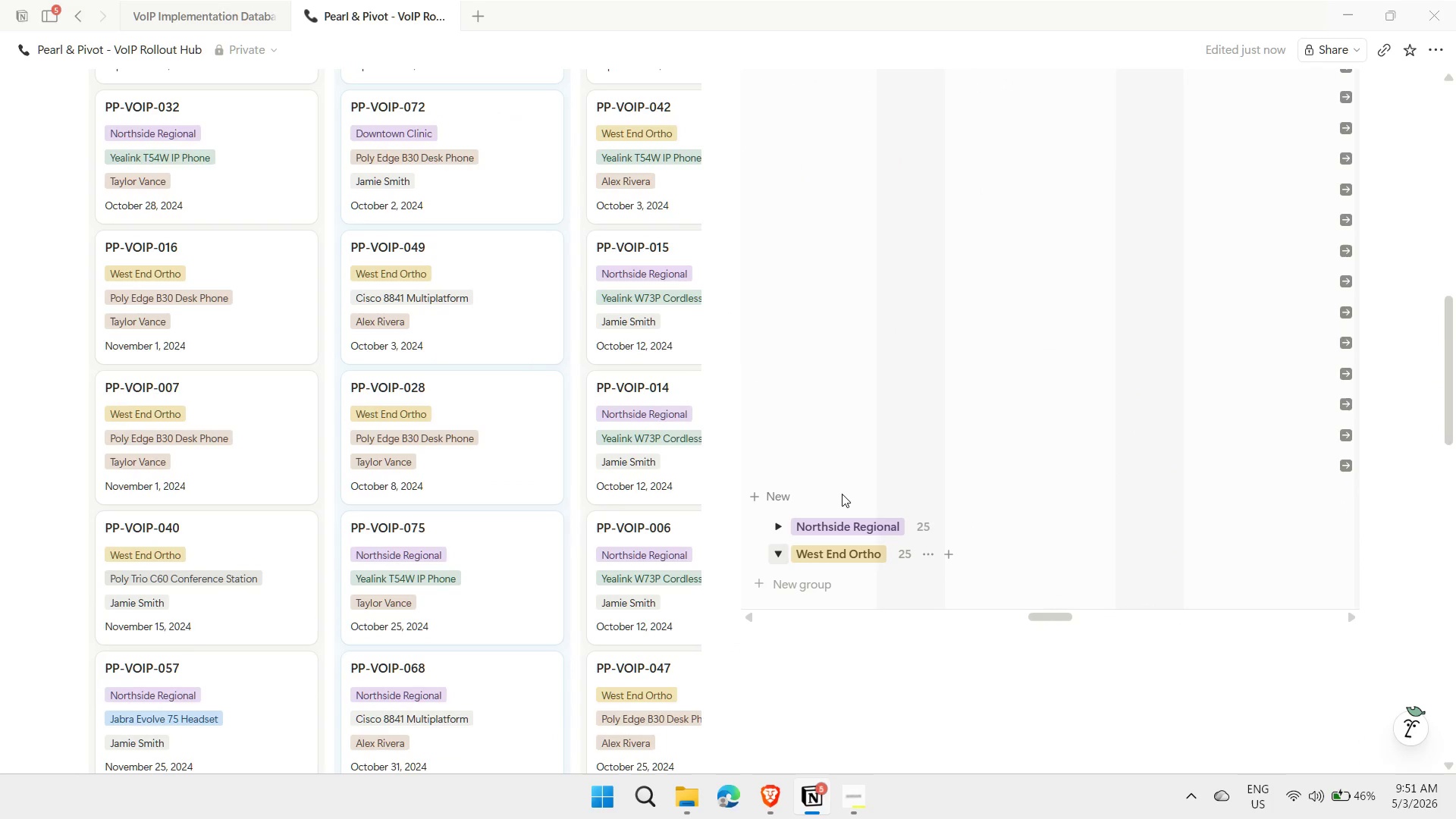 
scroll: coordinate [846, 500], scroll_direction: down, amount: 12.0
 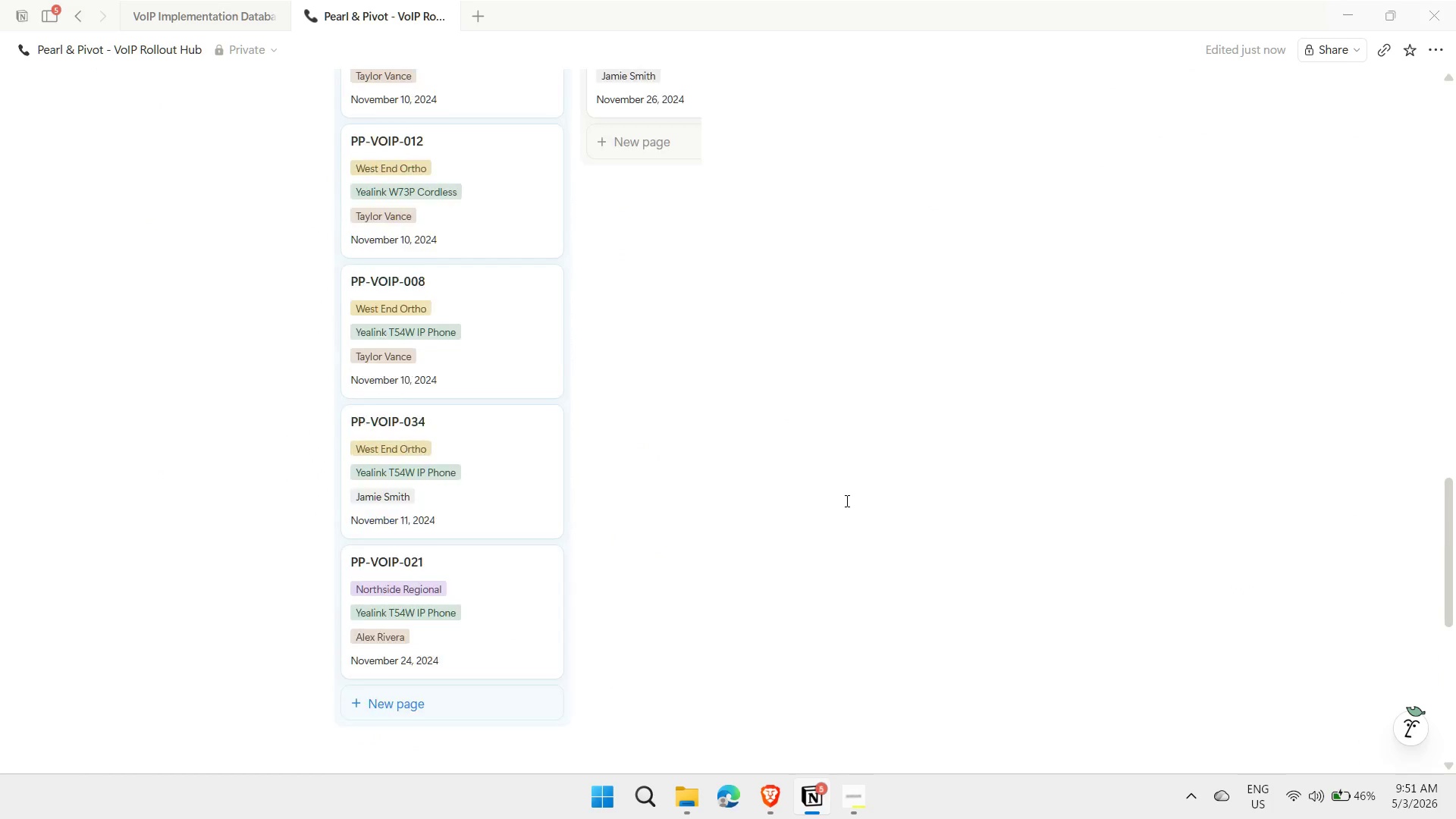 
scroll: coordinate [855, 496], scroll_direction: up, amount: 22.0
 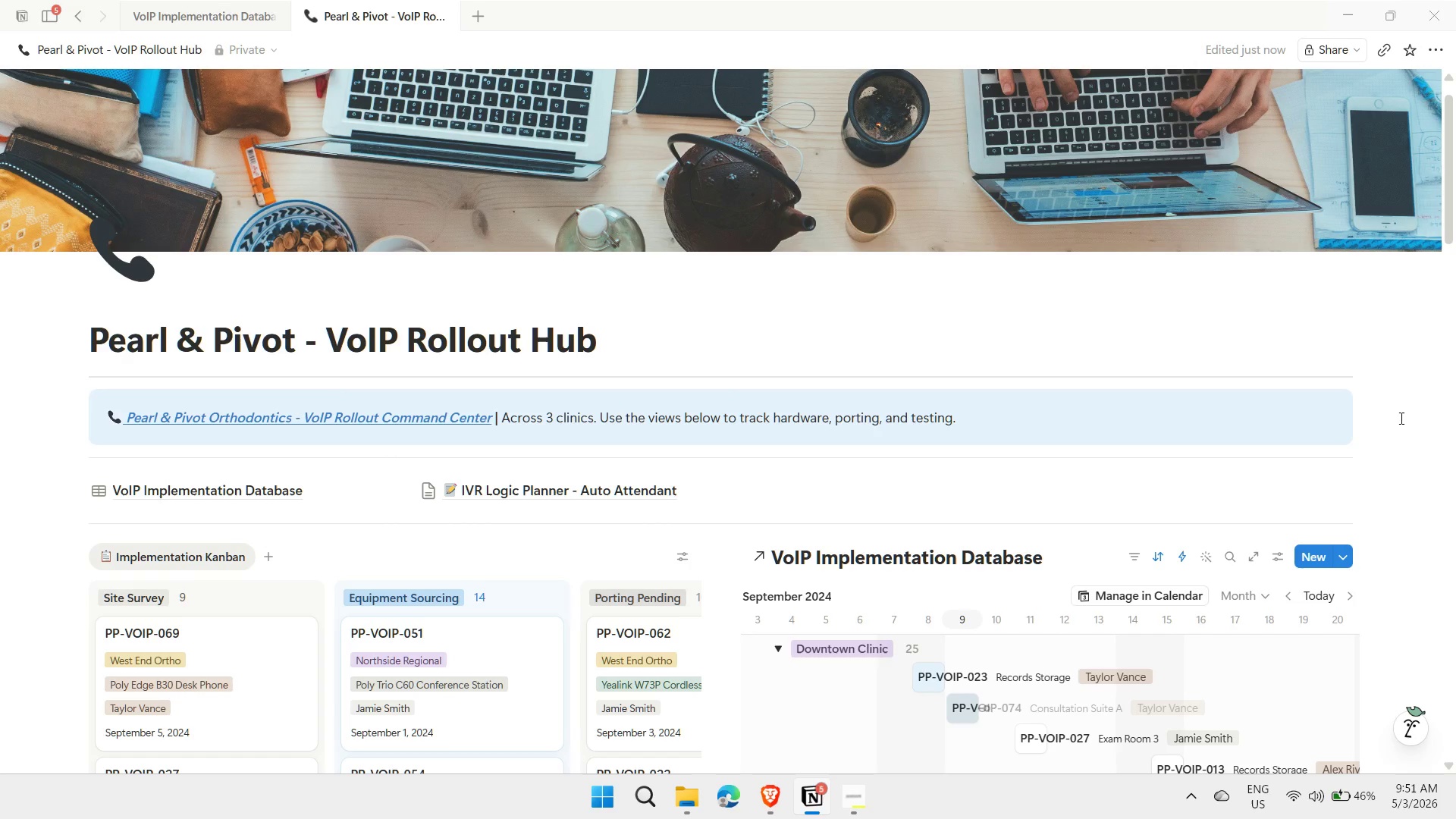 
scroll: coordinate [1413, 417], scroll_direction: down, amount: 1.0
 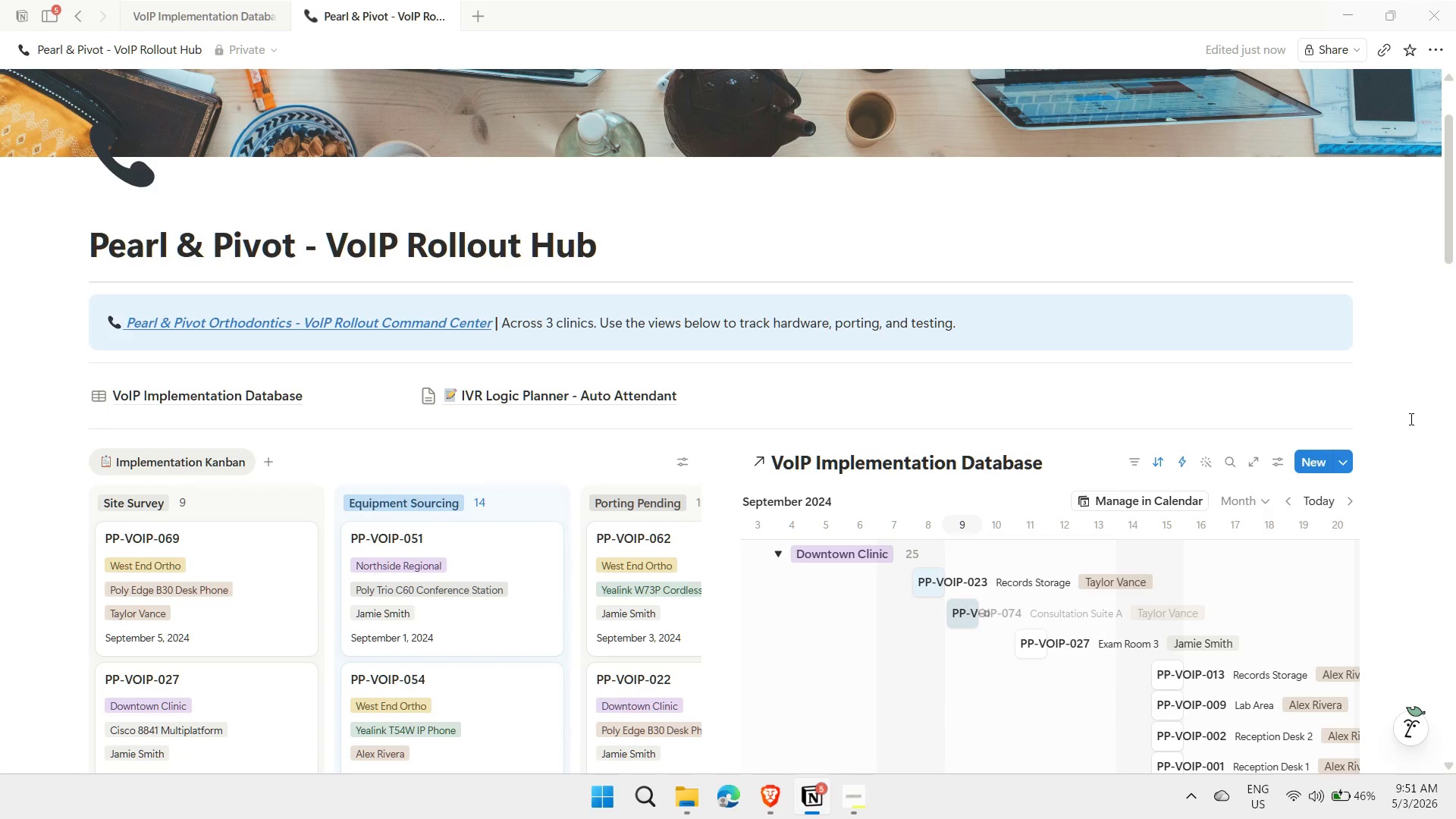 
scroll: coordinate [1410, 419], scroll_direction: up, amount: 2.0
 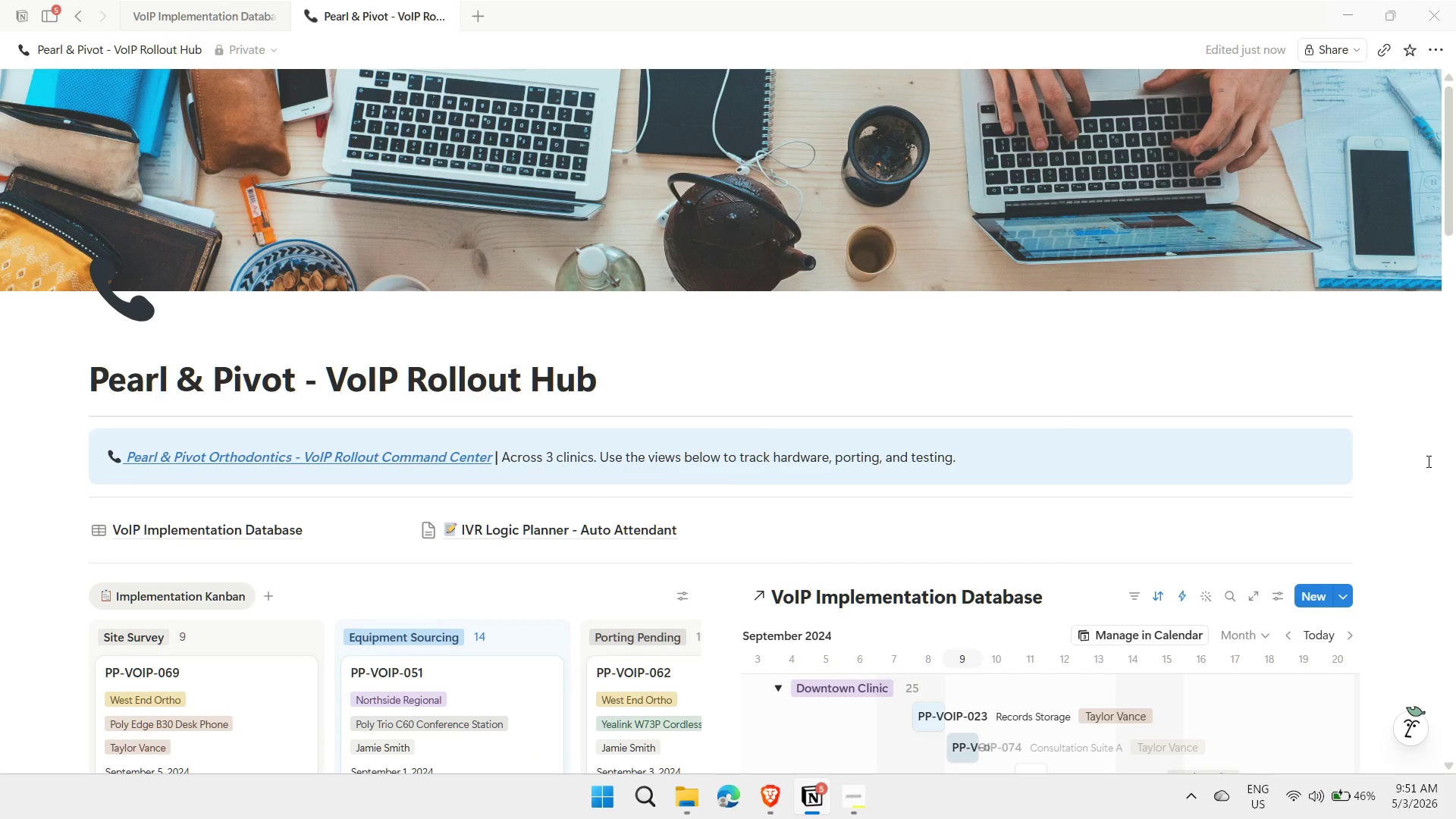 
scroll: coordinate [1394, 504], scroll_direction: down, amount: 3.0
 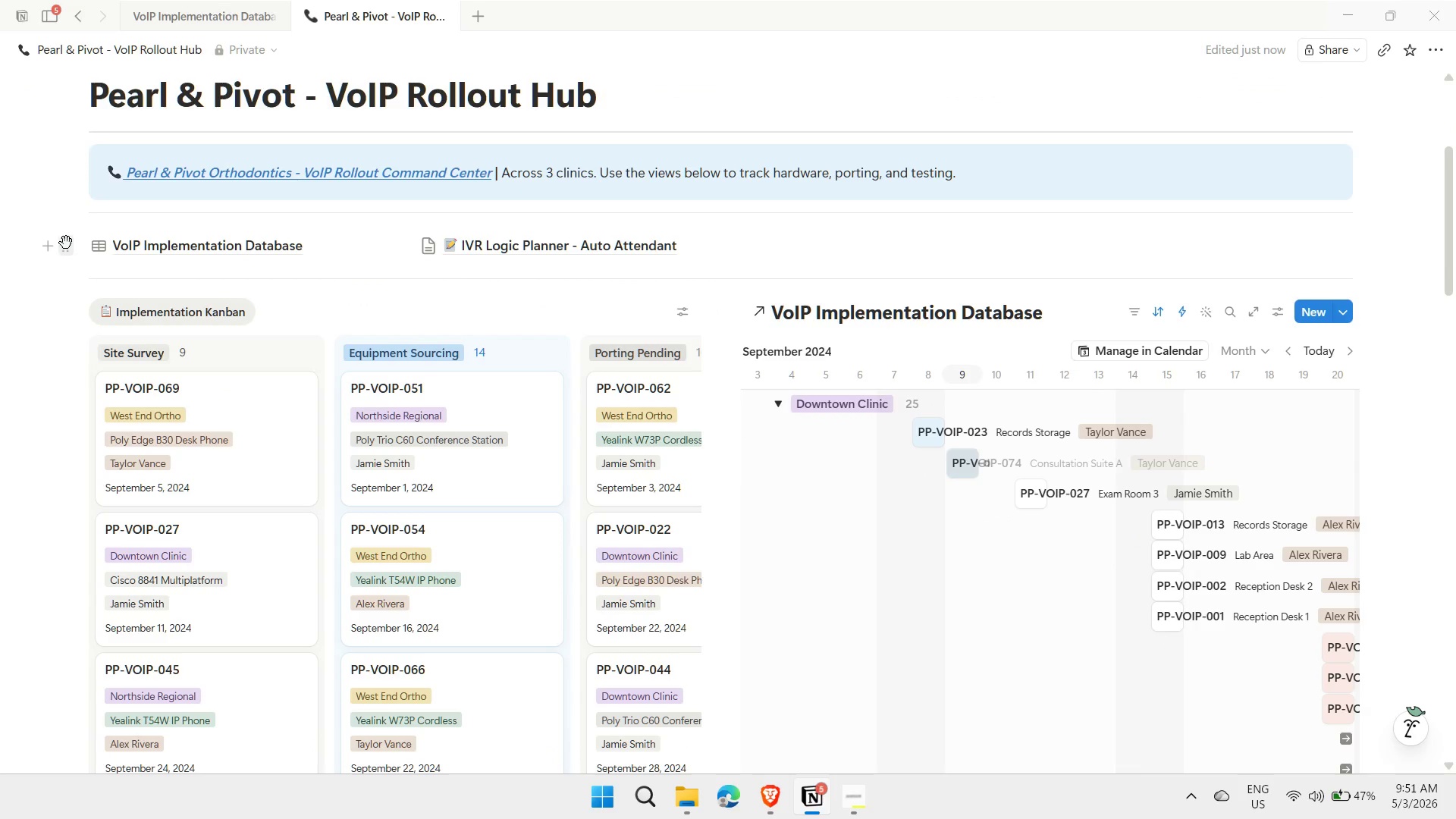 
left_click([67, 243])
 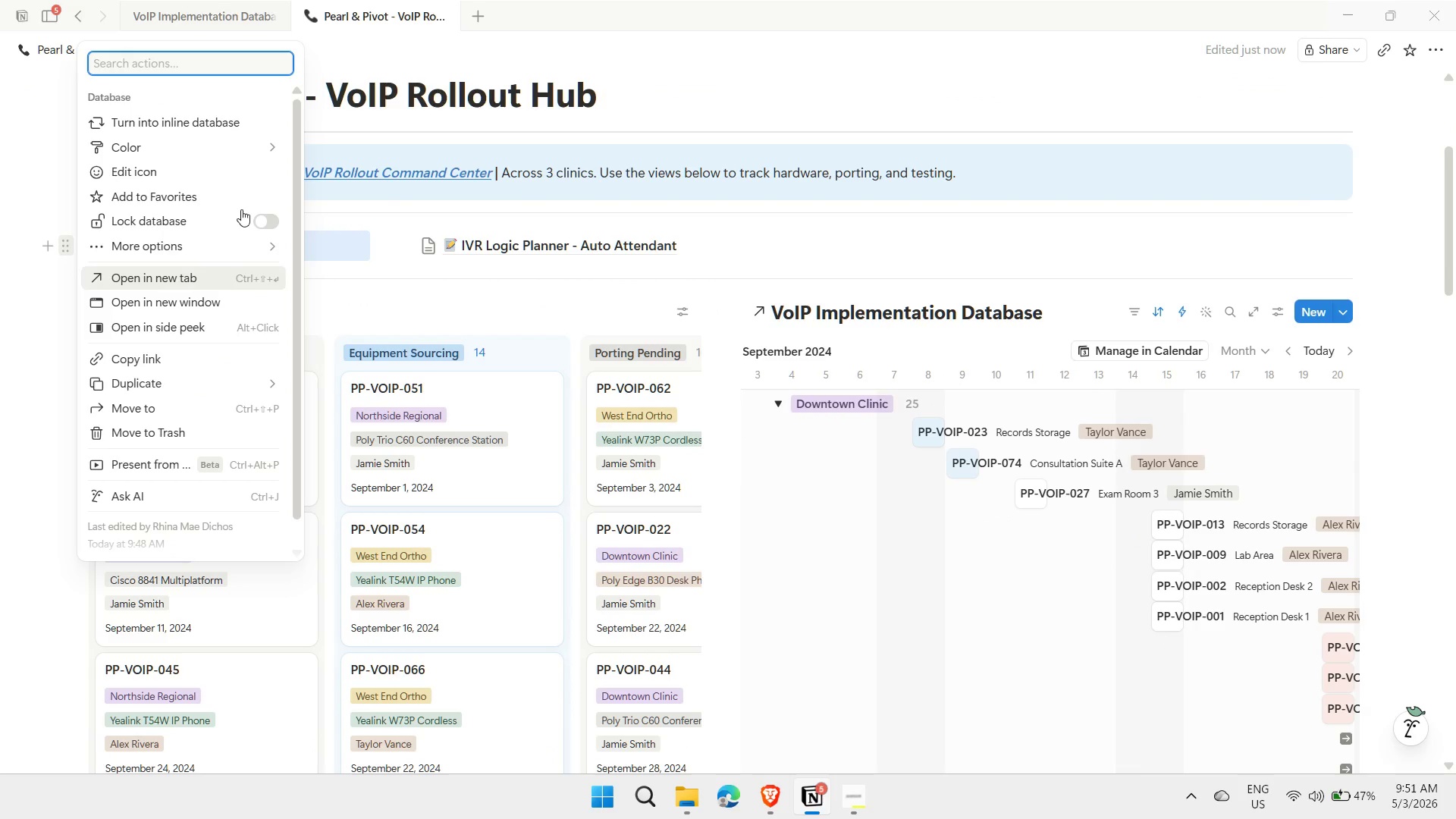 
mouse_move([276, 155])
 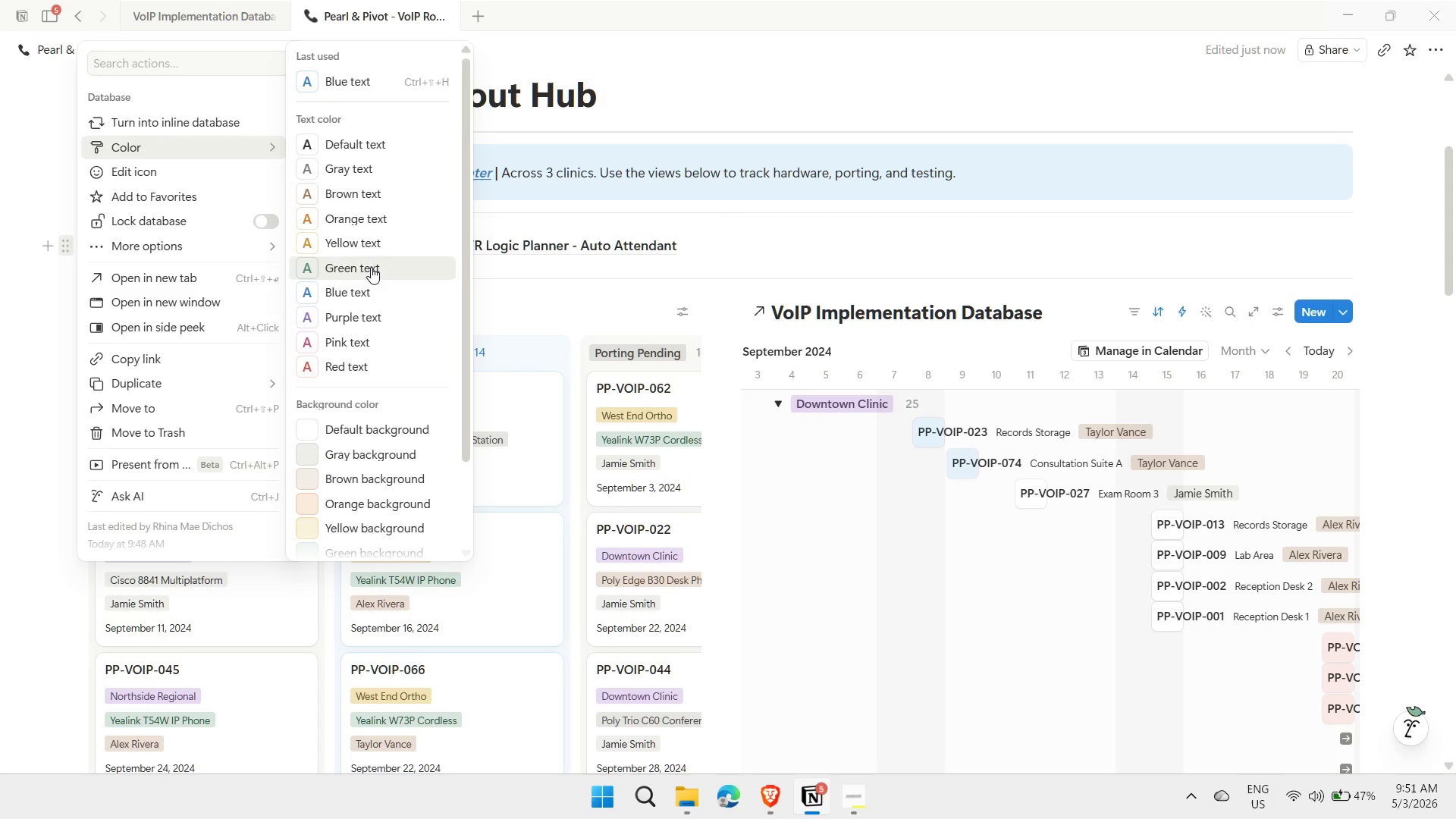 
scroll: coordinate [370, 271], scroll_direction: down, amount: 2.0
 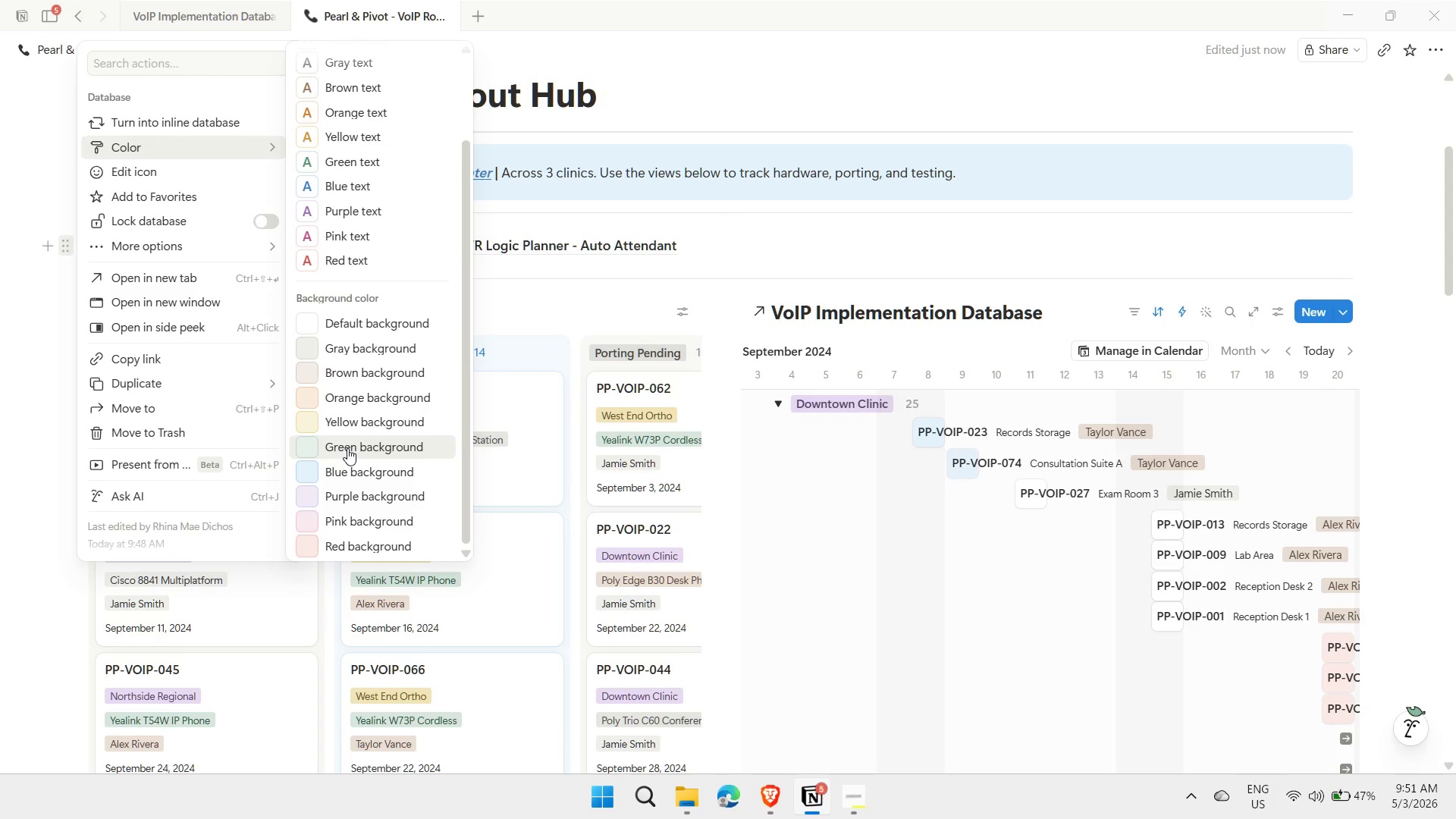 
left_click([347, 448])
 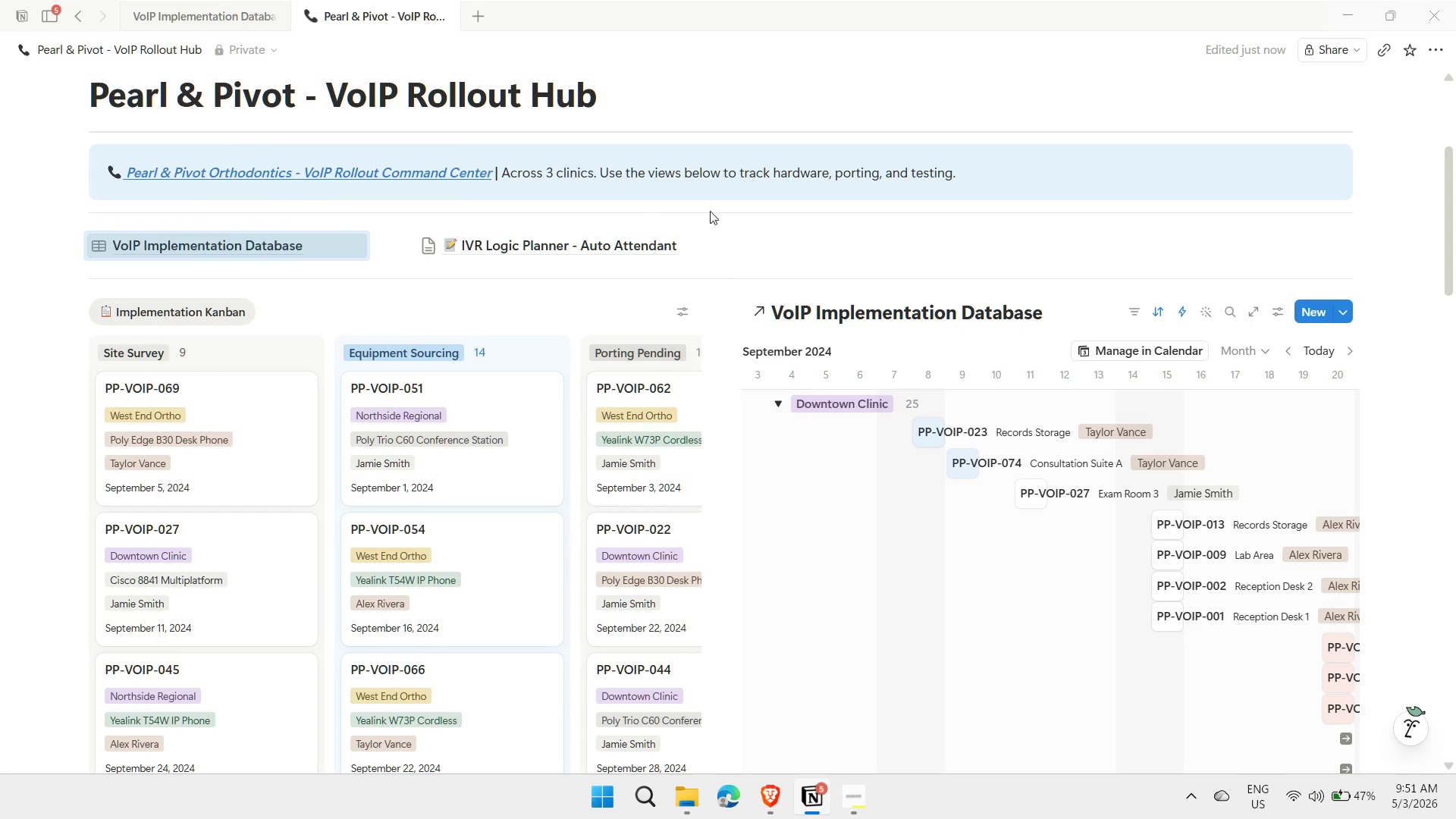 
left_click([812, 240])
 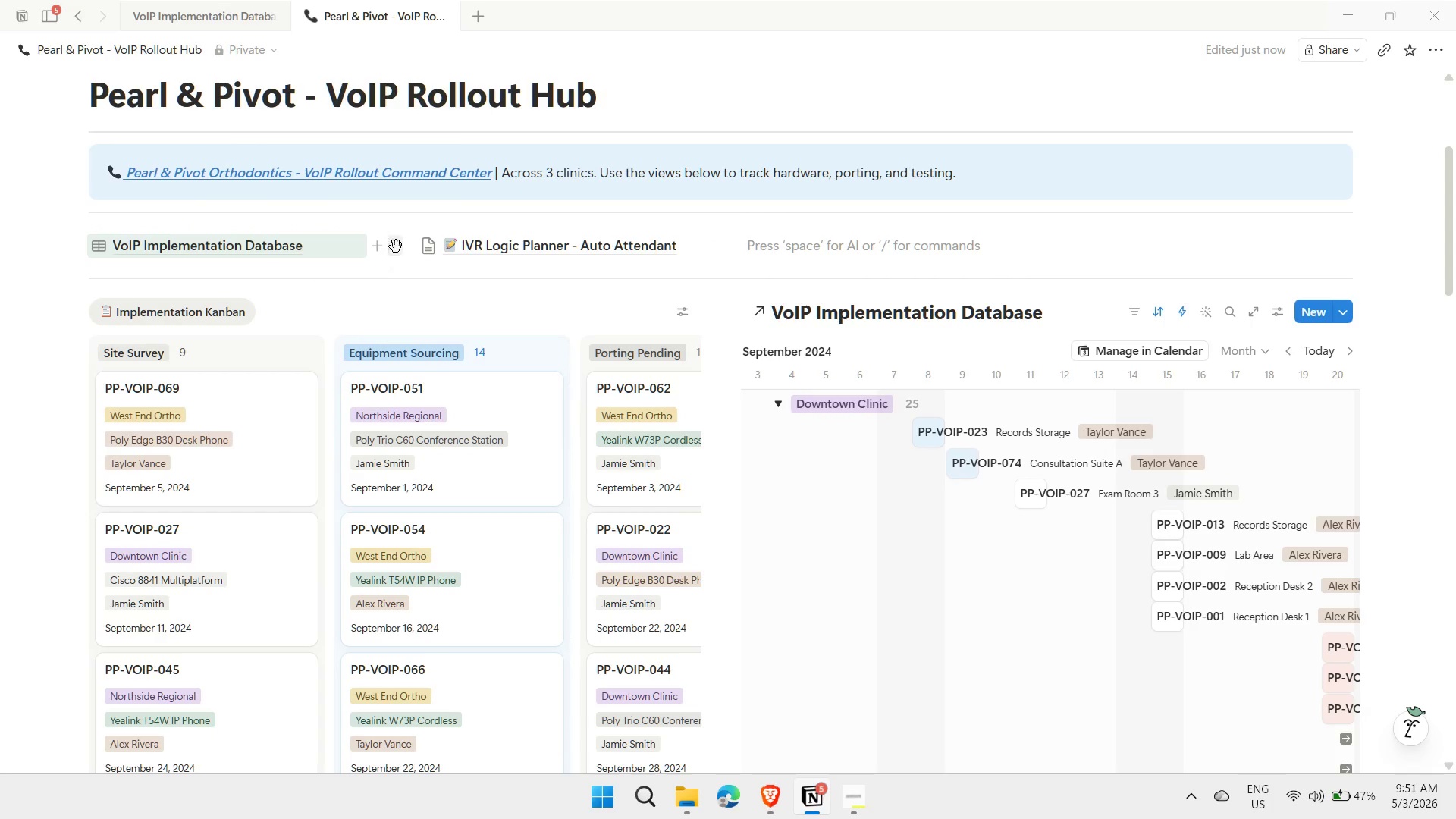 
left_click([395, 246])
 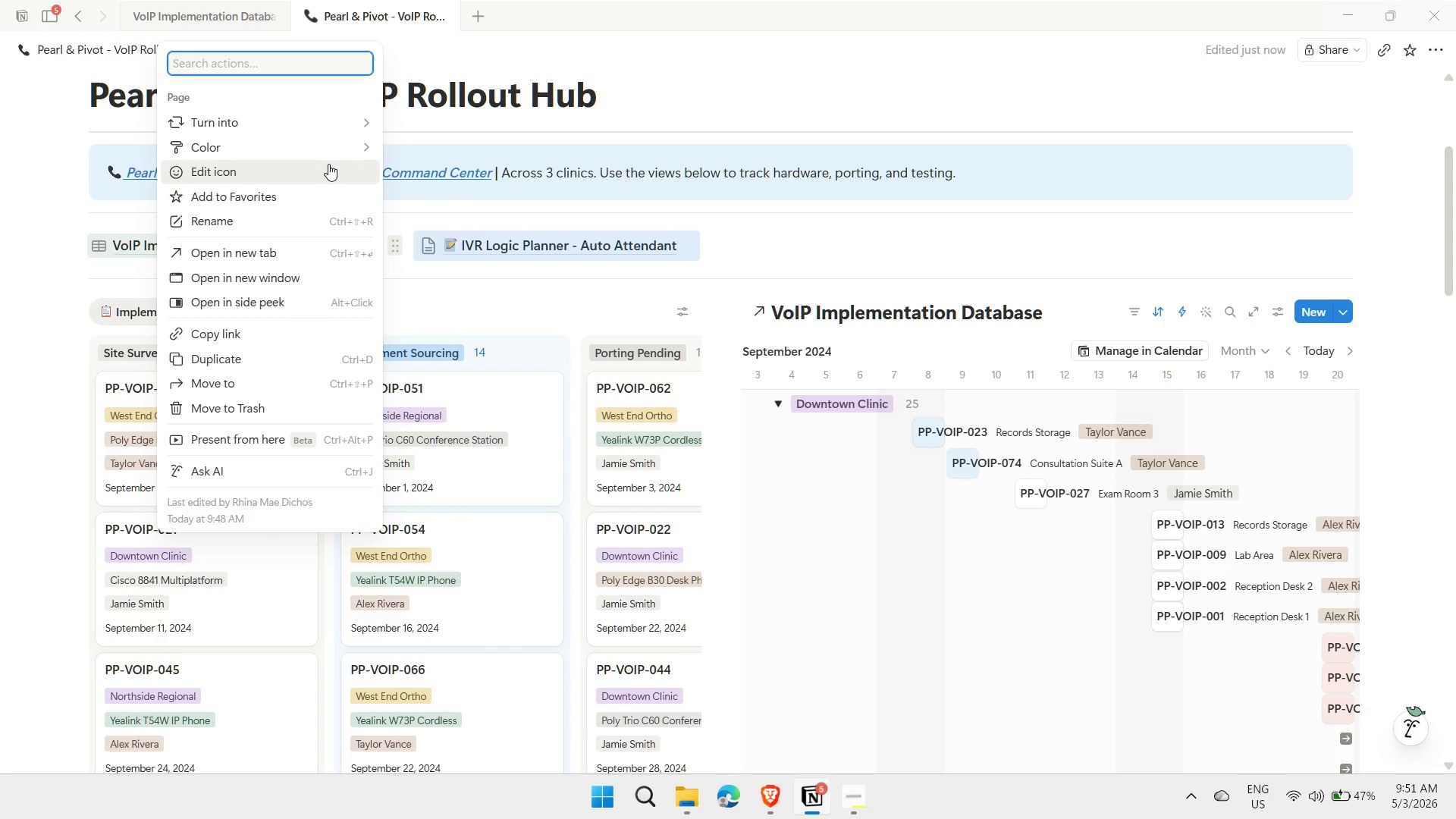 
mouse_move([362, 174])
 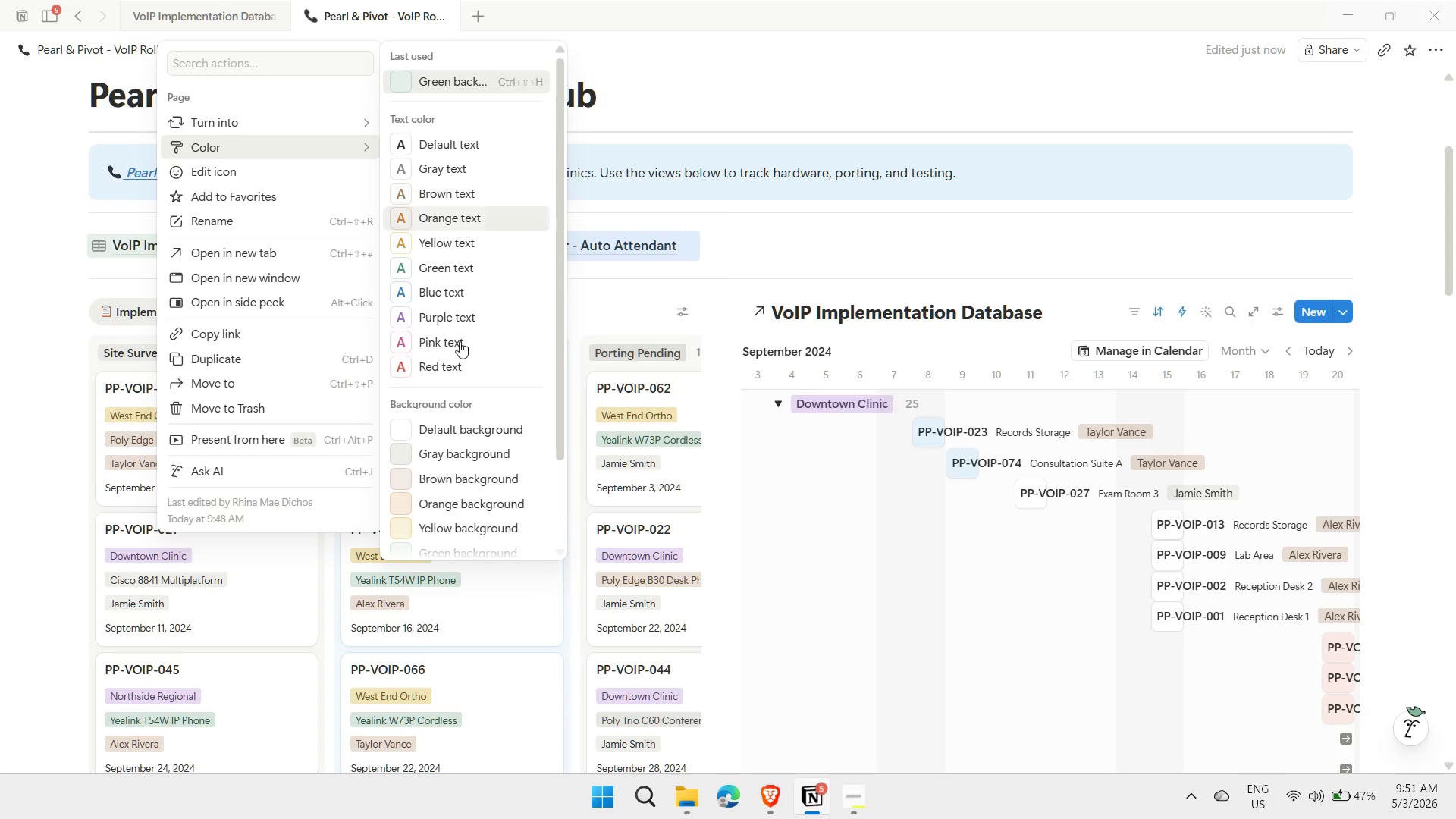 
scroll: coordinate [458, 344], scroll_direction: down, amount: 2.0
 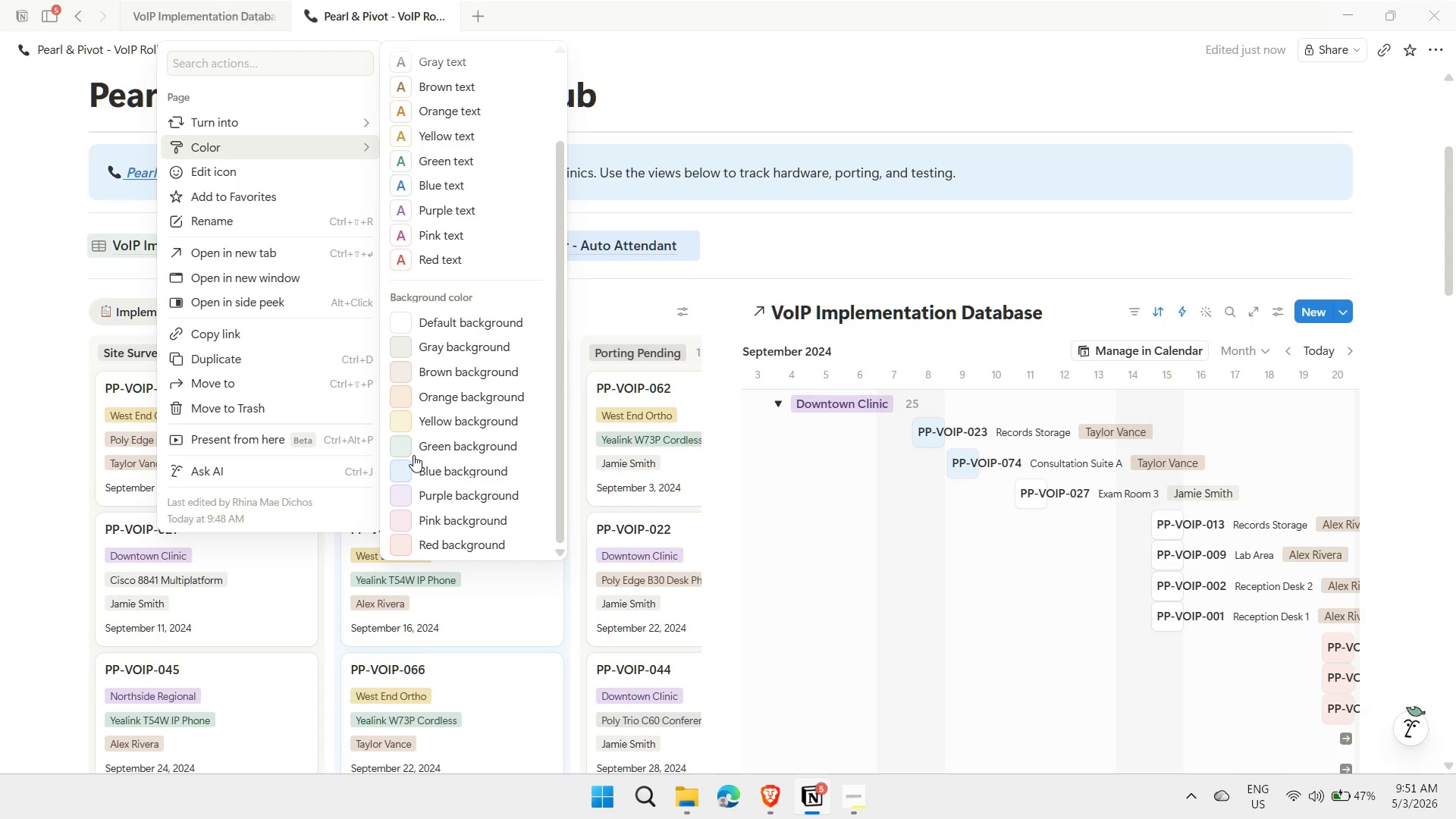 
left_click([413, 450])
 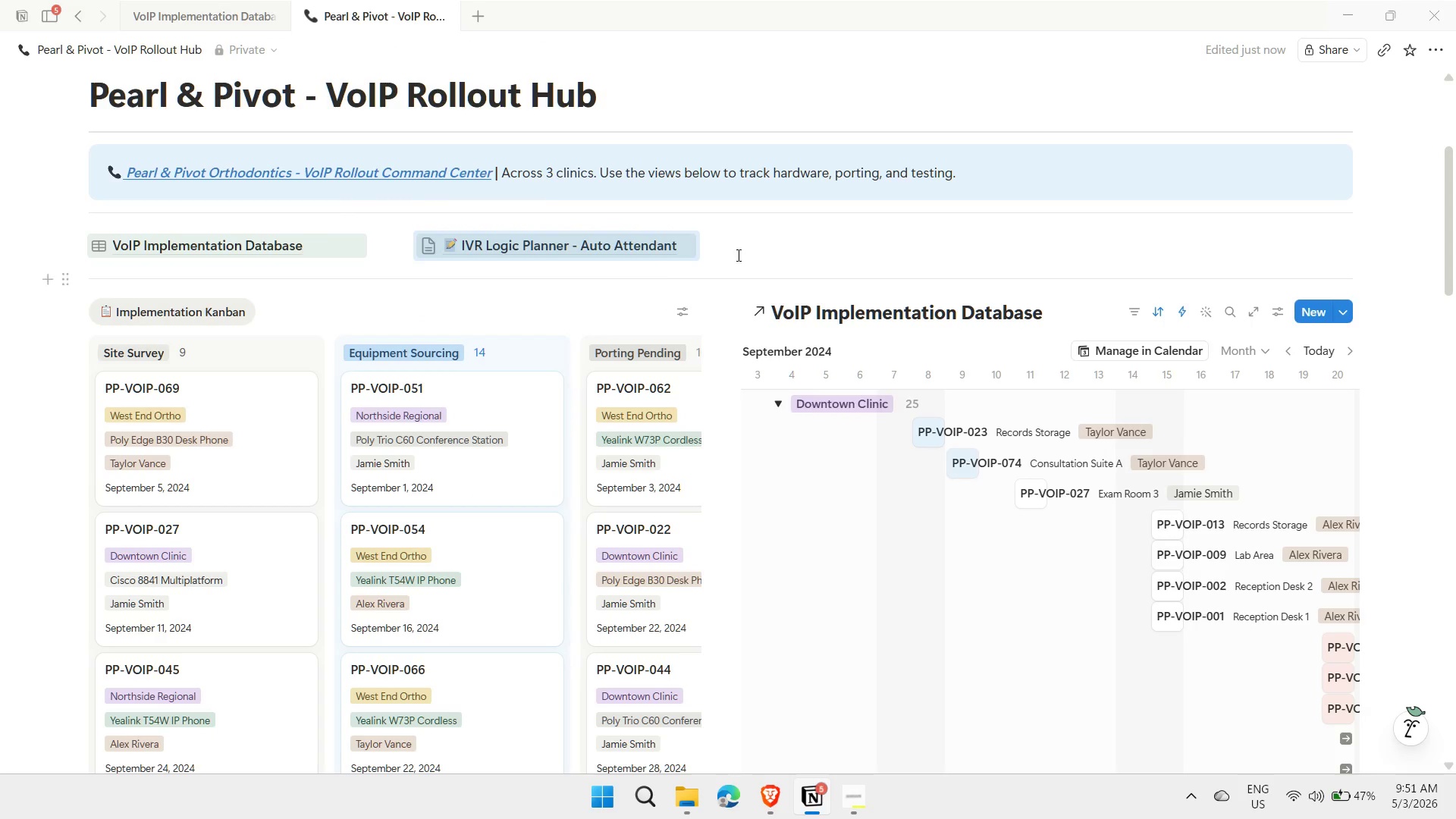 
left_click([830, 239])
 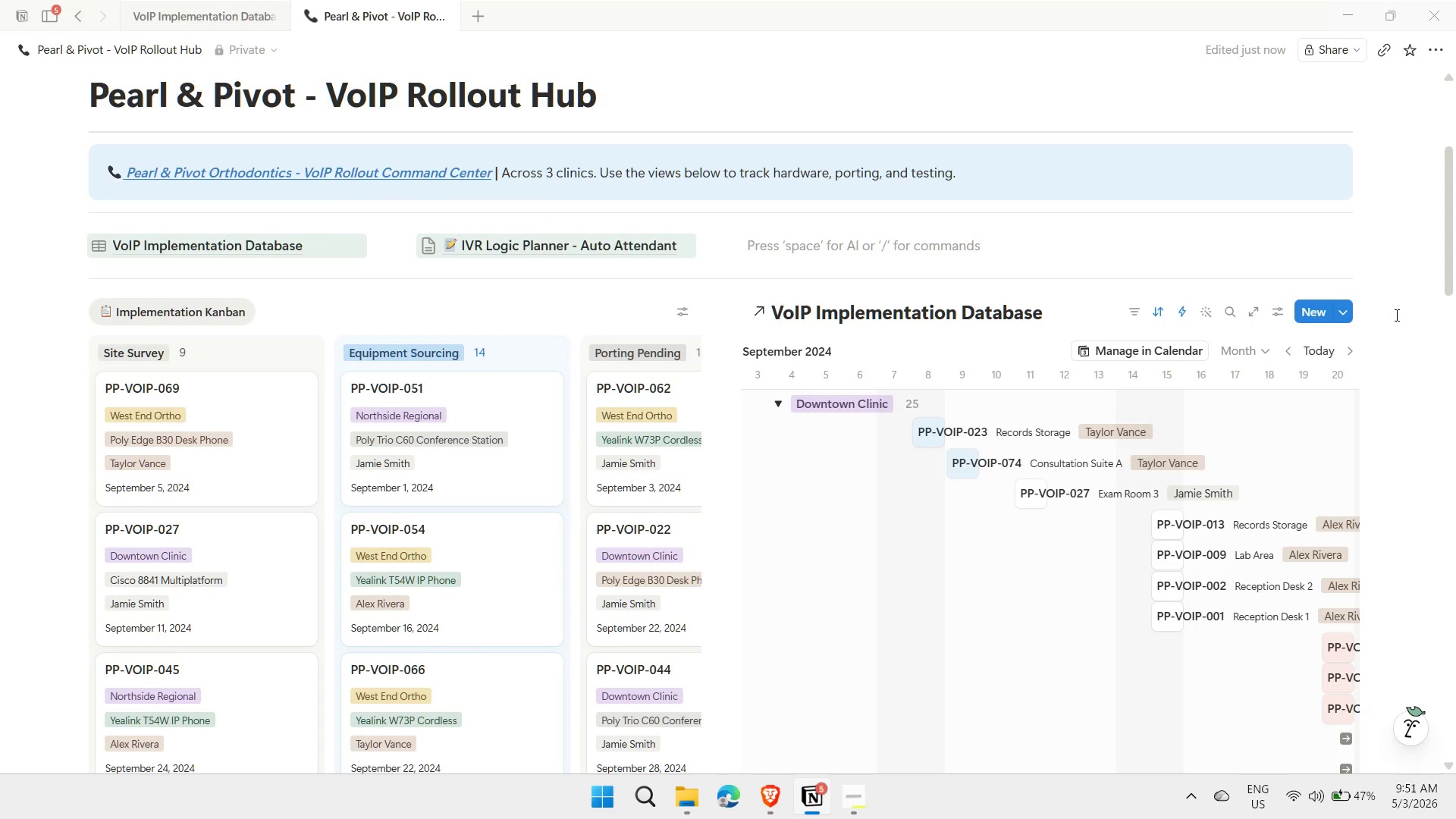 
scroll: coordinate [1077, 585], scroll_direction: down, amount: 4.0
 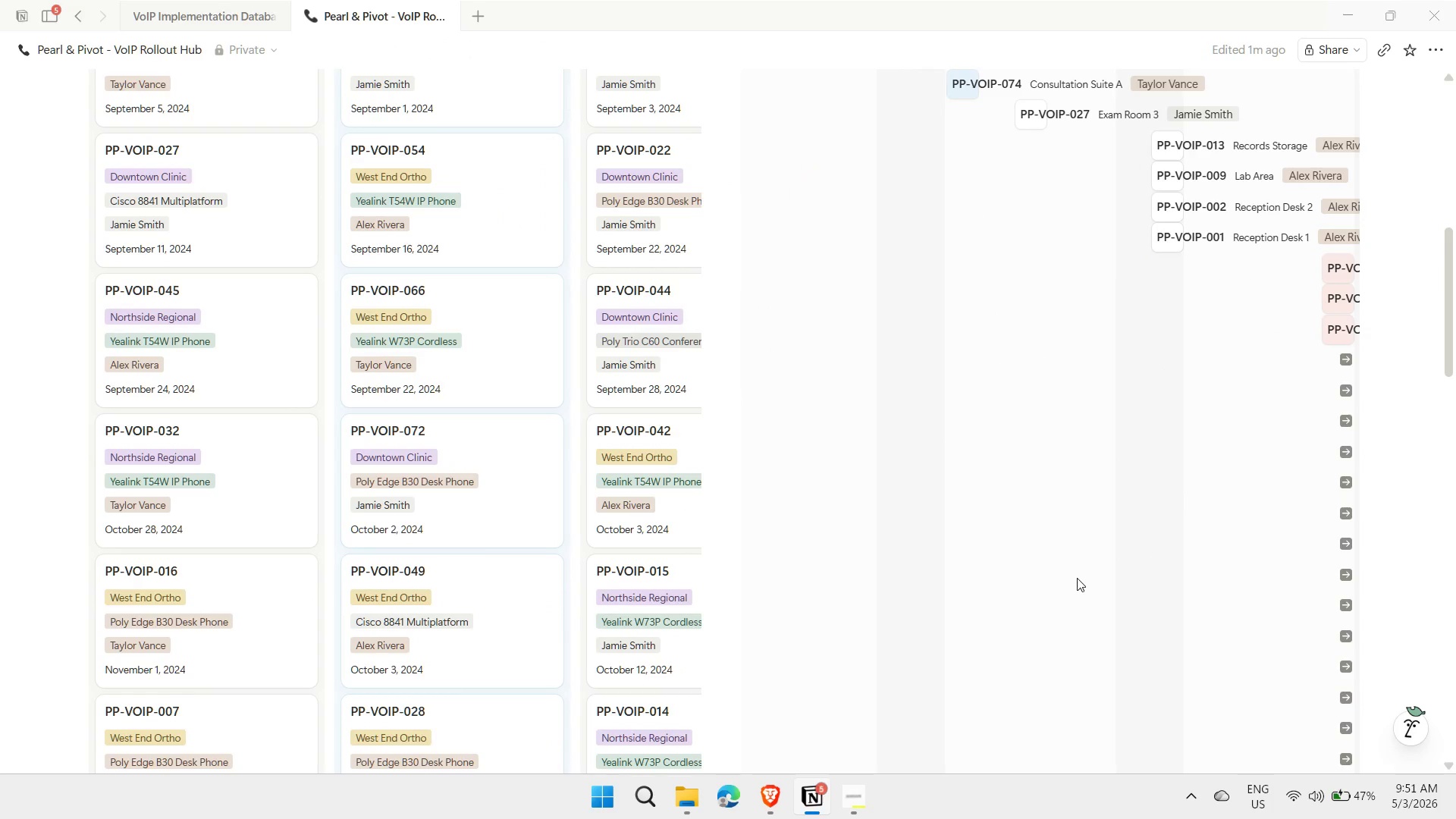 
scroll: coordinate [1077, 578], scroll_direction: up, amount: 2.0
 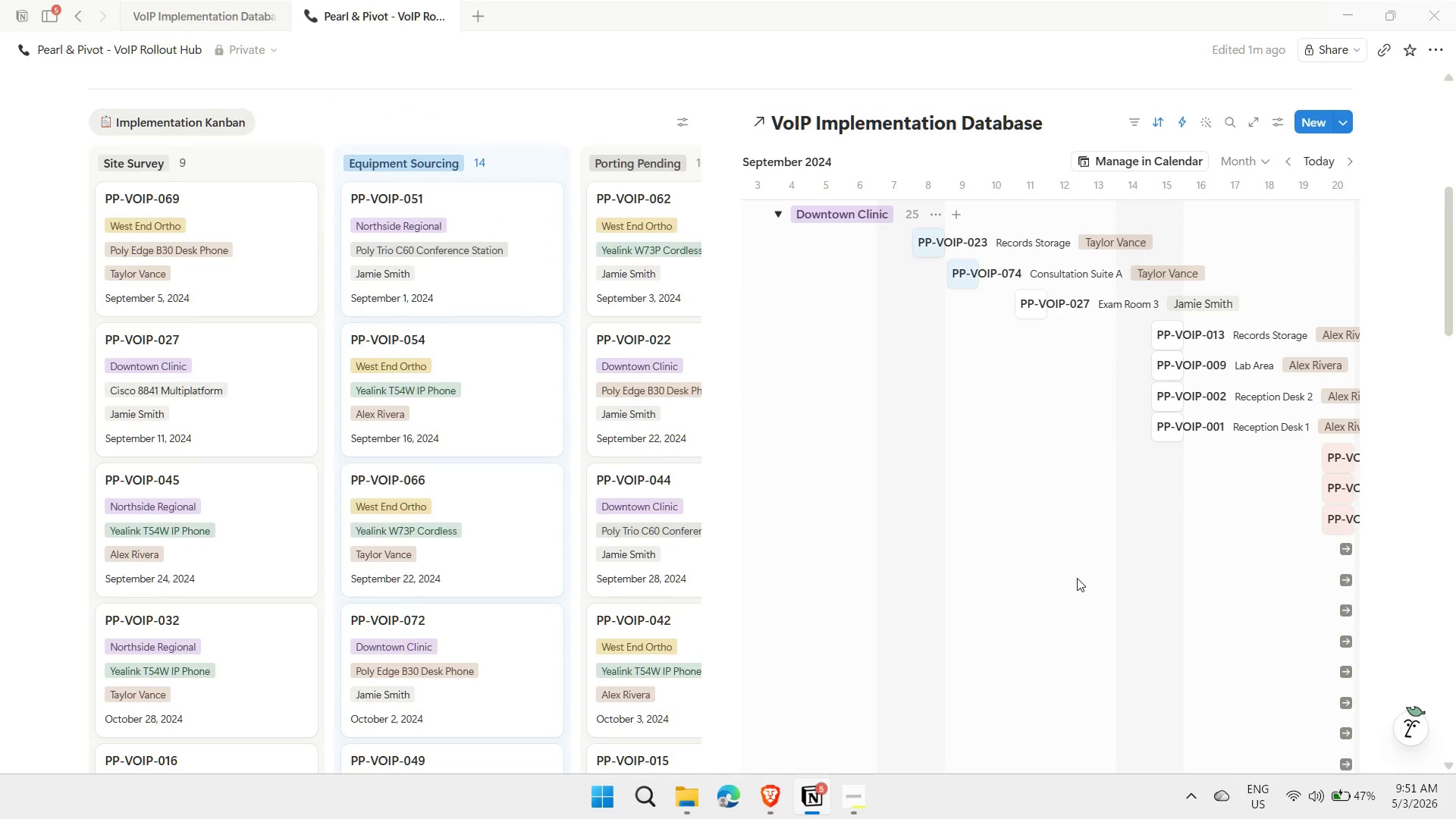 
scroll: coordinate [1077, 578], scroll_direction: down, amount: 4.0
 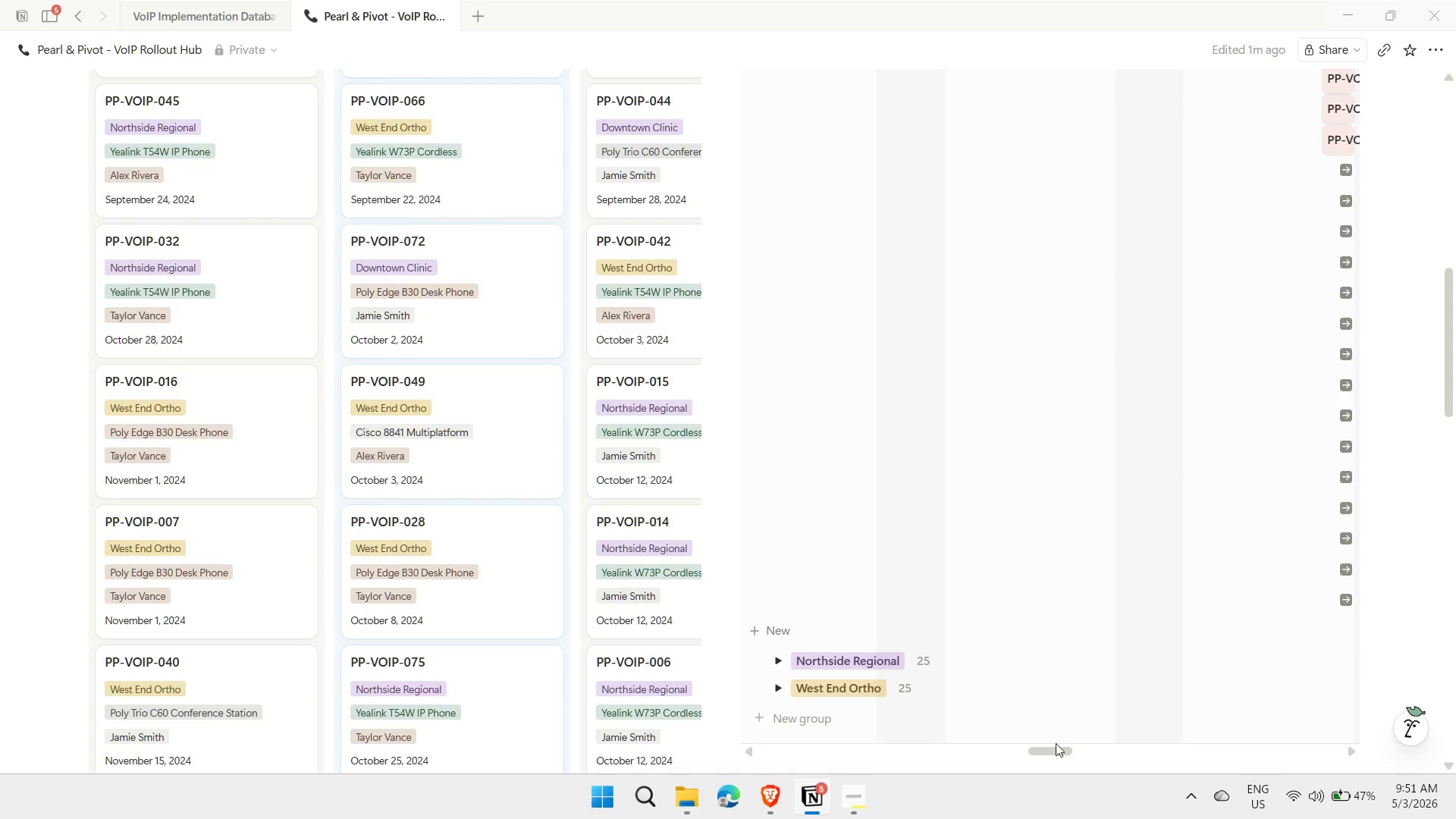 
left_click_drag(start_coordinate=[1054, 755], to_coordinate=[1075, 748])
 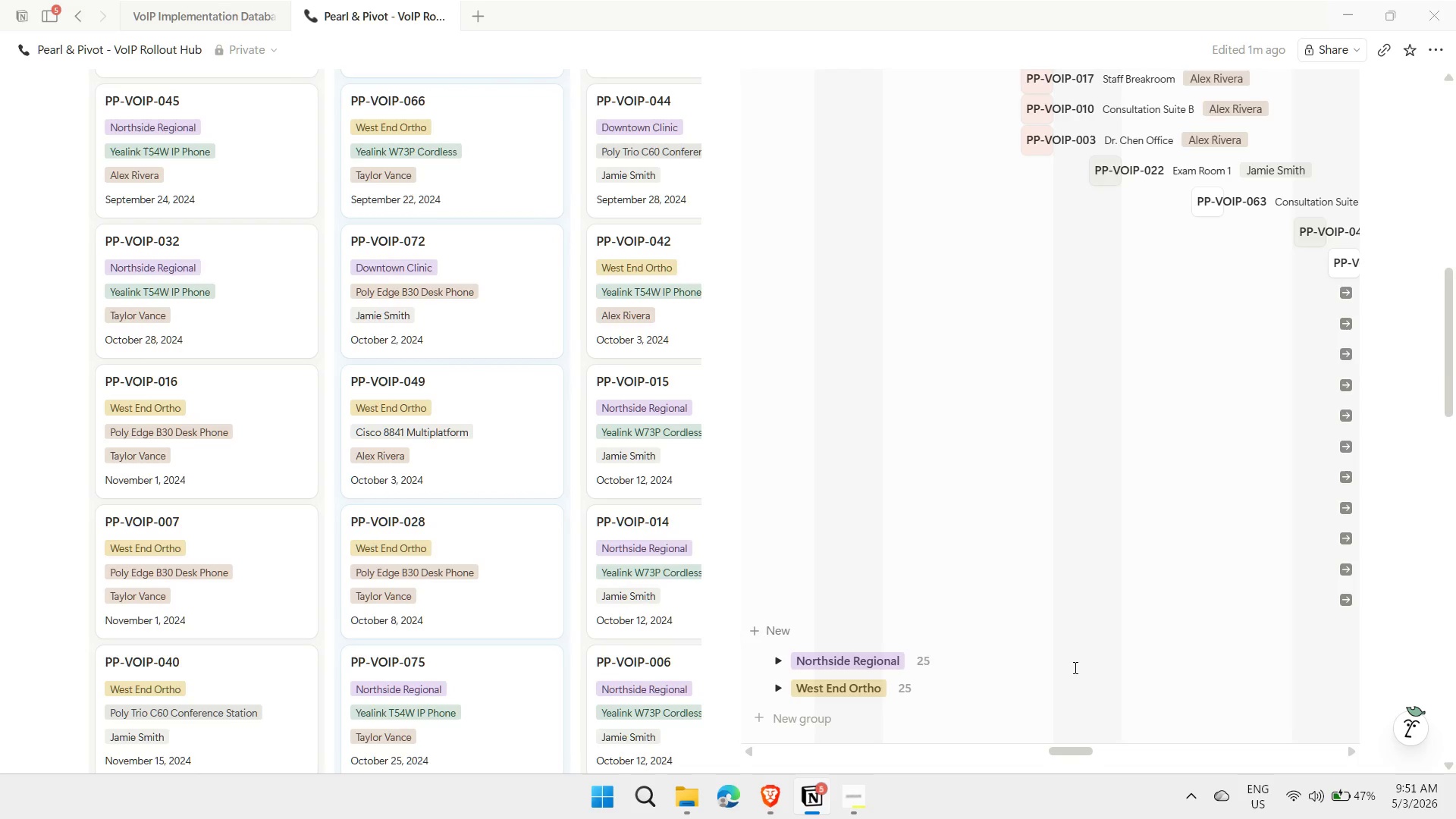 
scroll: coordinate [1074, 667], scroll_direction: up, amount: 4.0
 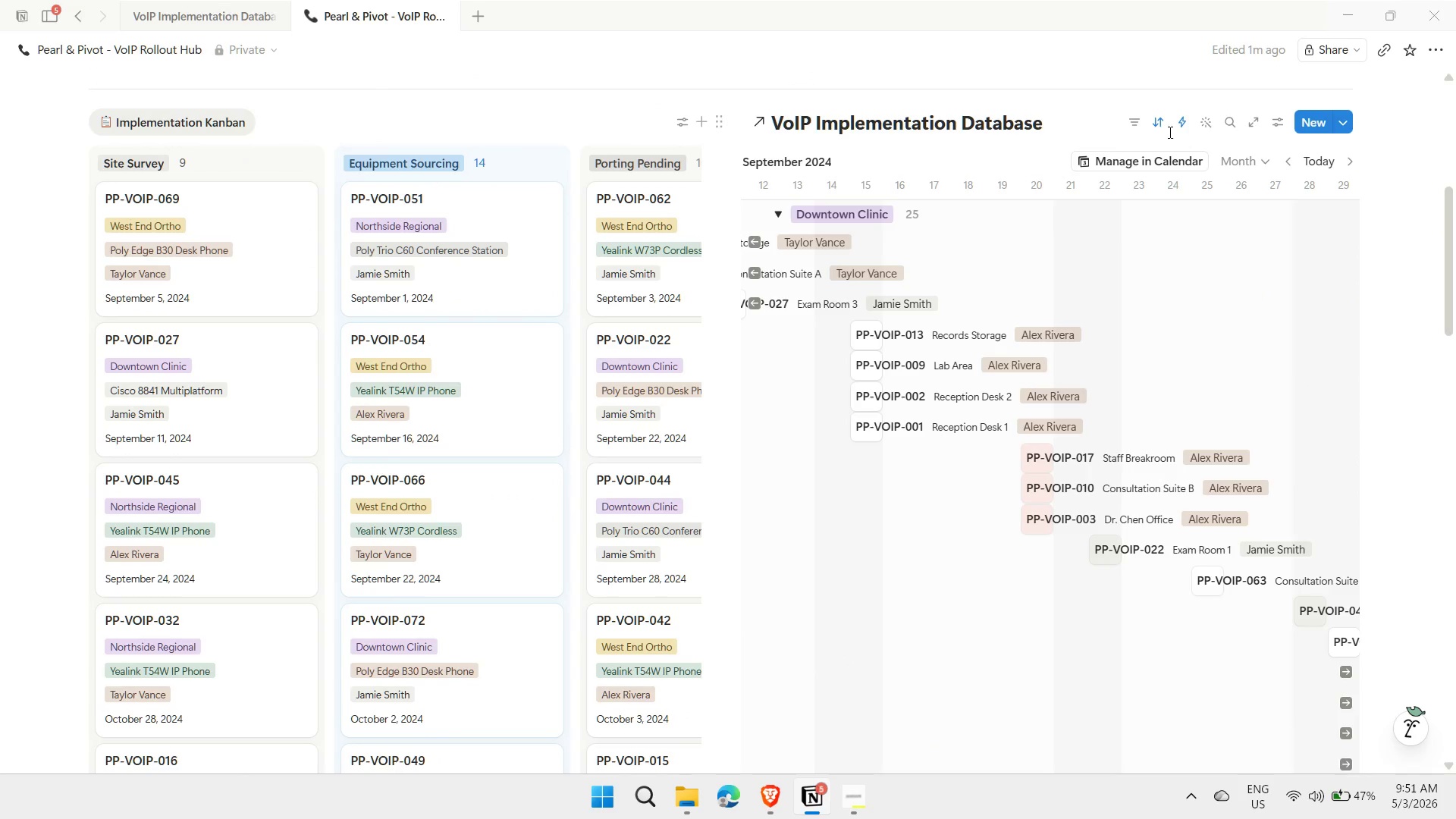 
left_click([1159, 125])
 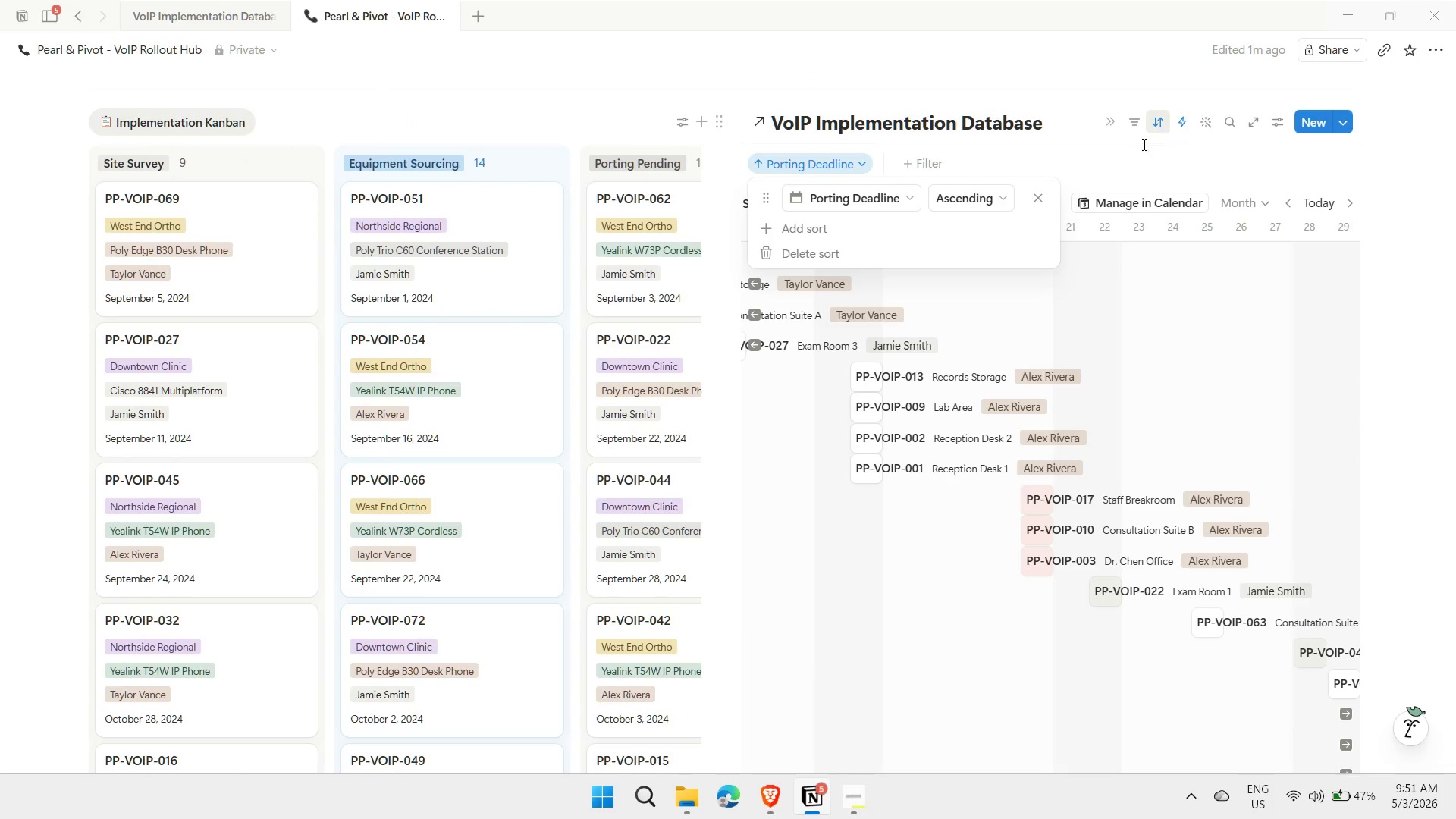 
left_click([1123, 171])
 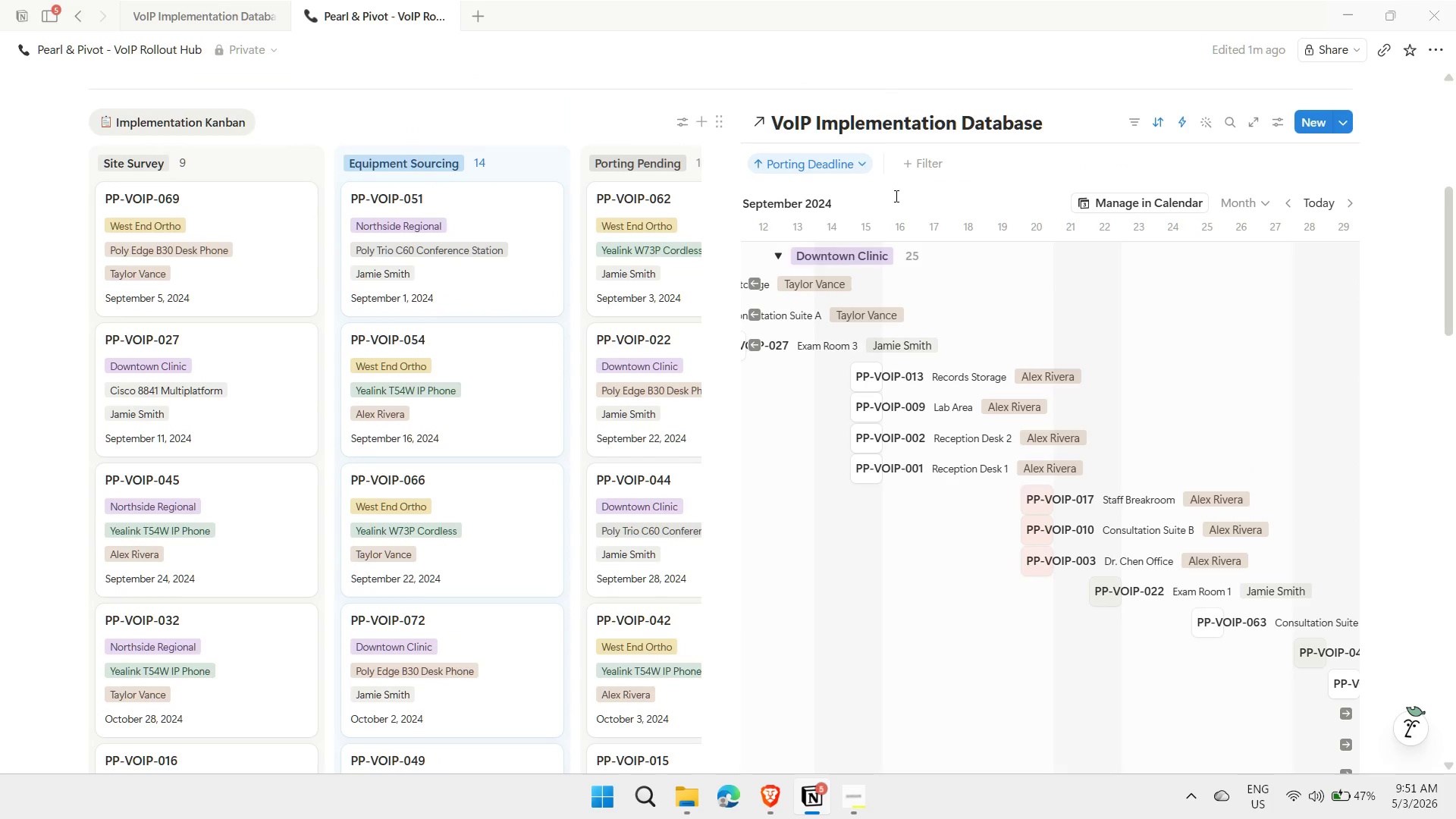 
left_click([908, 166])
 